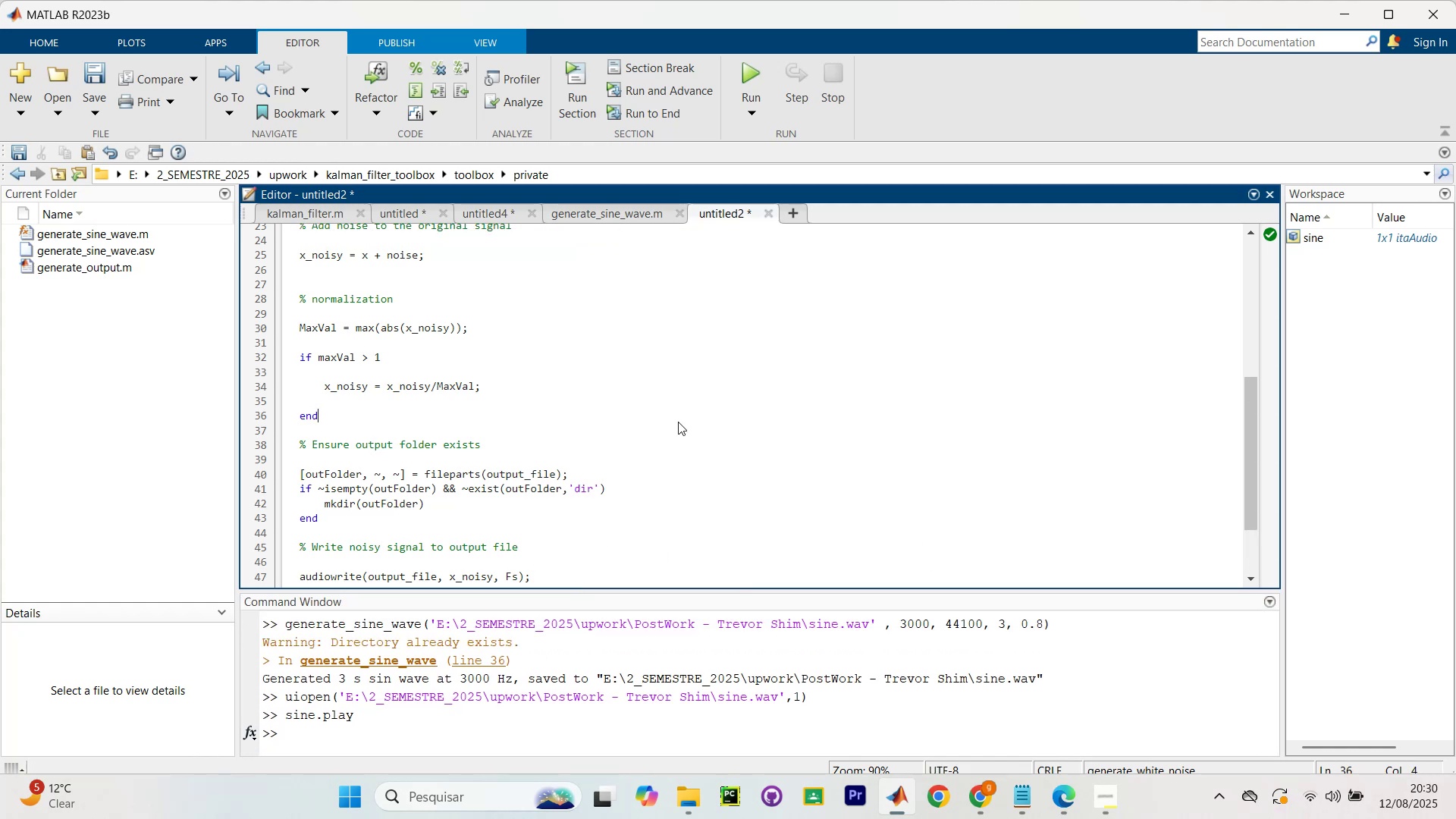 
scroll: coordinate [671, 430], scroll_direction: up, amount: 1.0
 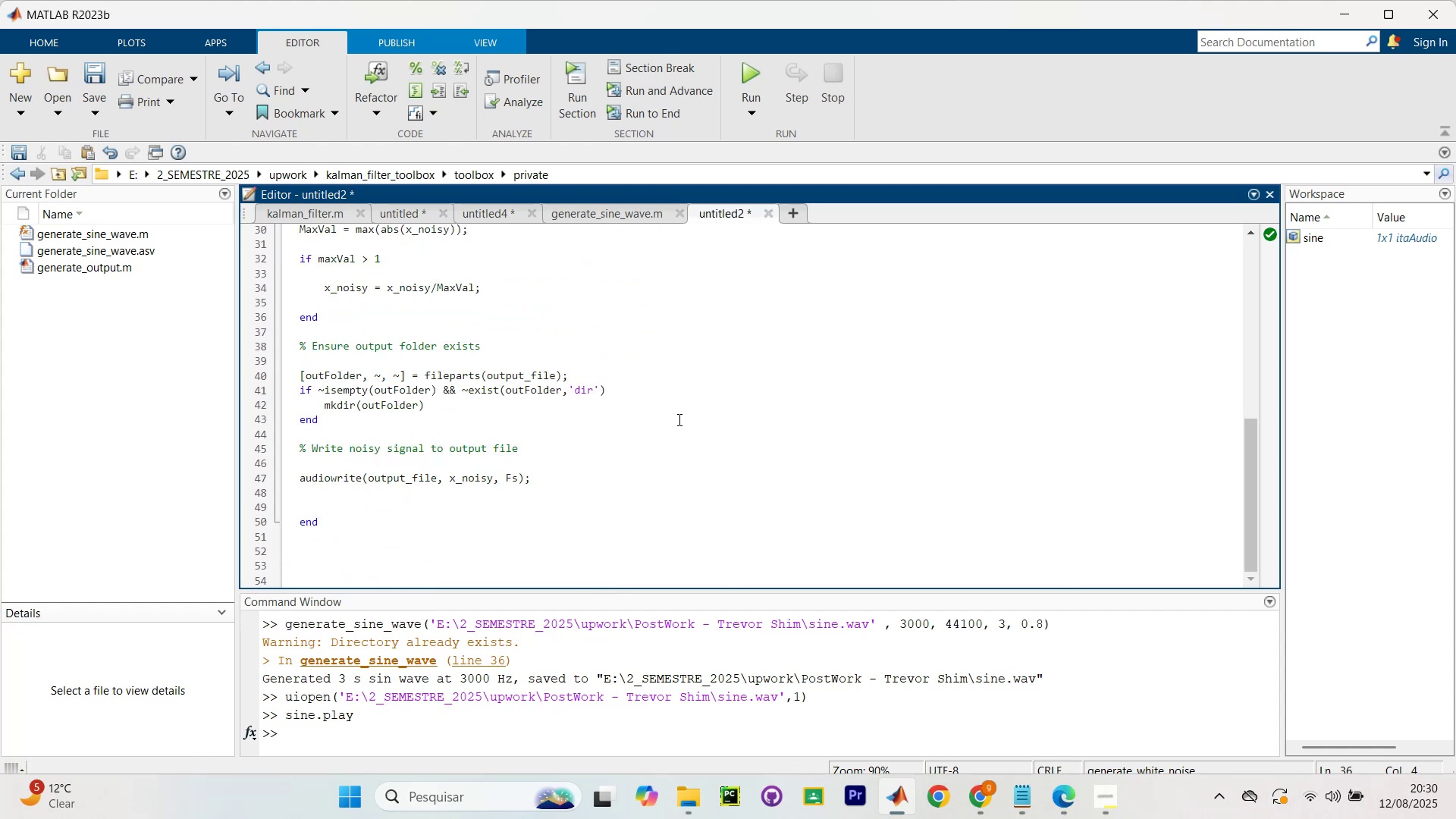 
left_click([680, 407])
 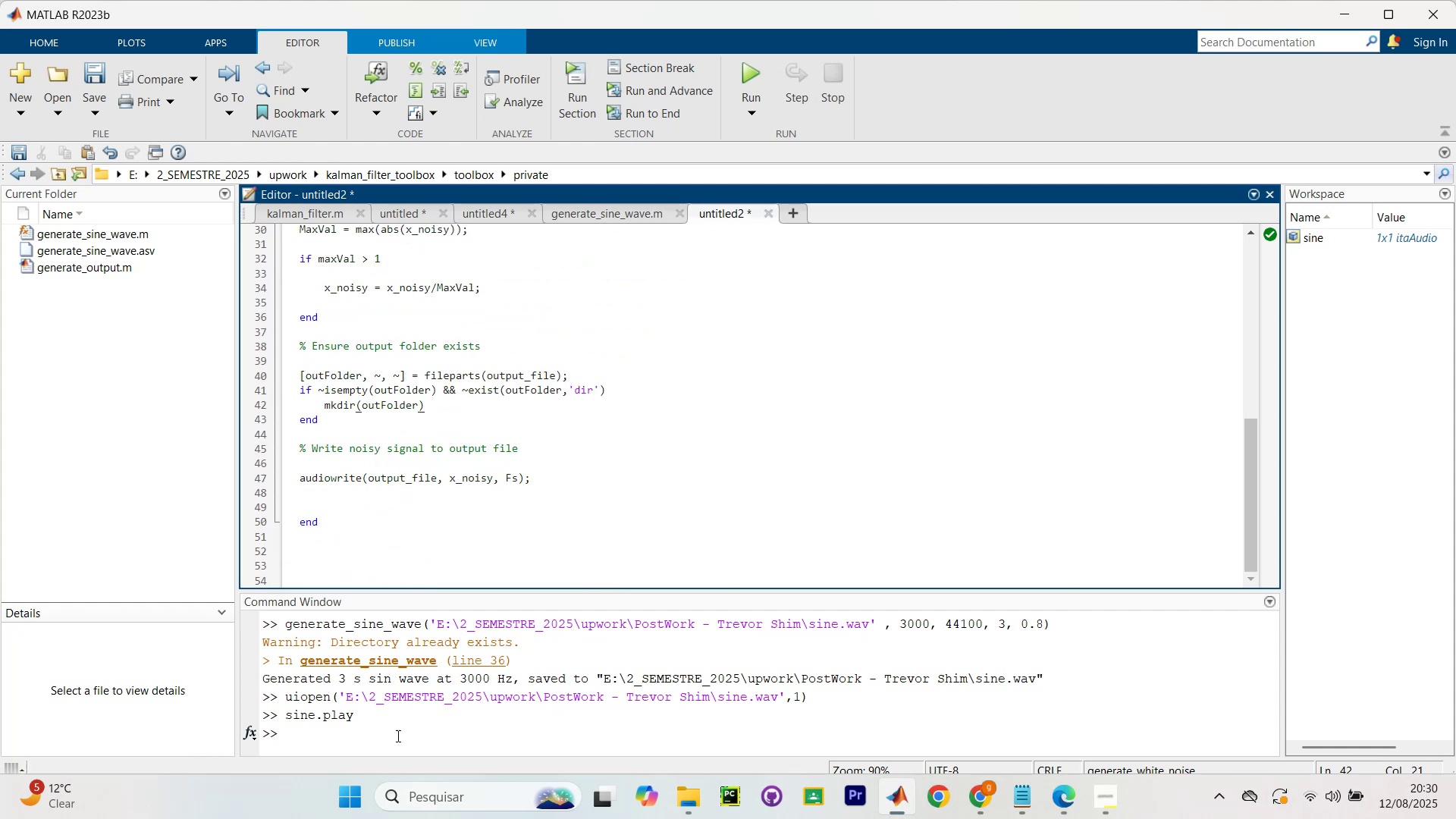 
left_click([378, 754])
 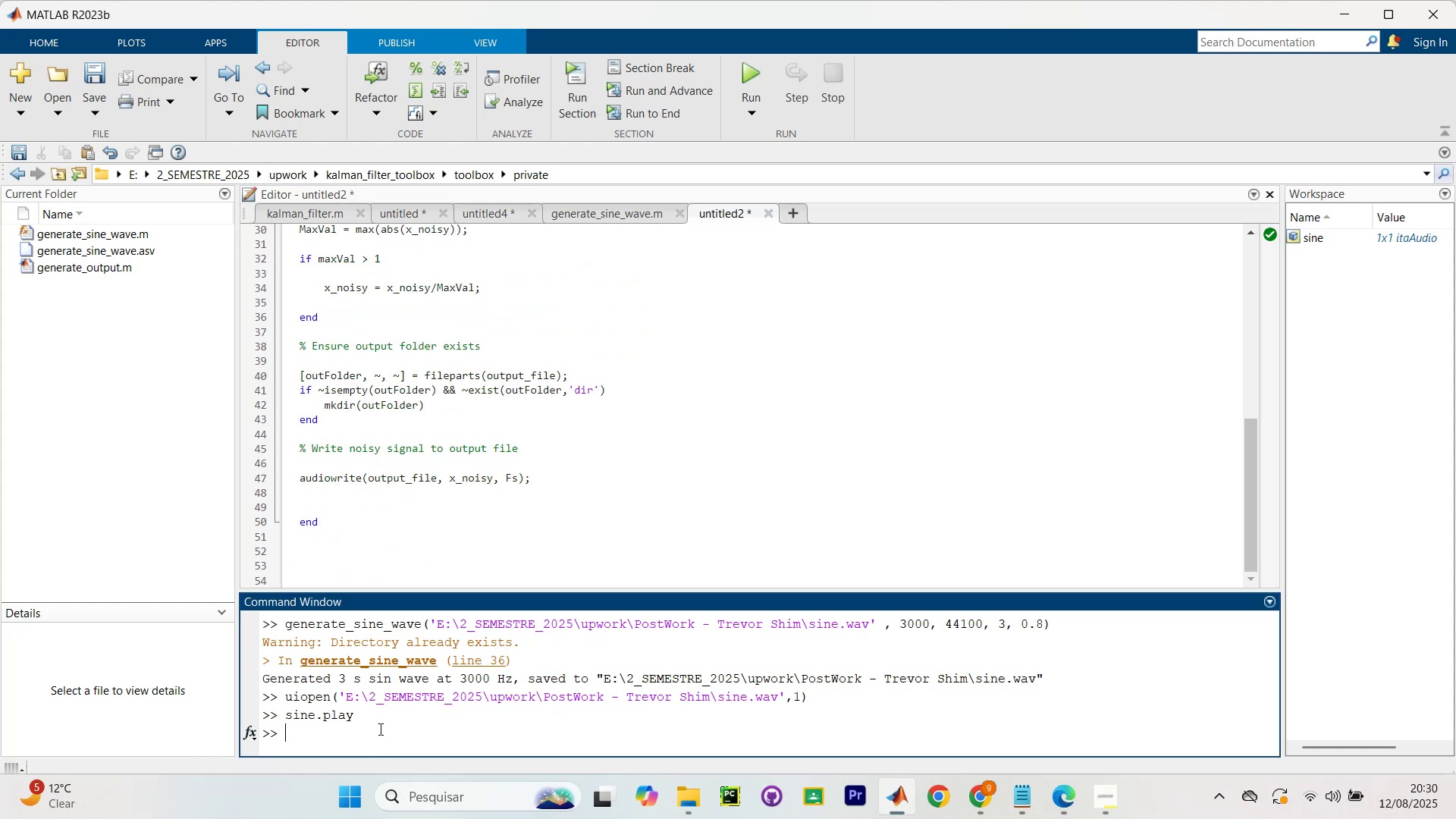 
scroll: coordinate [585, 435], scroll_direction: up, amount: 17.0
 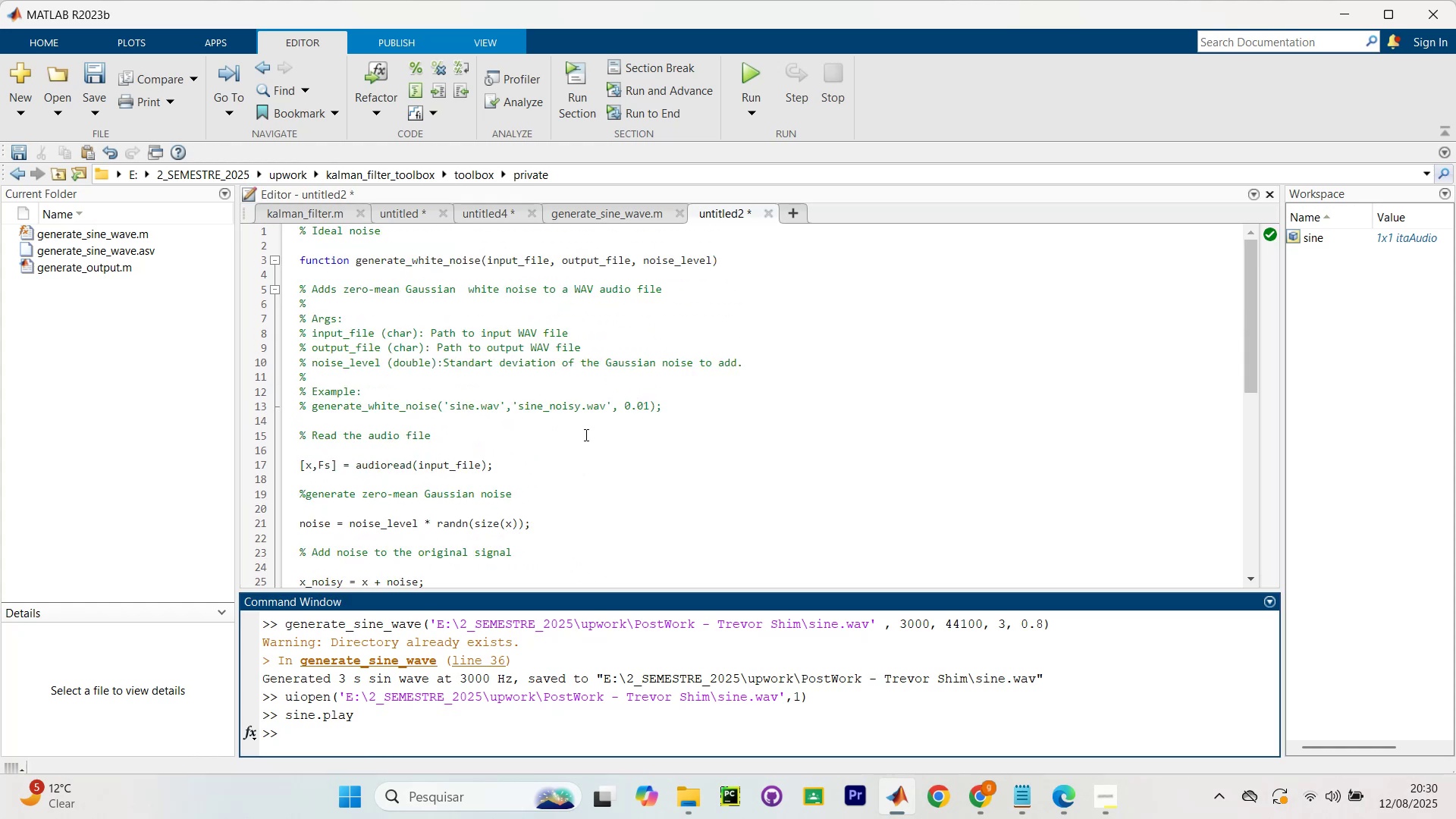 
scroll: coordinate [584, 441], scroll_direction: down, amount: 9.0
 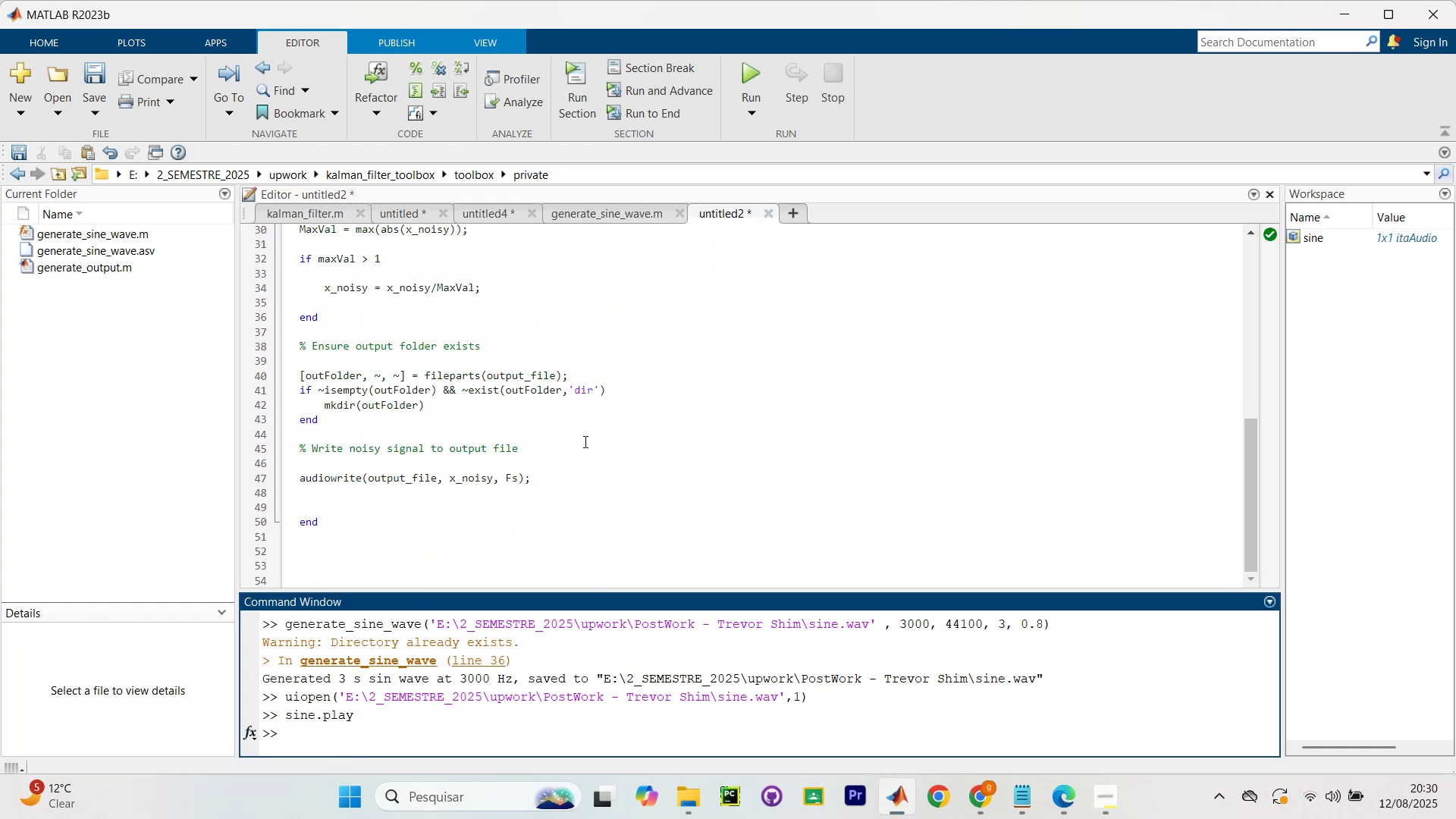 
type(generate_white_noise)
 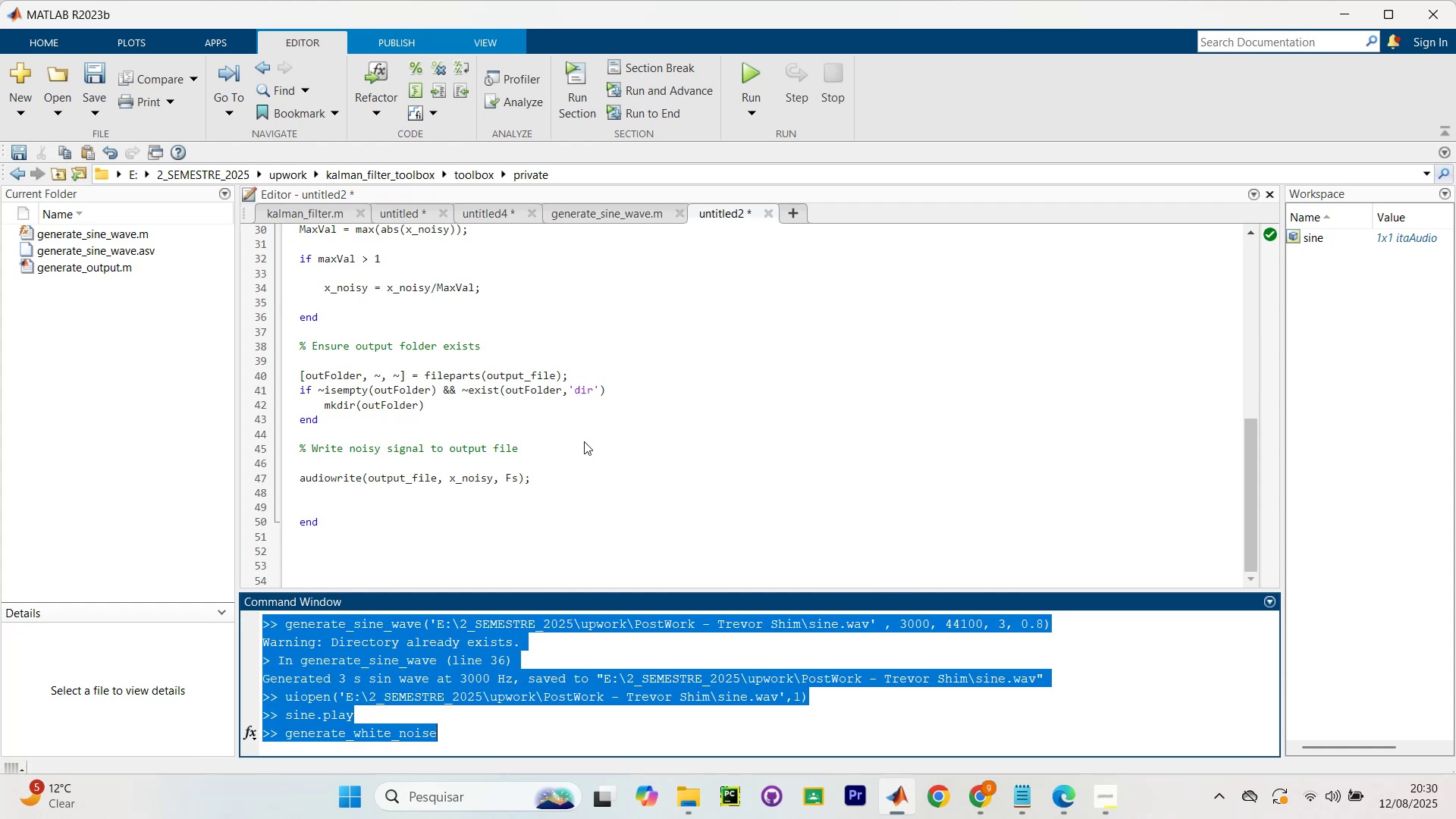 
 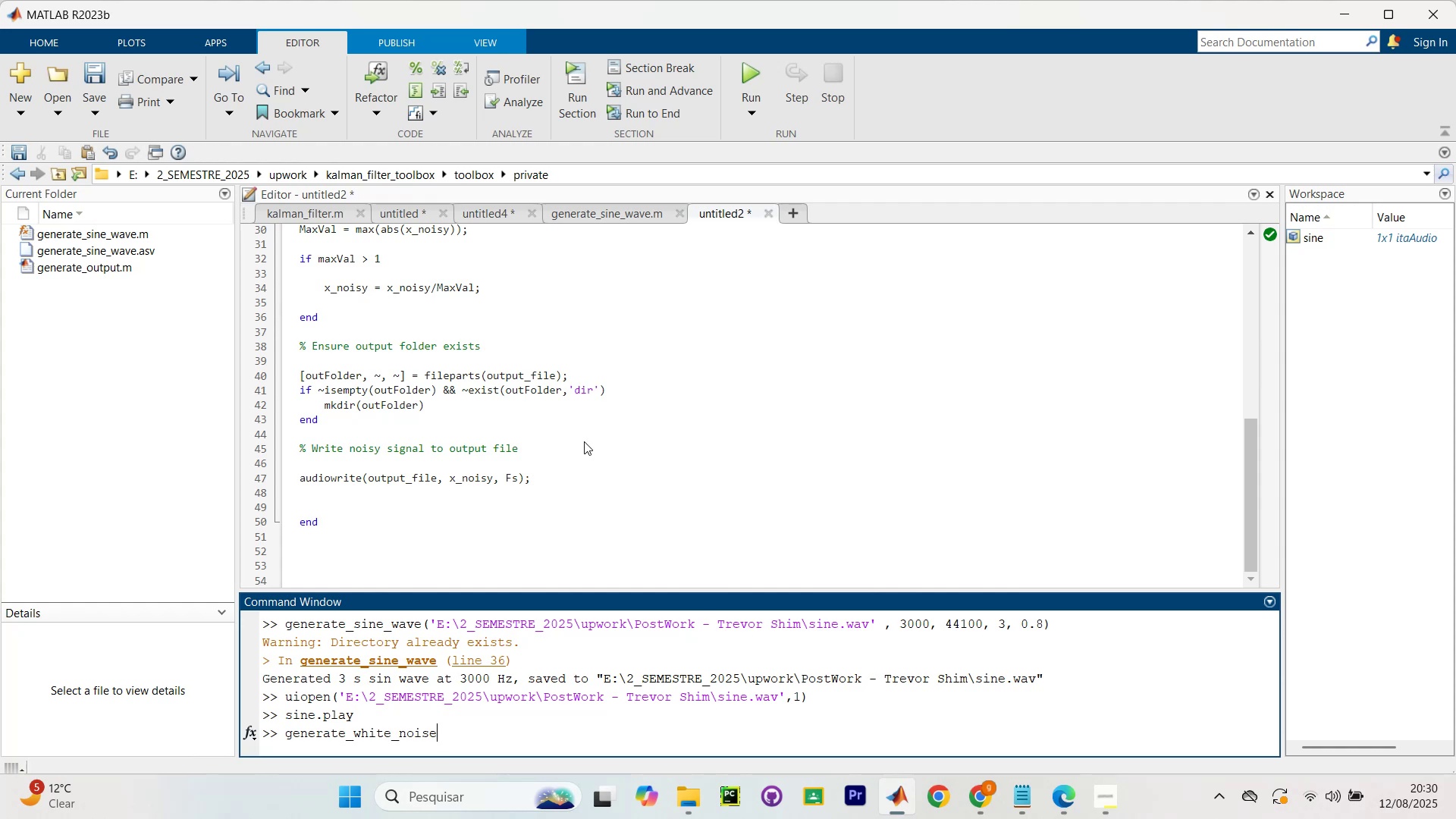 
key(Control+ControlLeft)
 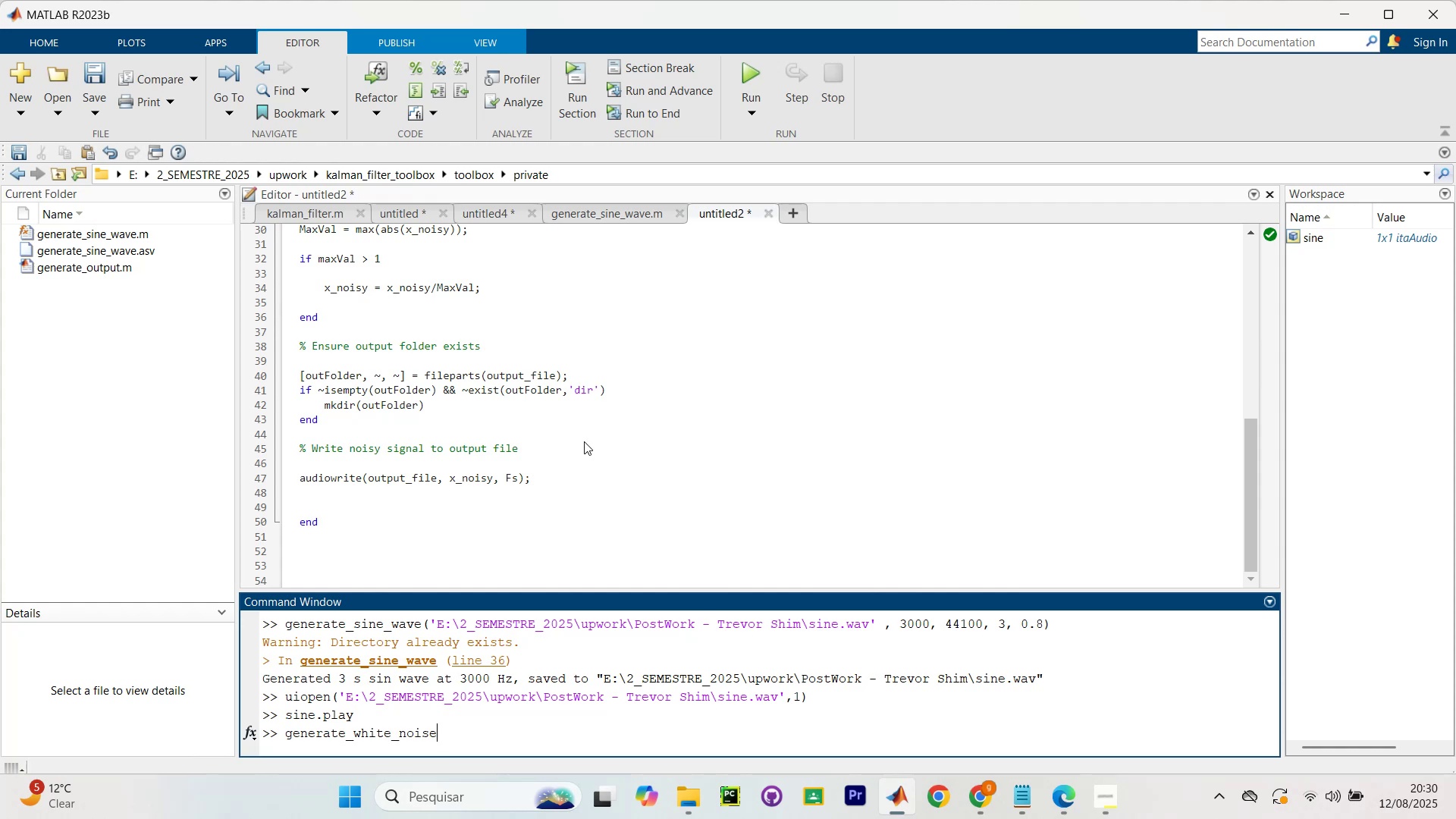 
key(Control+A)
 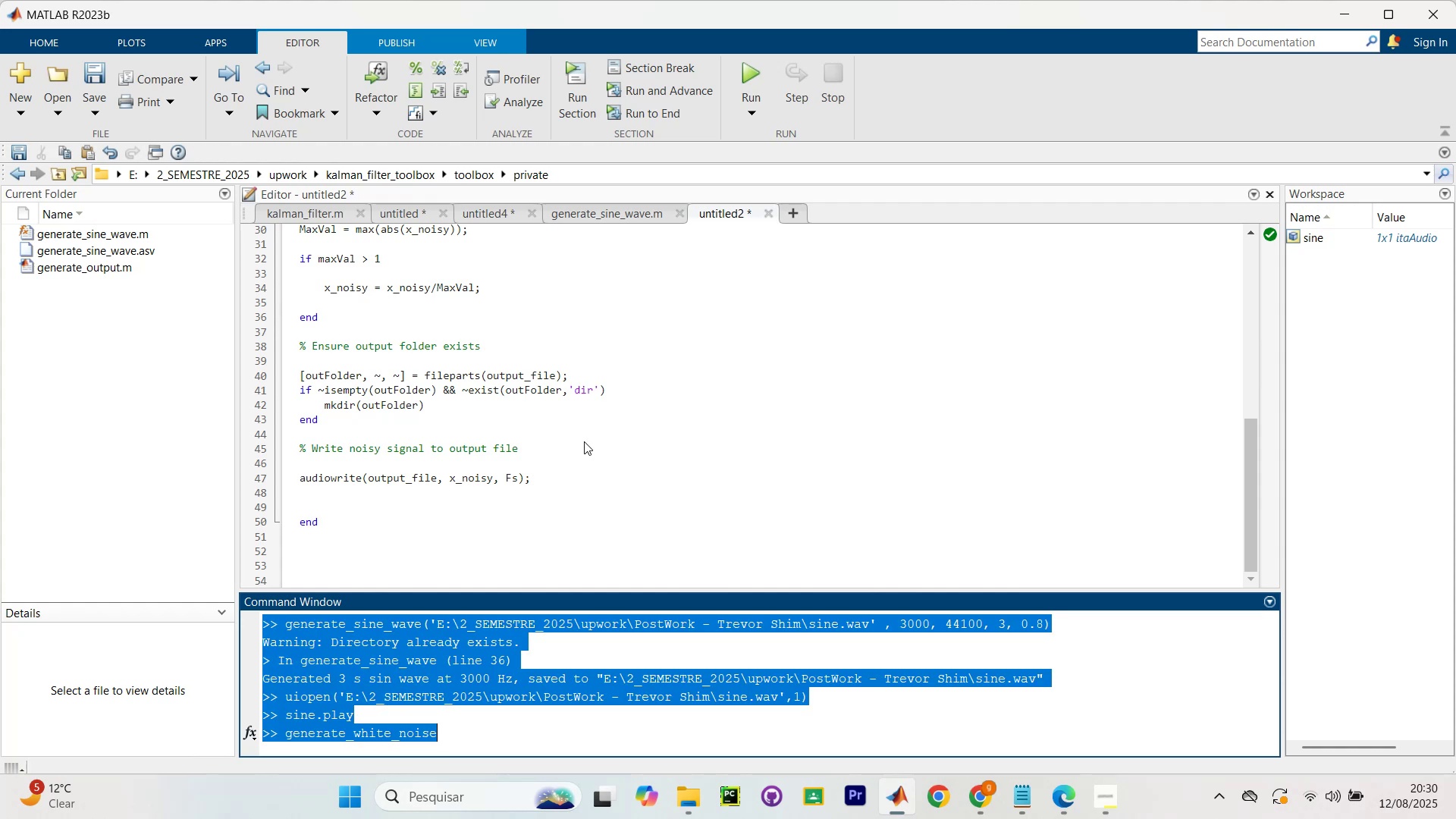 
key(Backspace)
type(clc)
 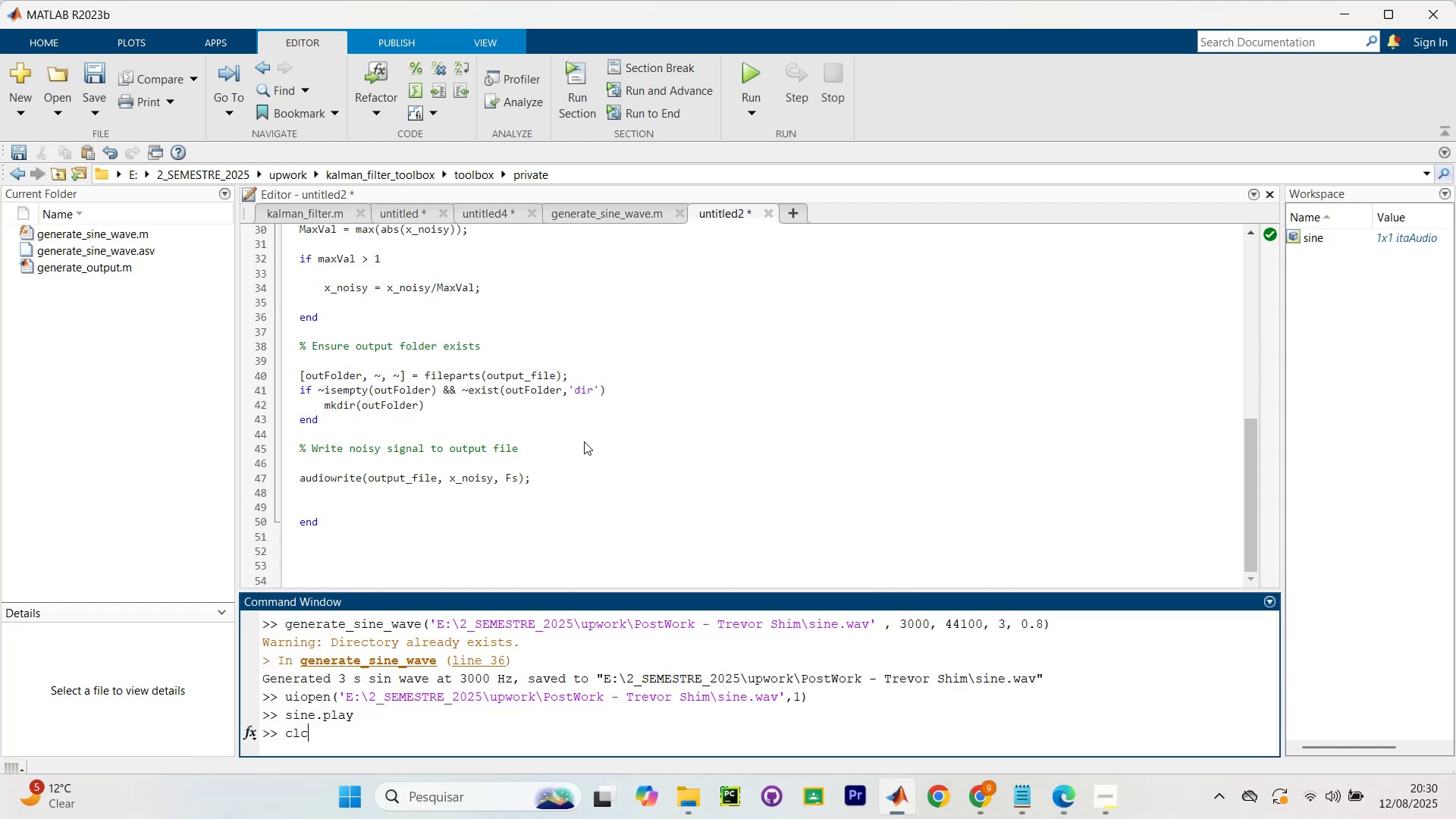 
key(Enter)
 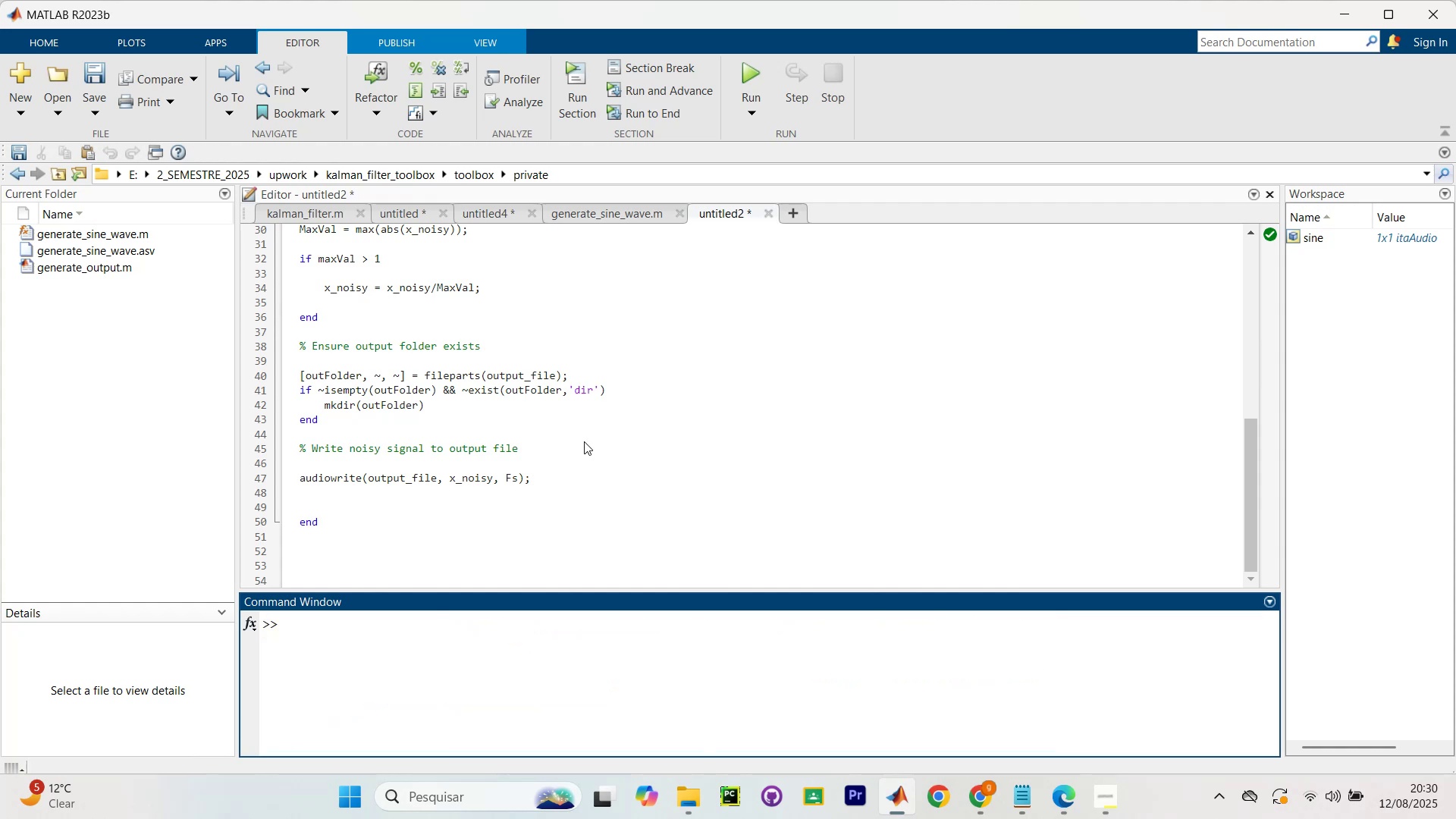 
type(genera)
key(Backspace)
 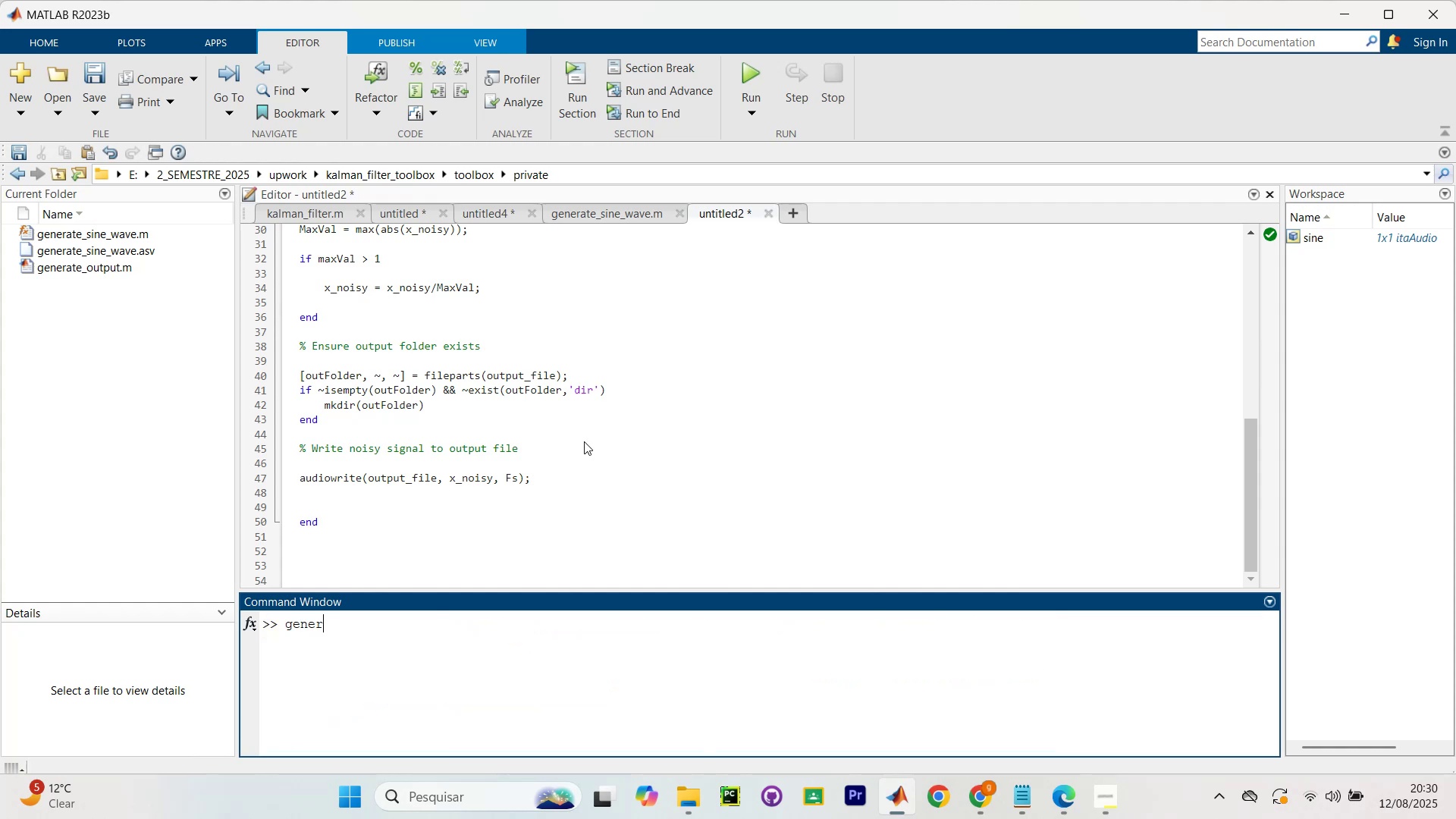 
key(Control+ControlLeft)
 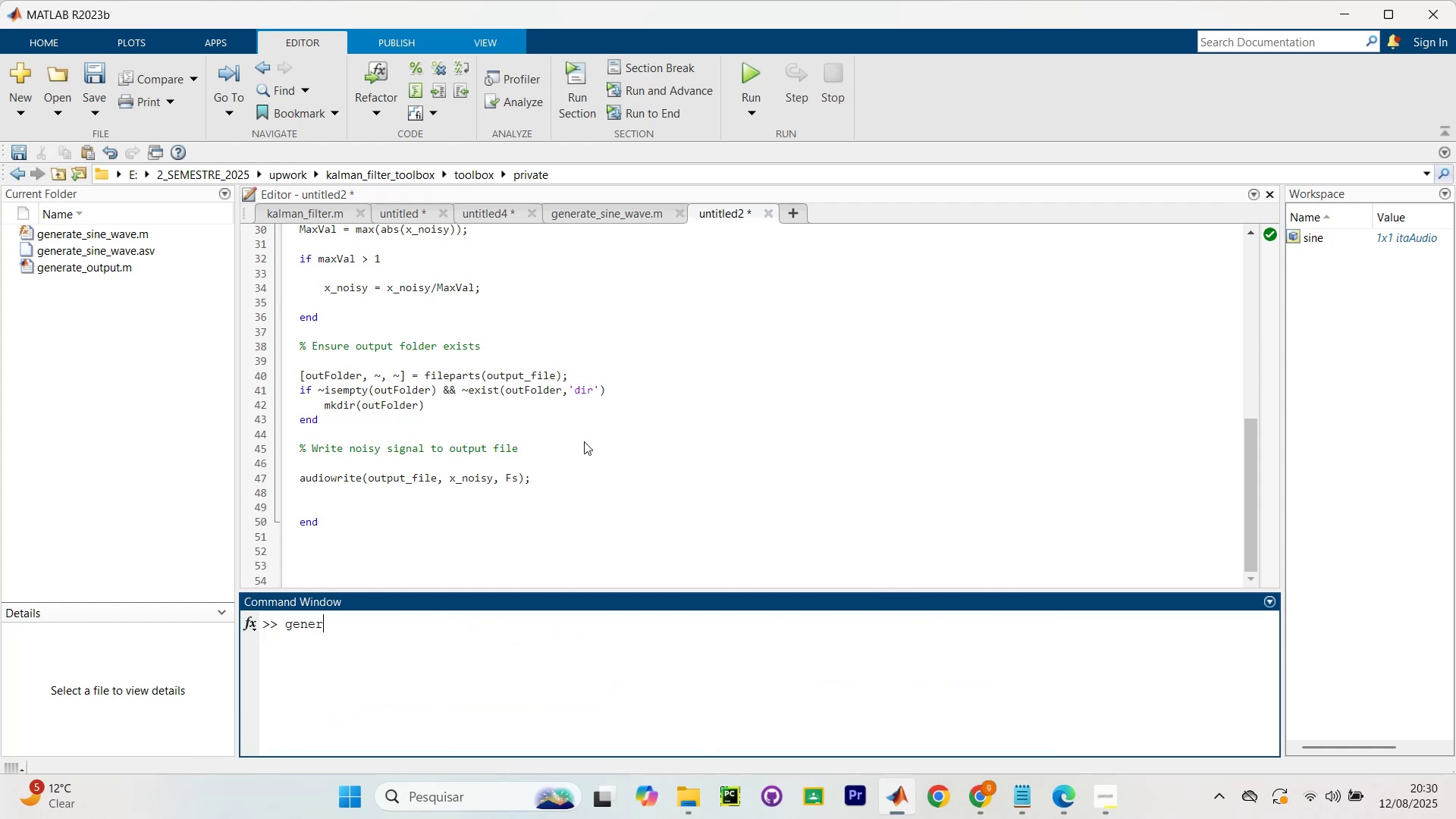 
key(Control+A)
 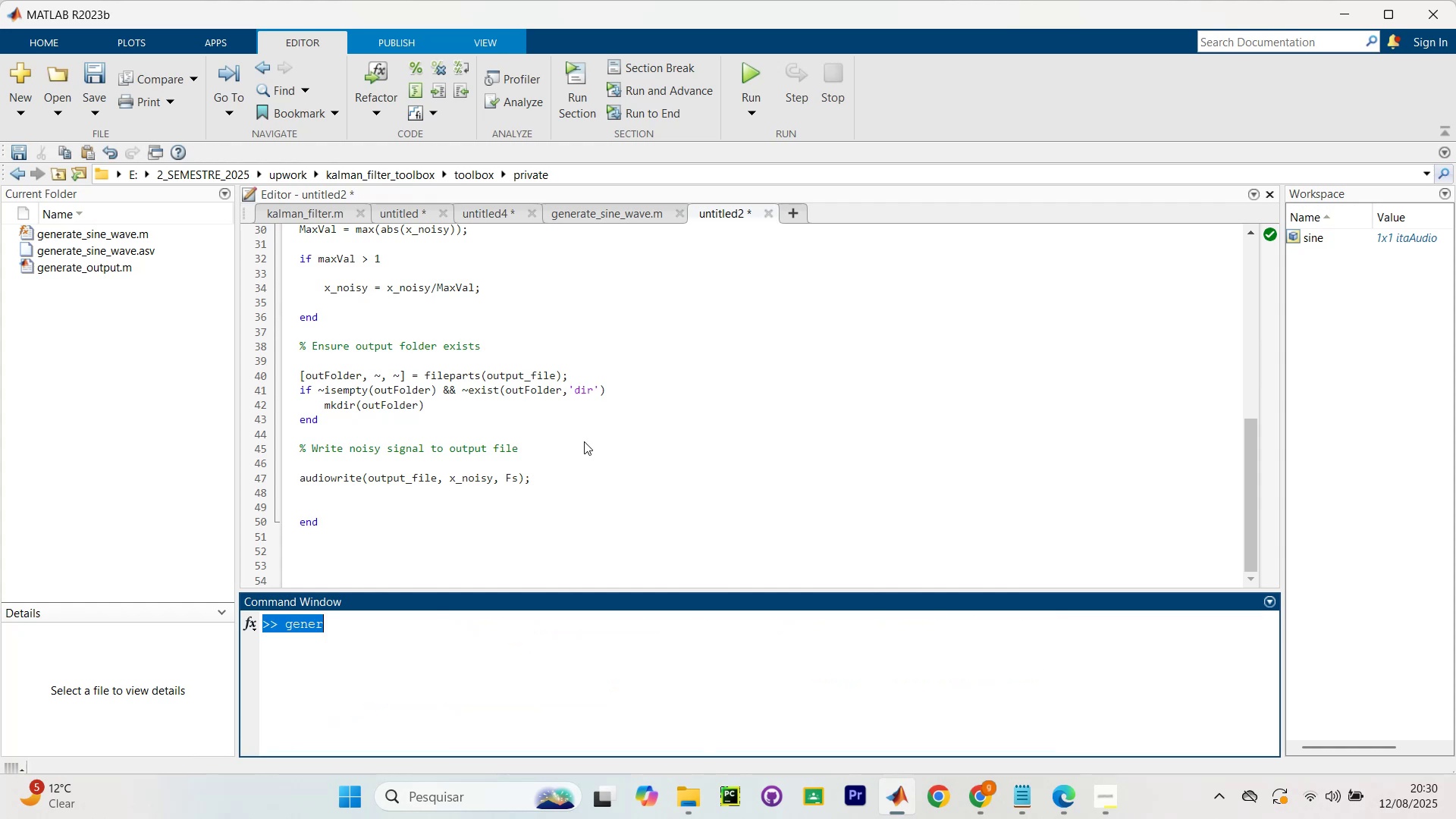 
key(Backspace)
 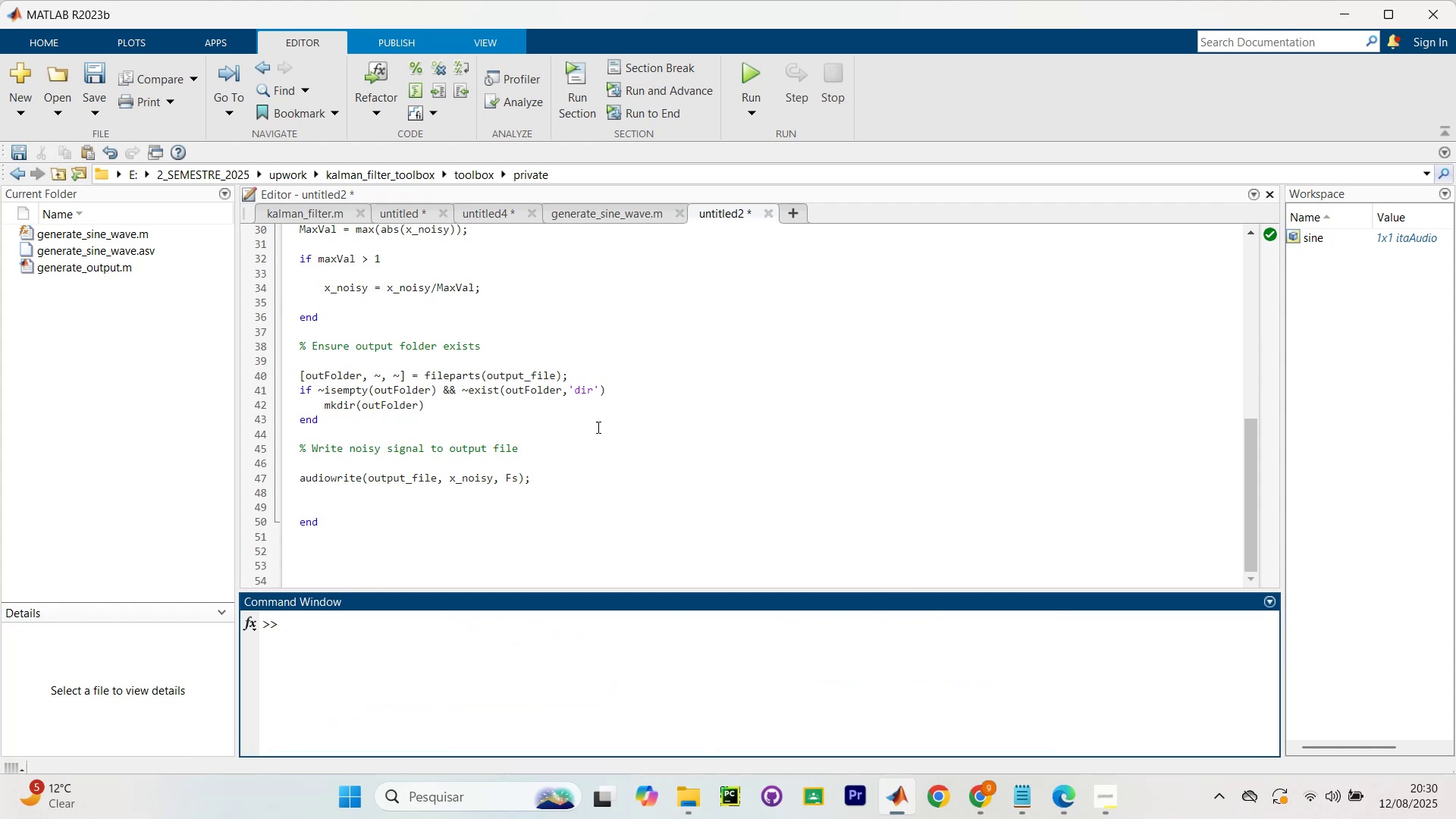 
scroll: coordinate [653, 429], scroll_direction: up, amount: 9.0
 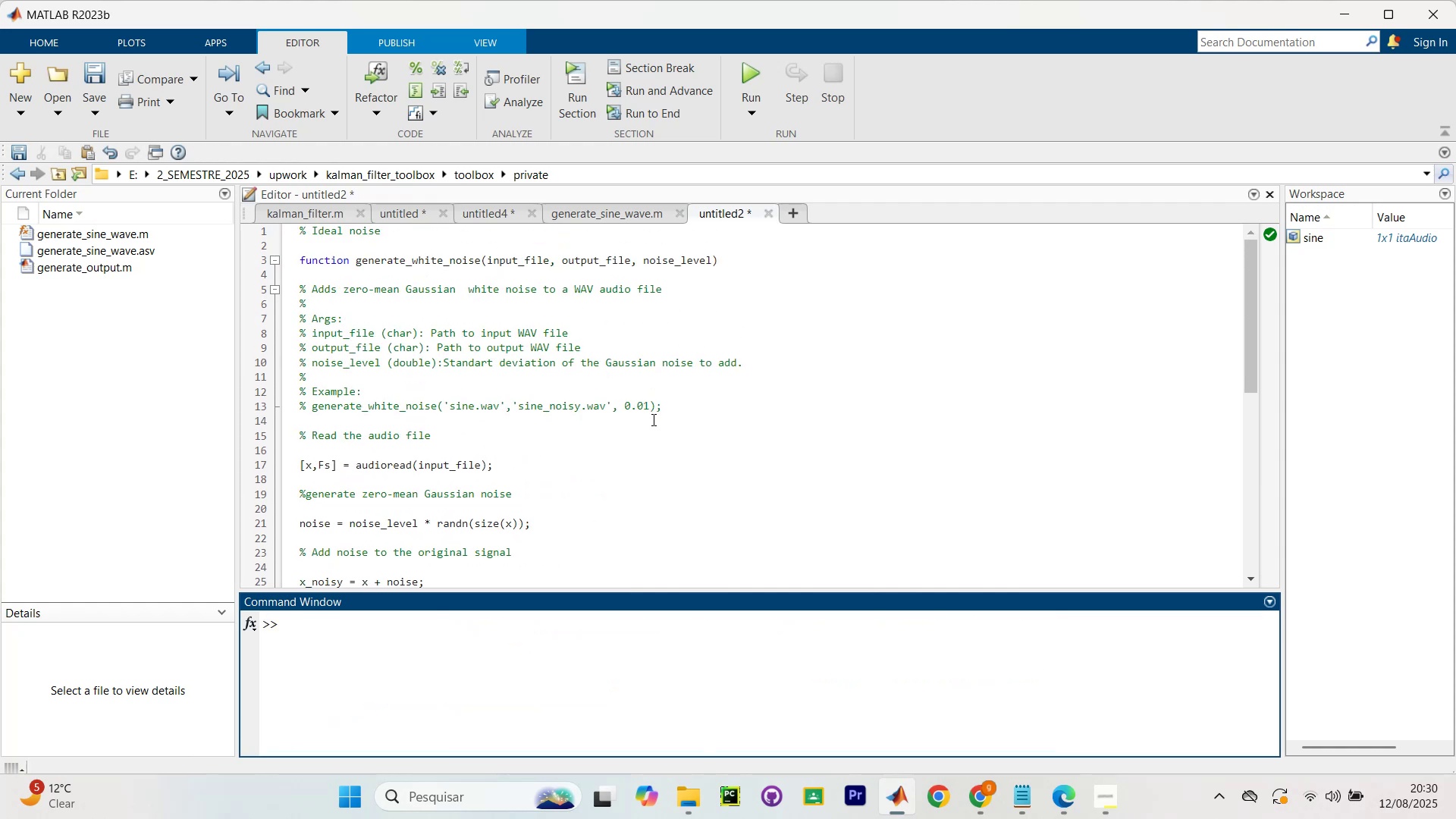 
scroll: coordinate [660, 385], scroll_direction: down, amount: 14.0
 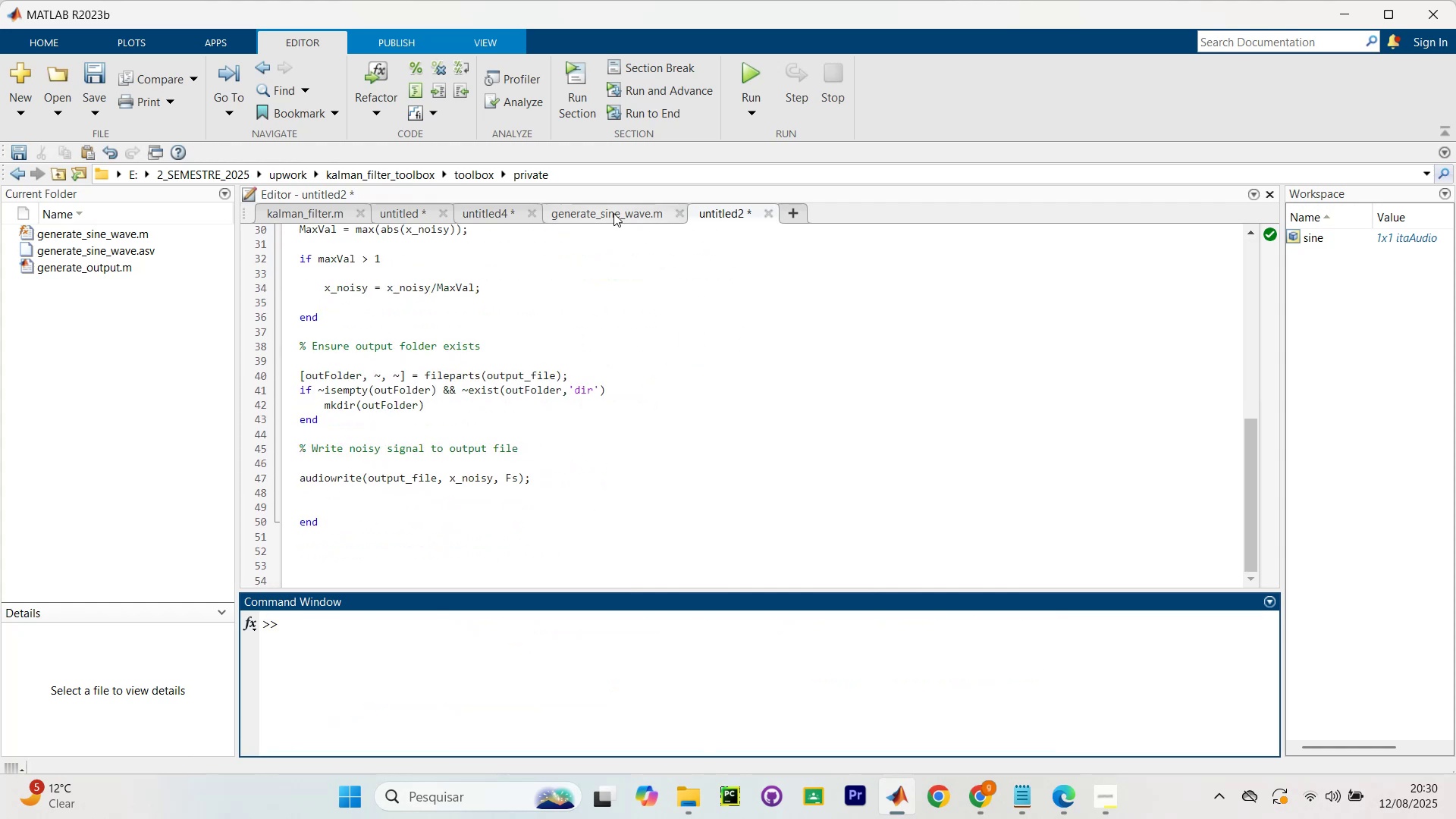 
left_click([613, 212])
 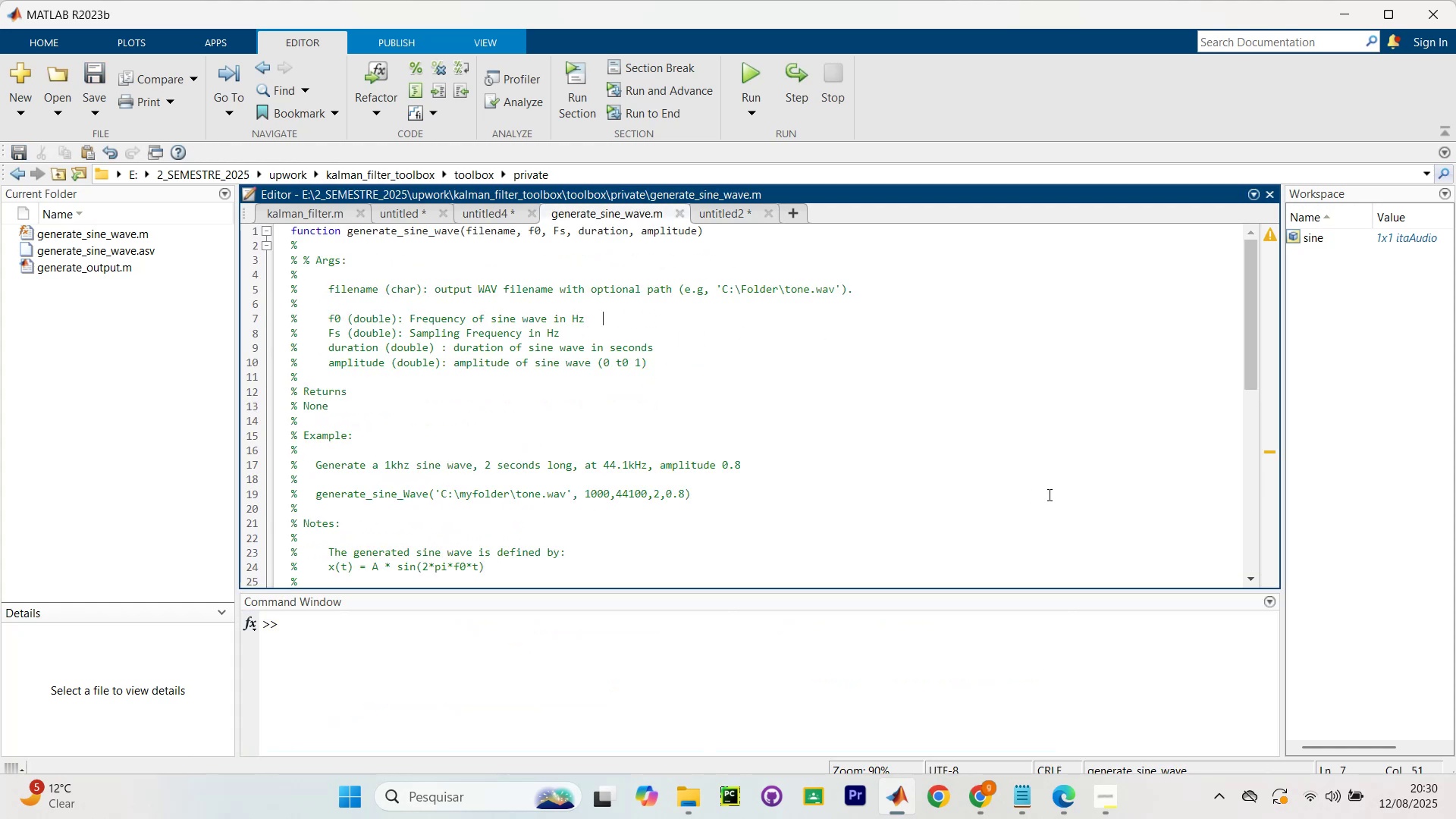 
scroll: coordinate [589, 431], scroll_direction: up, amount: 8.0
 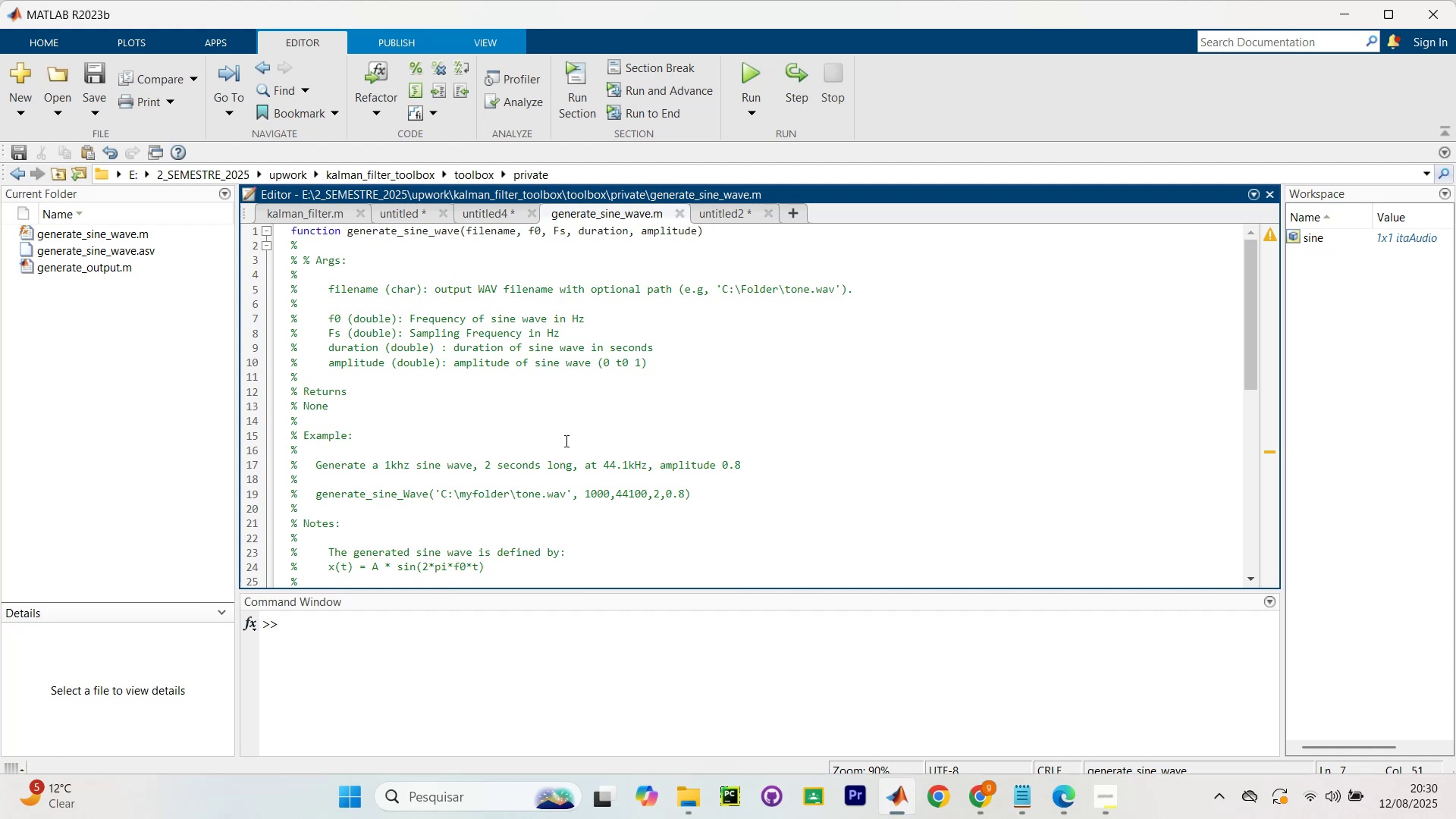 
scroll: coordinate [530, 469], scroll_direction: down, amount: 8.0
 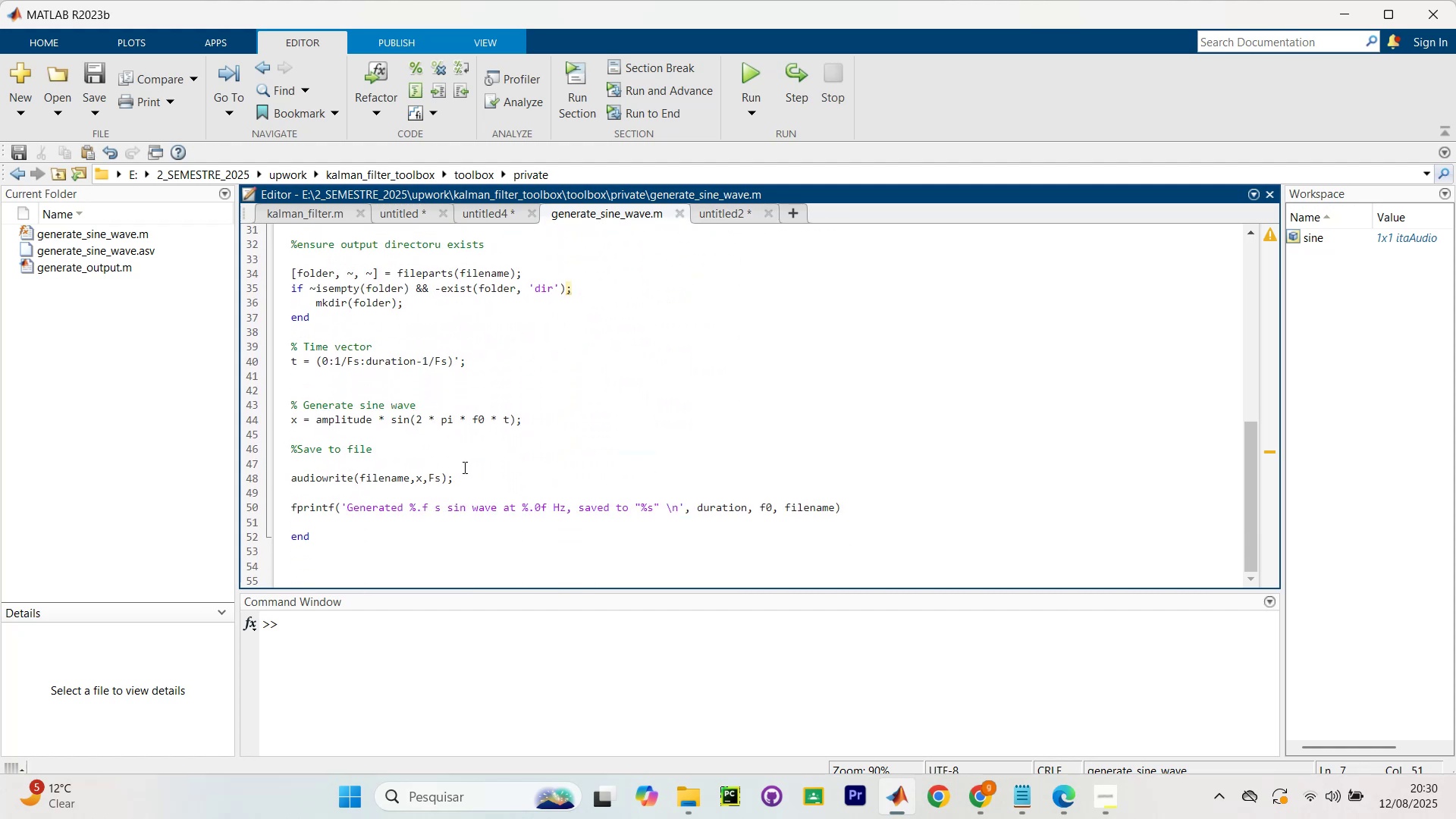 
scroll: coordinate [265, 444], scroll_direction: up, amount: 10.0
 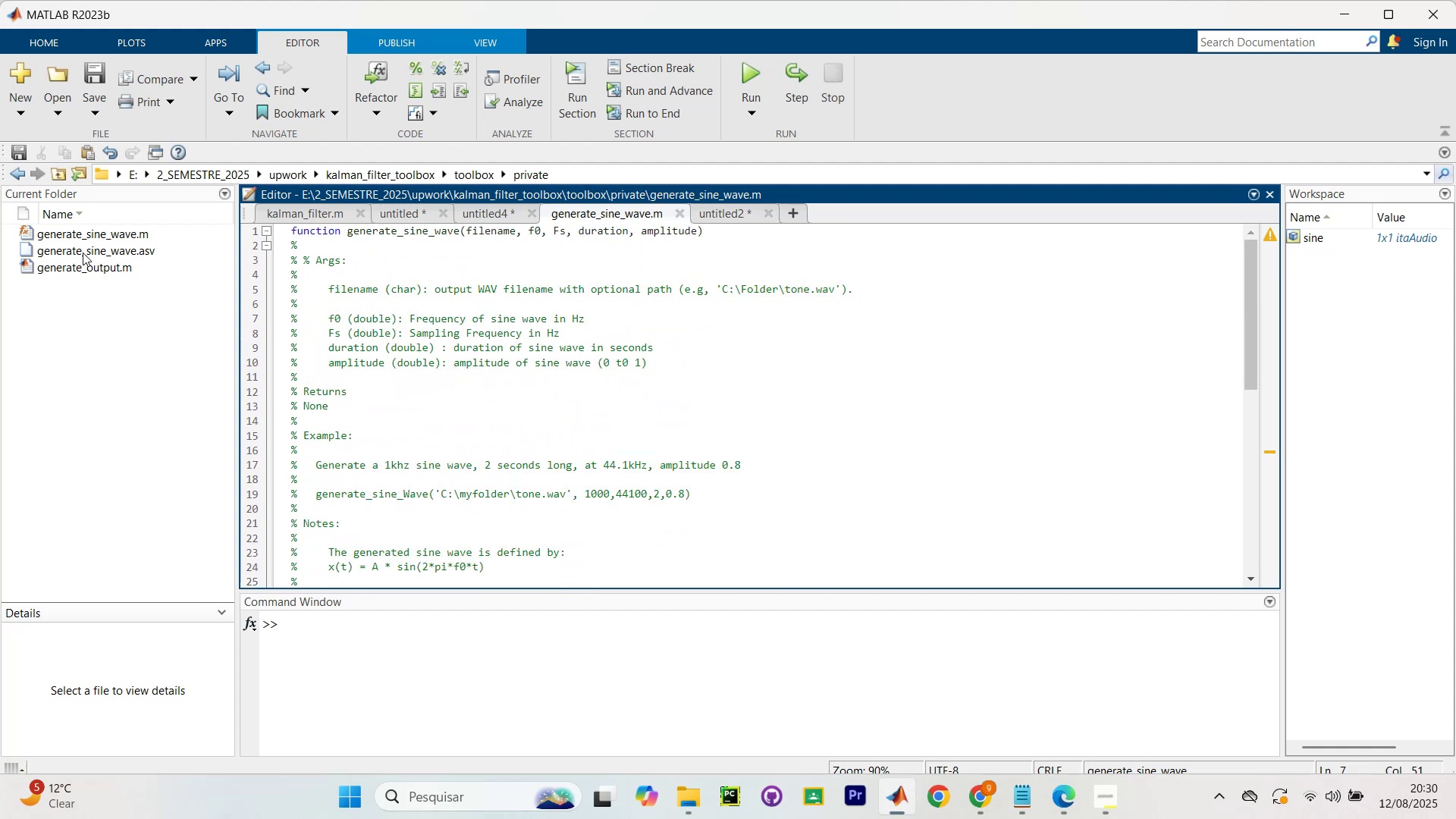 
scroll: coordinate [475, 440], scroll_direction: down, amount: 2.0
 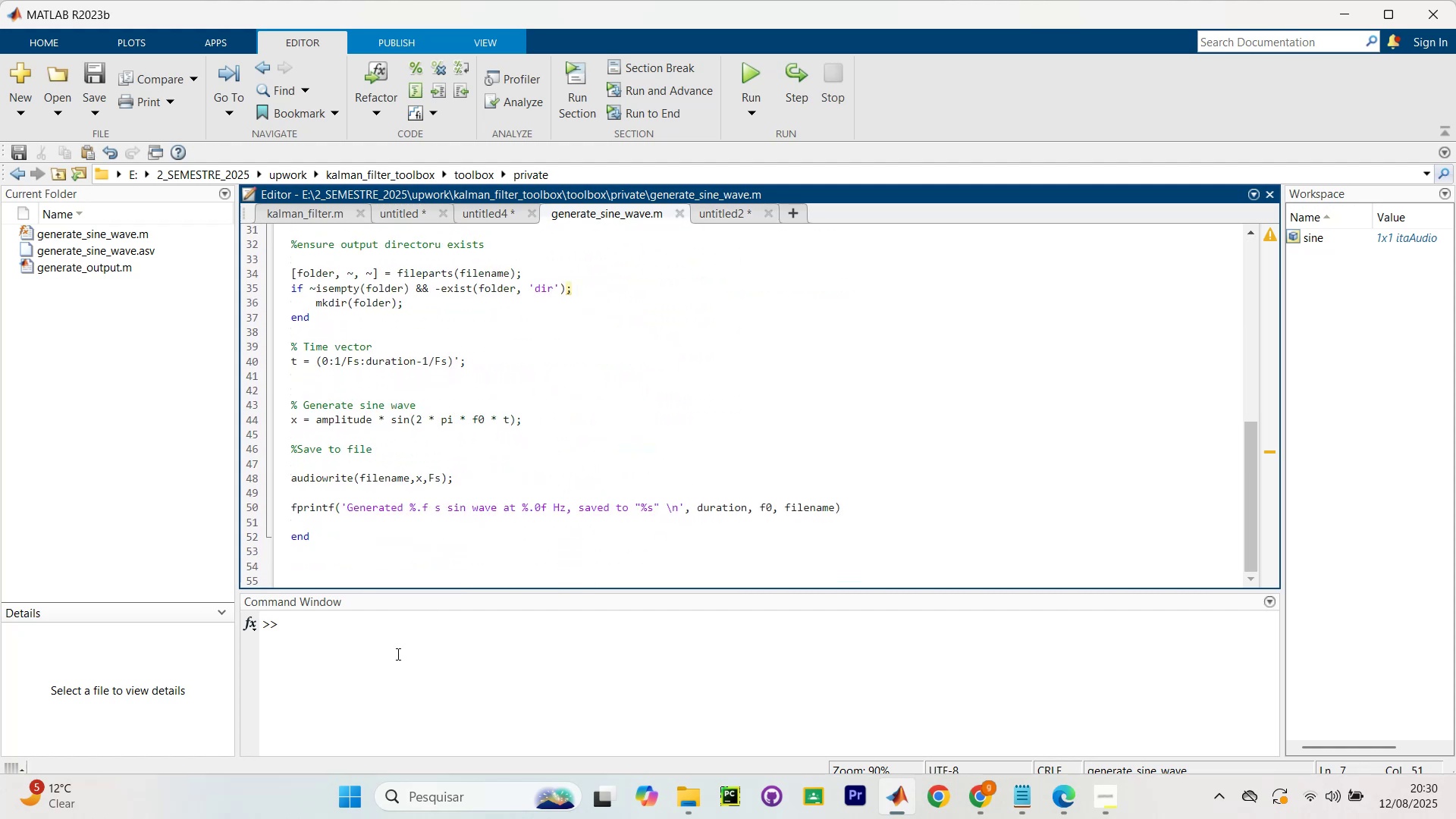 
left_click([393, 684])
 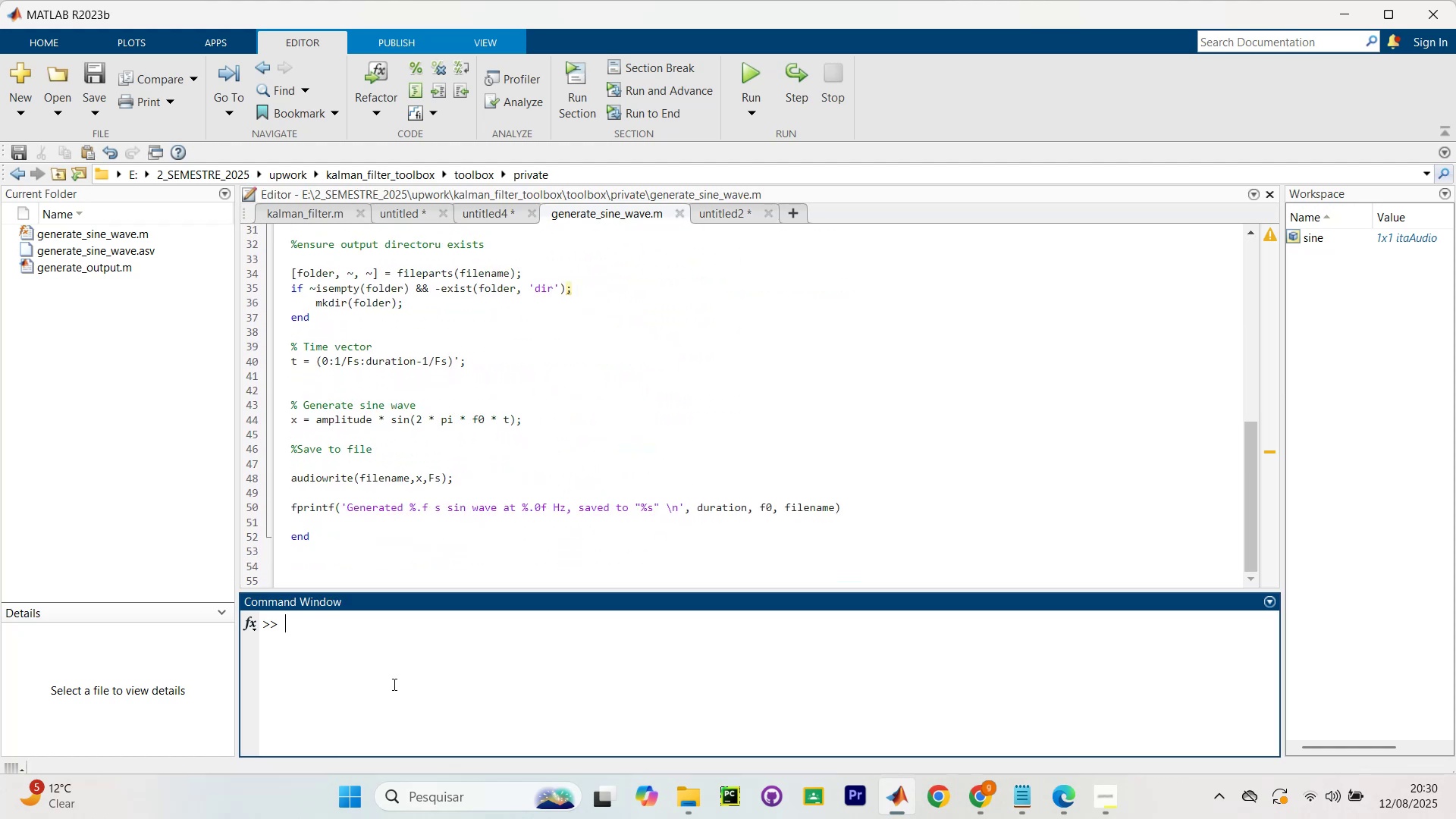 
type(generate)
 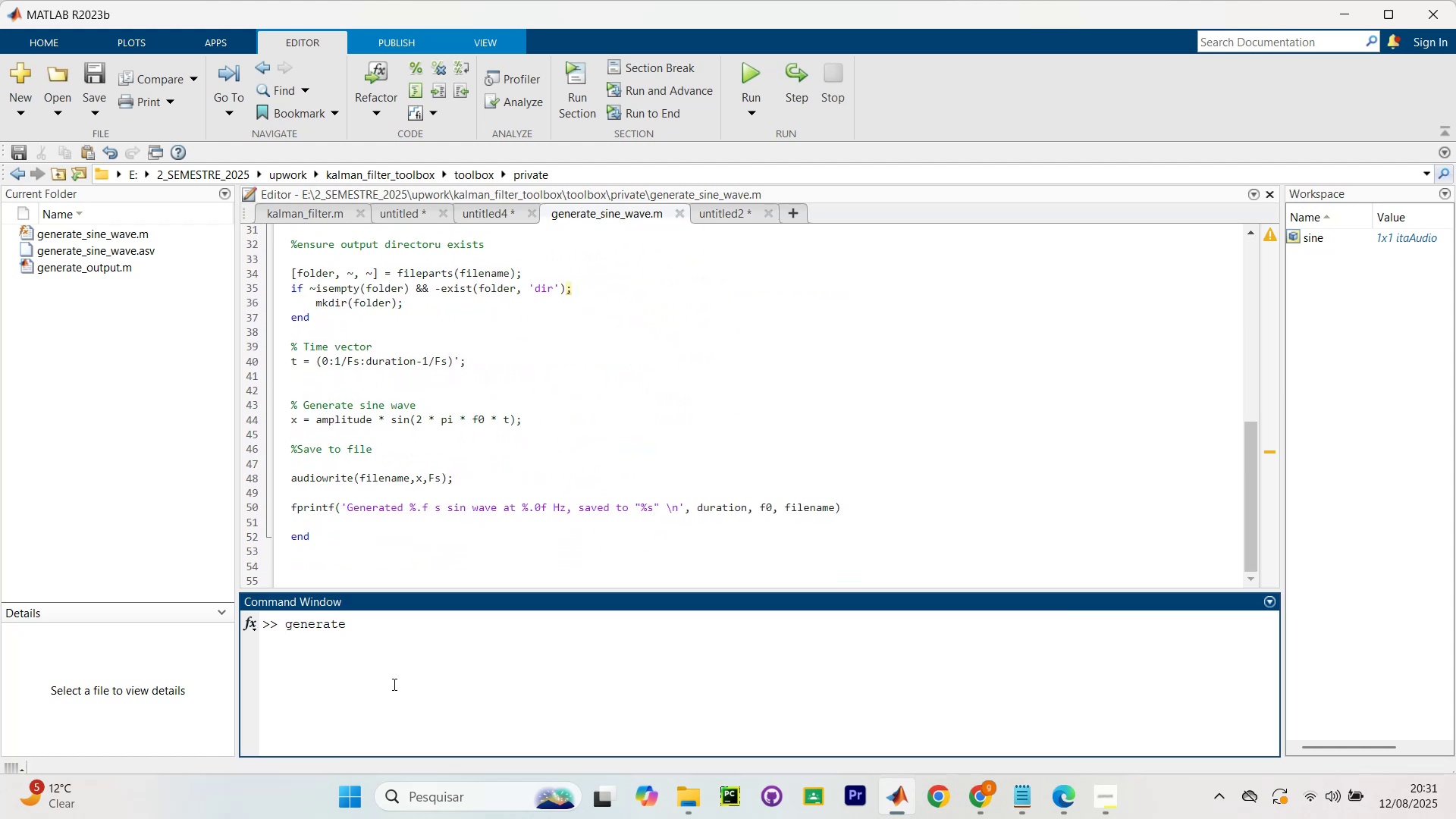 
scroll: coordinate [400, 381], scroll_direction: up, amount: 13.0
 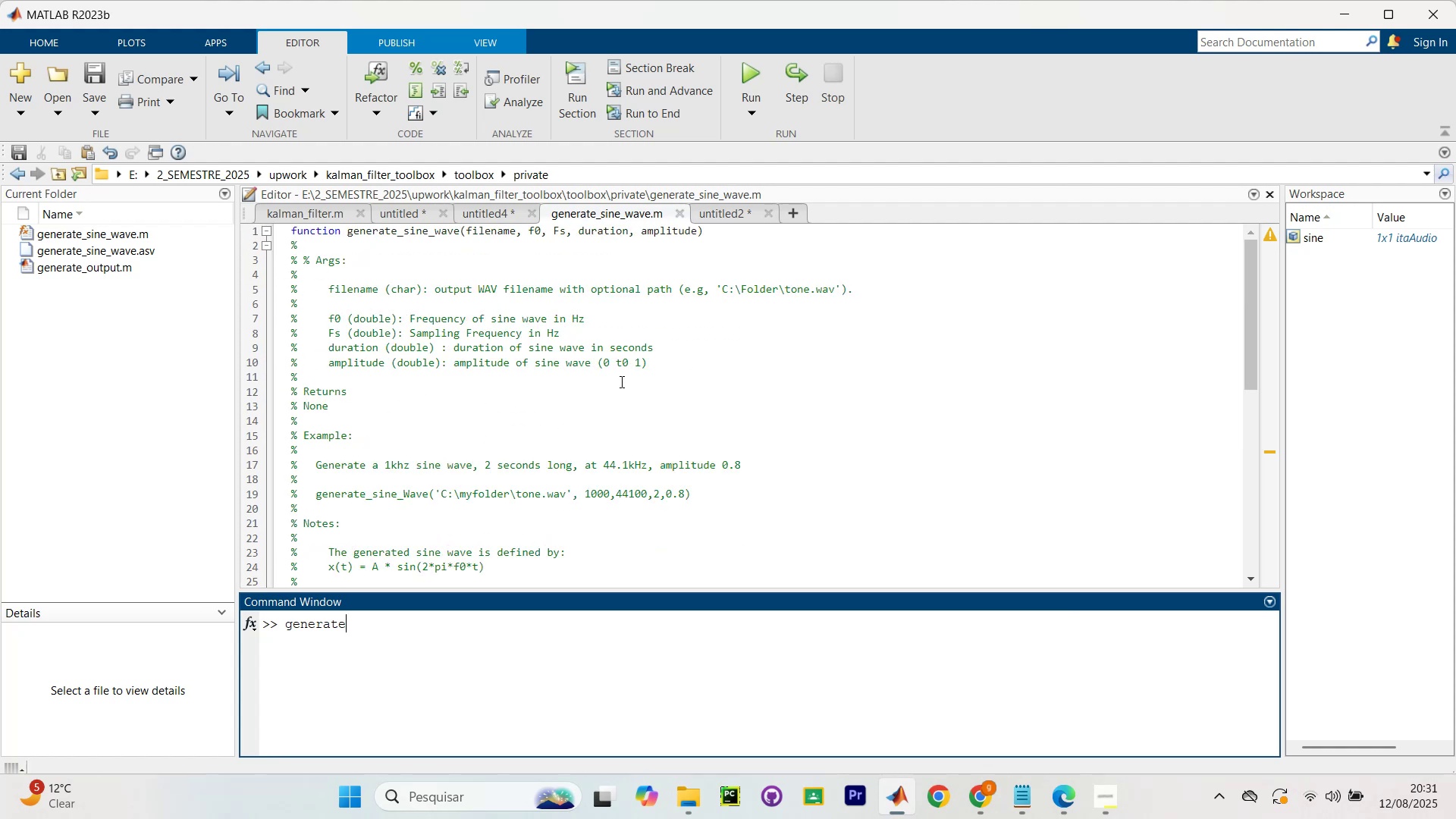 
type(_sinne_wave)
key(Backspace)
key(Backspace)
key(Backspace)
key(Backspace)
key(Backspace)
key(Backspace)
key(Backspace)
type(e_wave(`cleanwave.wav), 1000, 44100, 3, )
 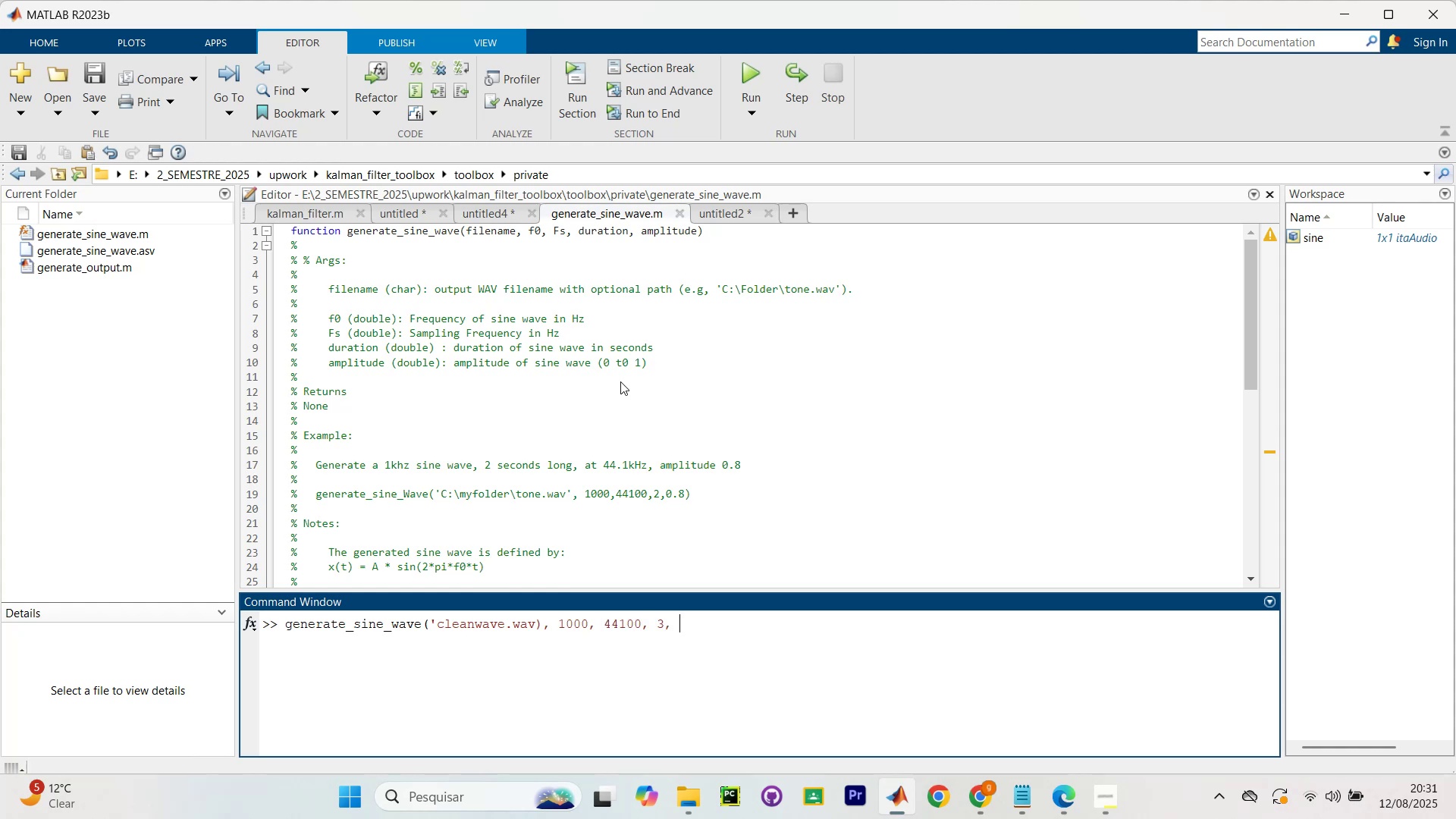 
left_click([536, 628])
 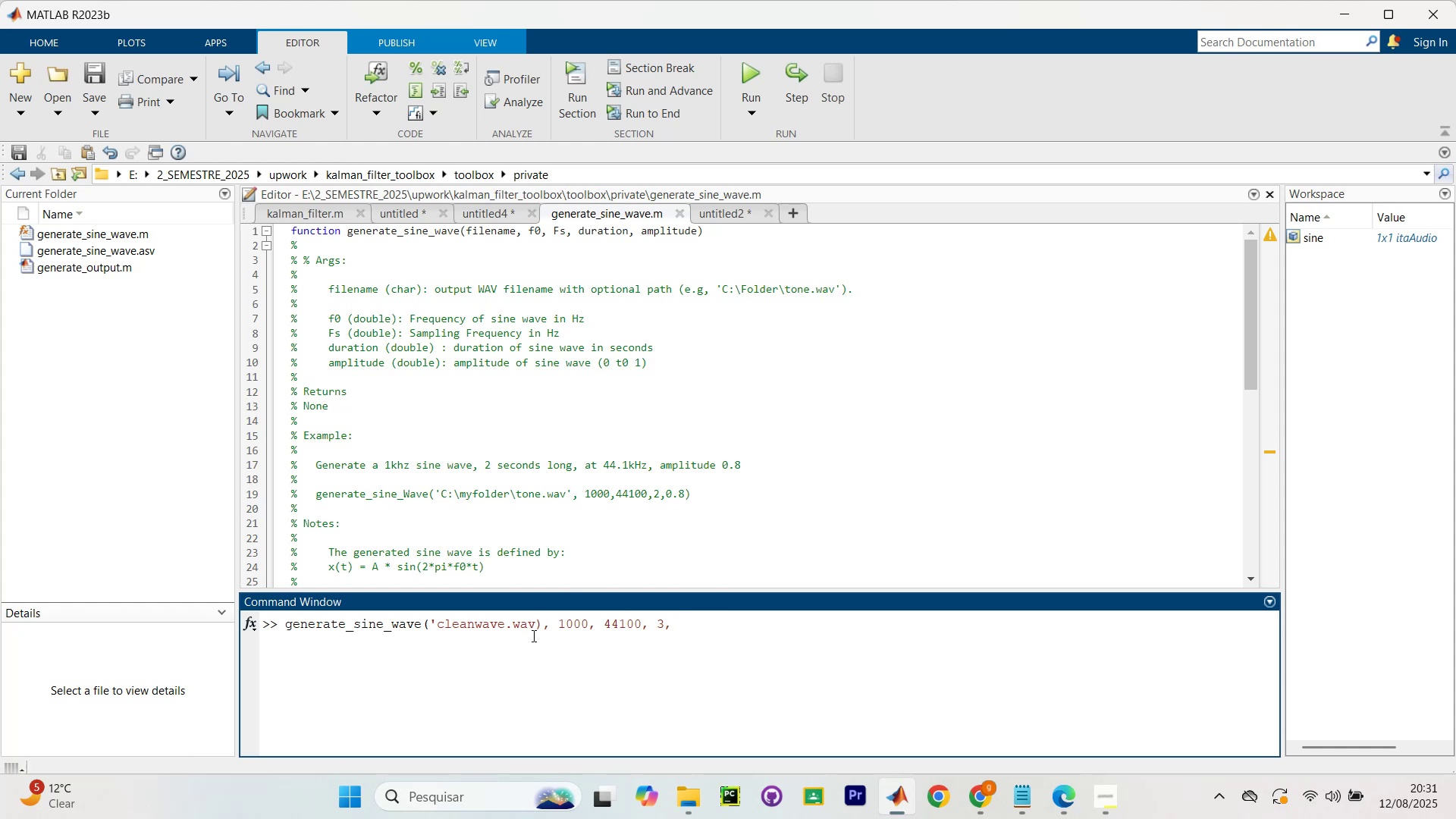 
key(Backquote)
 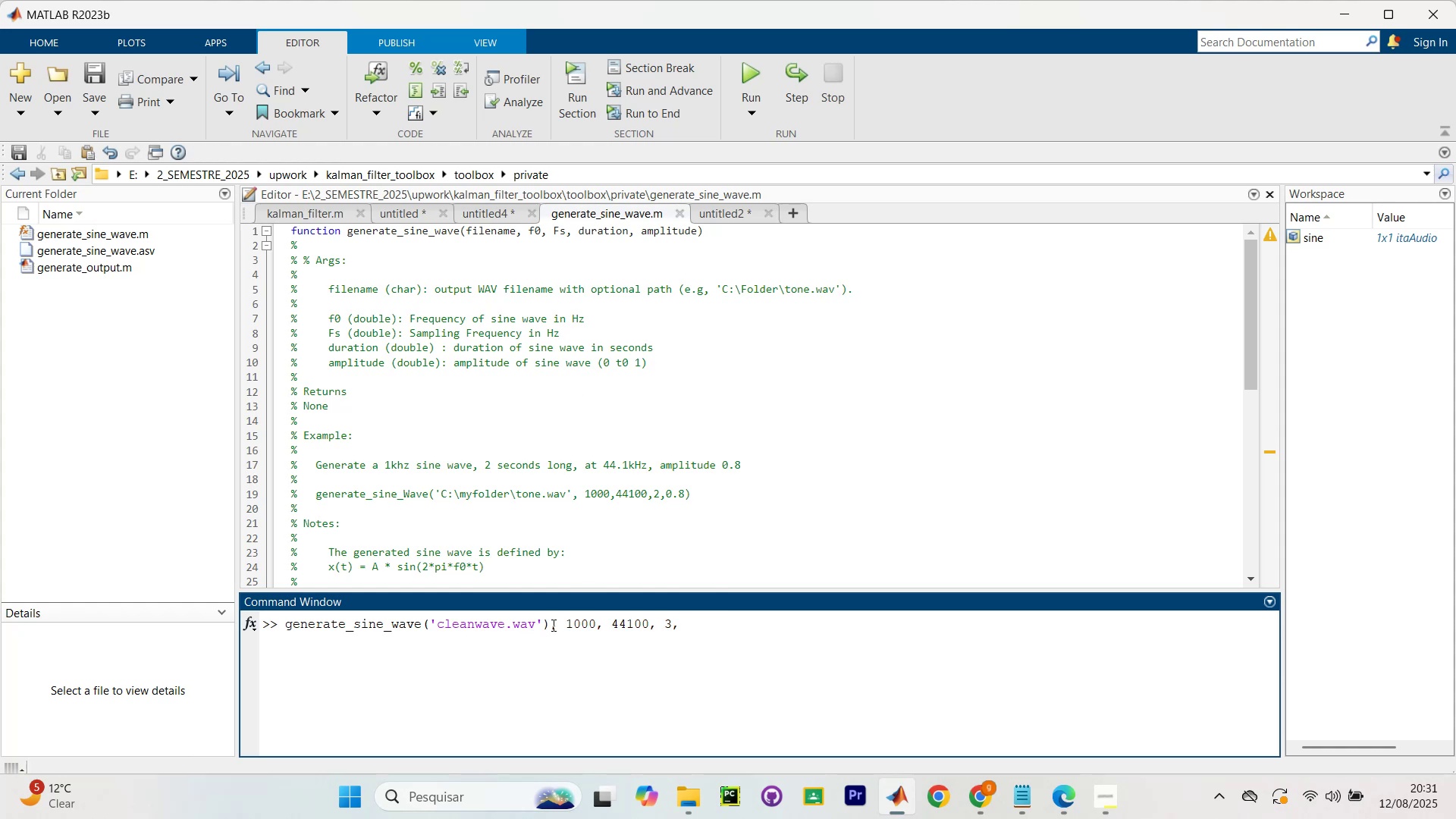 
left_click([550, 625])
 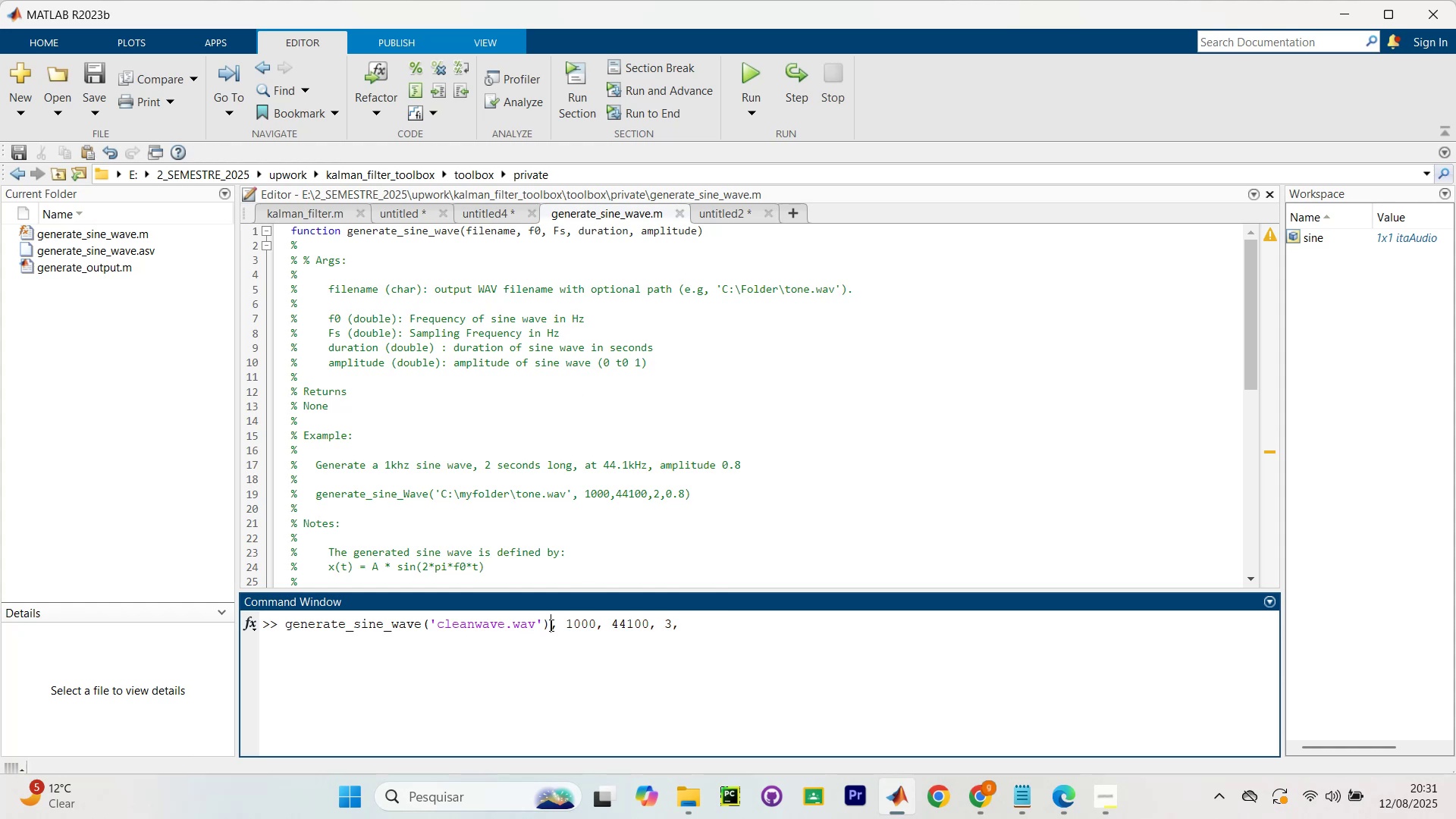 
key(Backspace)
 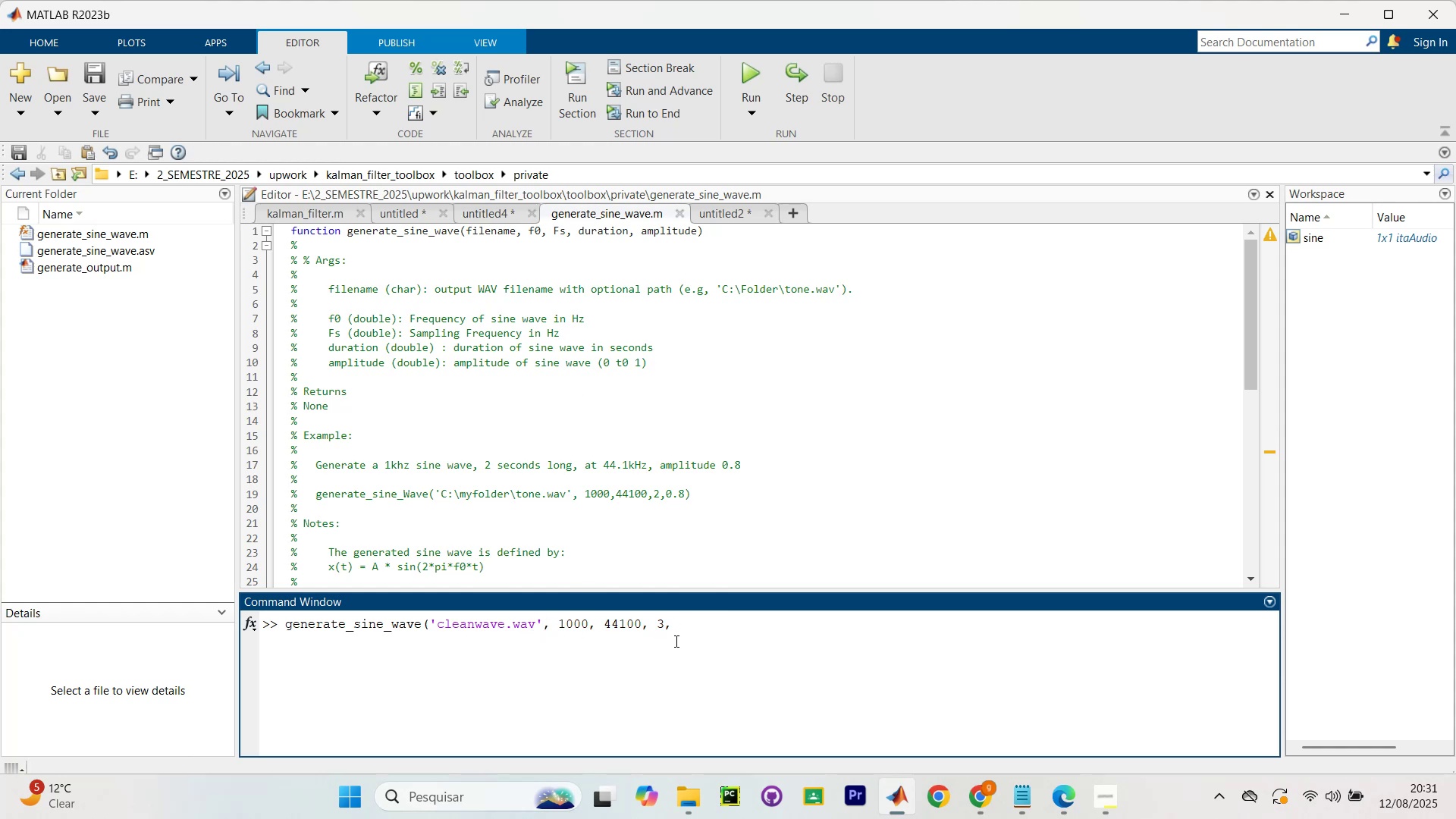 
left_click([712, 620])
 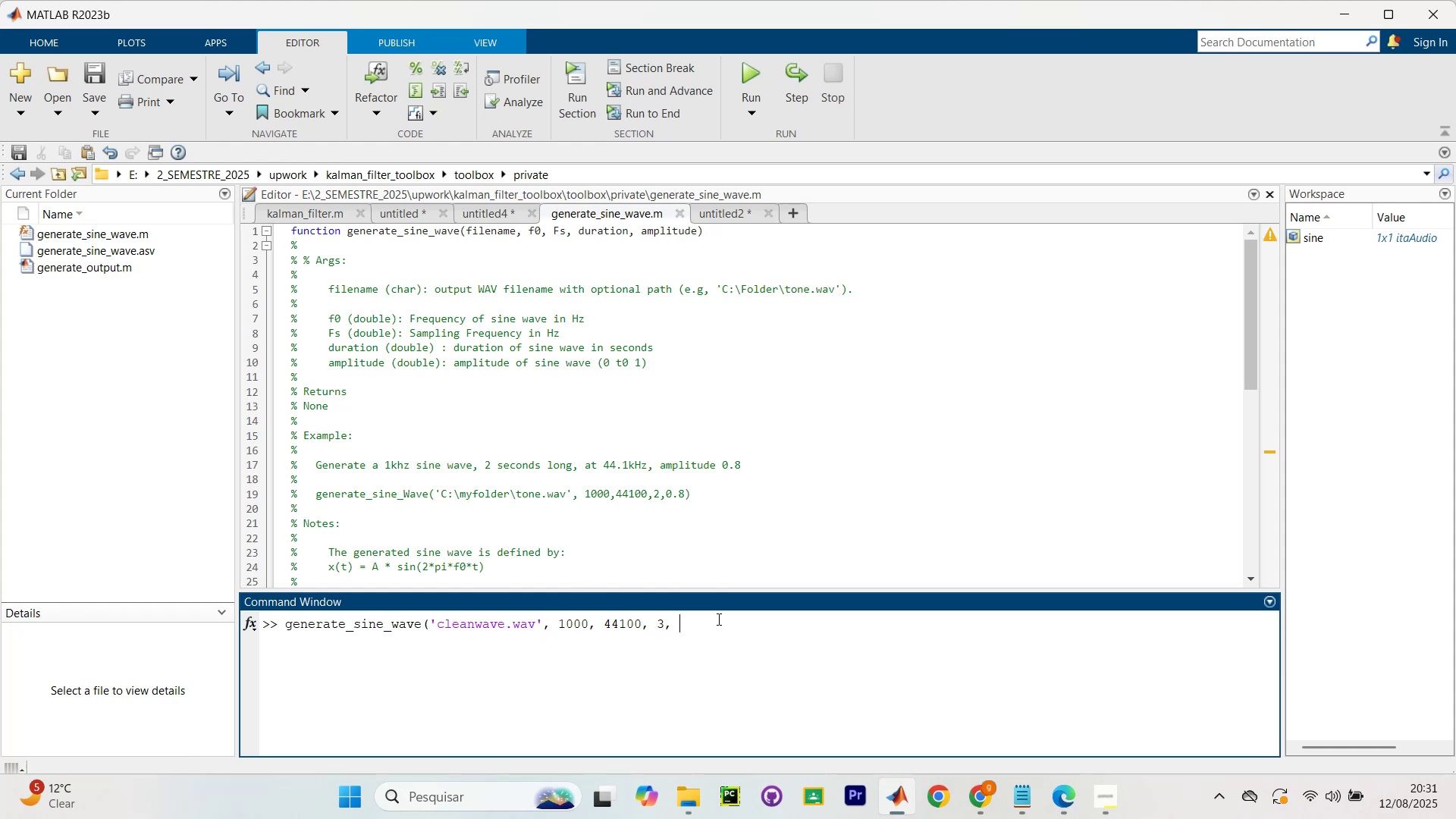 
type(0.8))
key(NumpadEnter)
 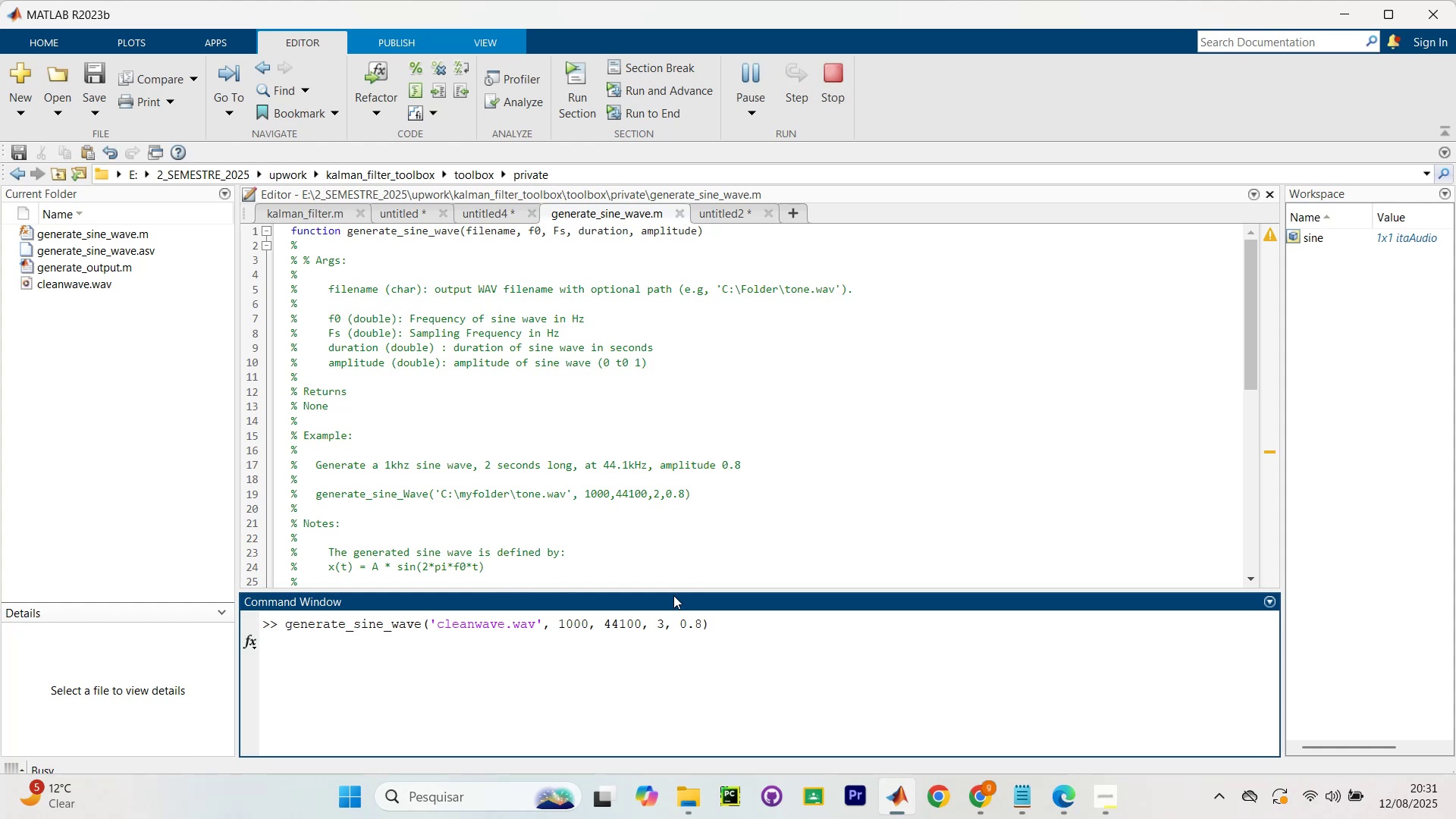 
scroll: coordinate [492, 400], scroll_direction: up, amount: 15.0
 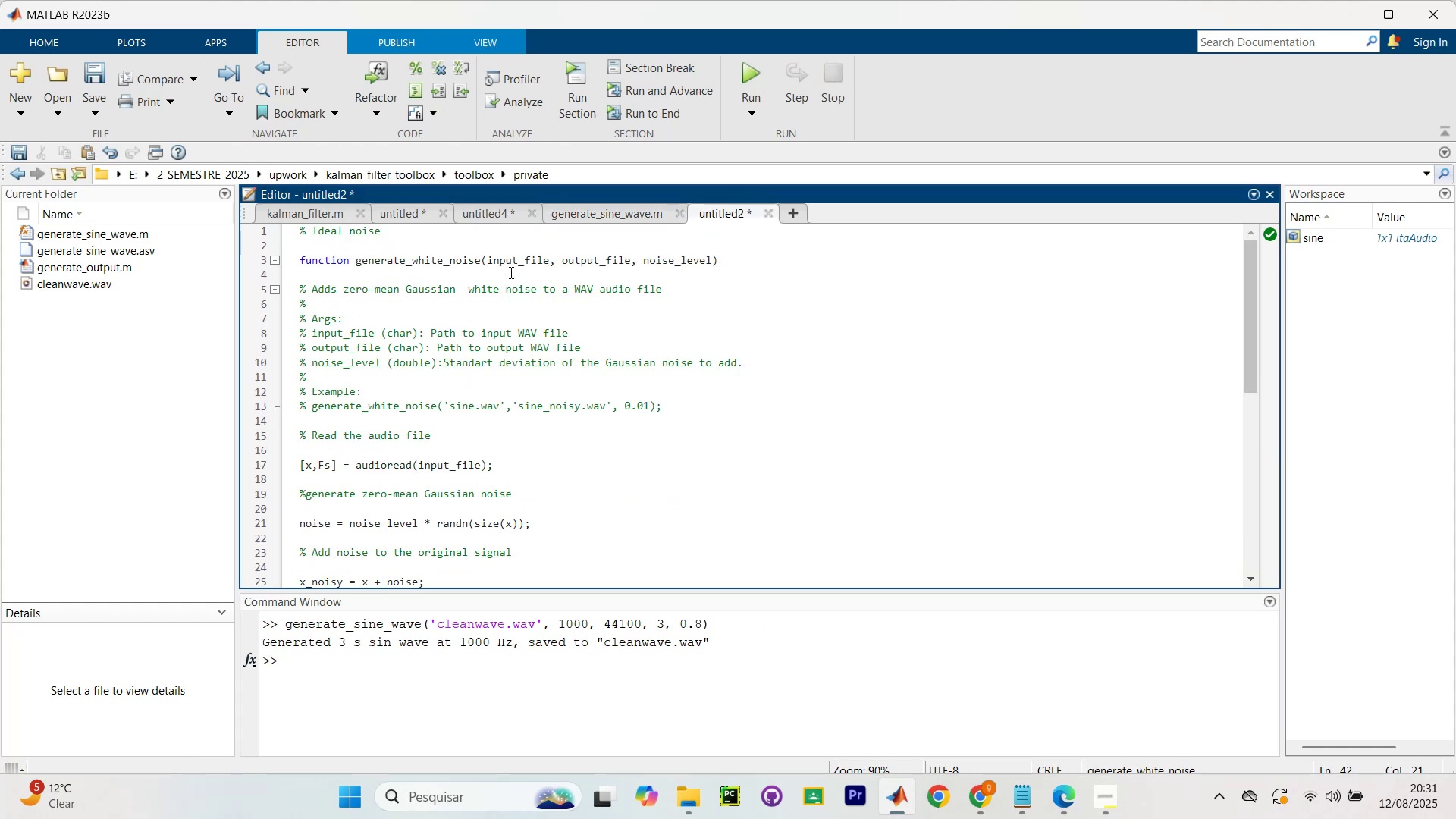 
left_click_drag(start_coordinate=[49, 286], to_coordinate=[526, 694])
 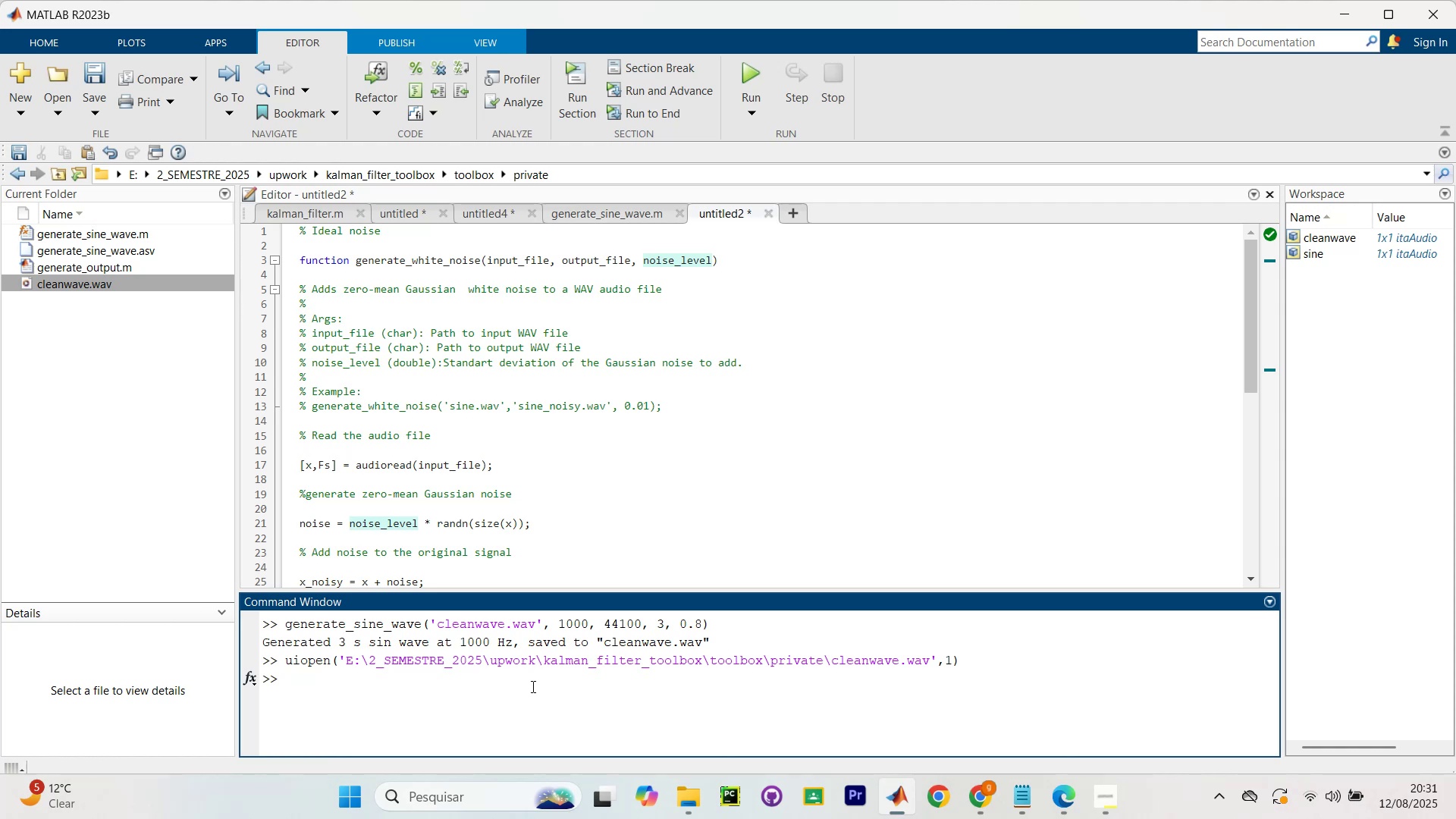 
type(generate_white_noise(clean)
key(Backspace)
key(Backspace)
key(Backspace)
key(Backspace)
key(Backspace)
type(`cleanwave.wav`, `ddirty)
key(Backspace)
key(Backspace)
key(Backspace)
key(Backspace)
key(Backspace)
type(irtywave.wave)
key(Backspace)
type(`, 0.5))
 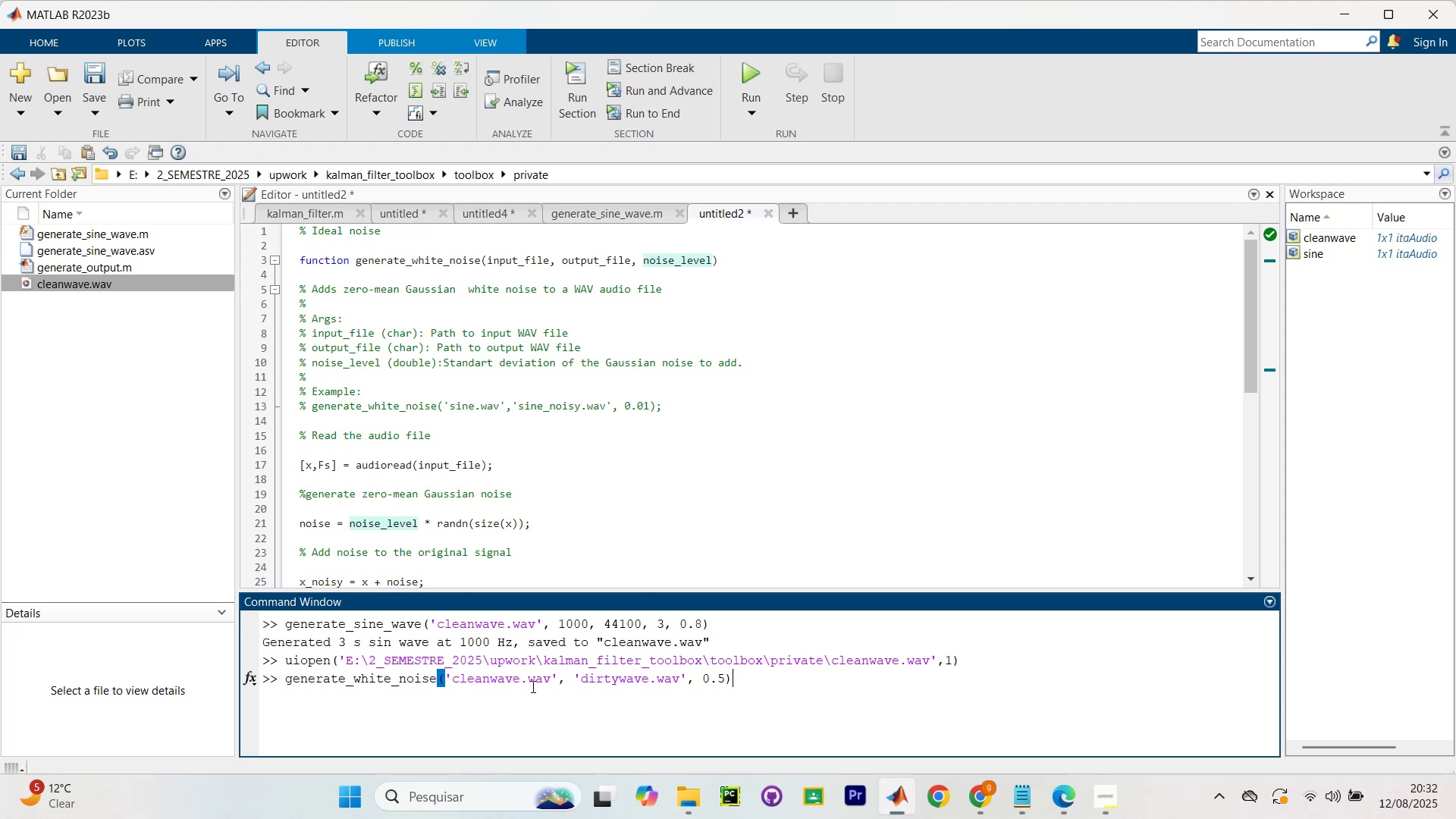 
key(Enter)
 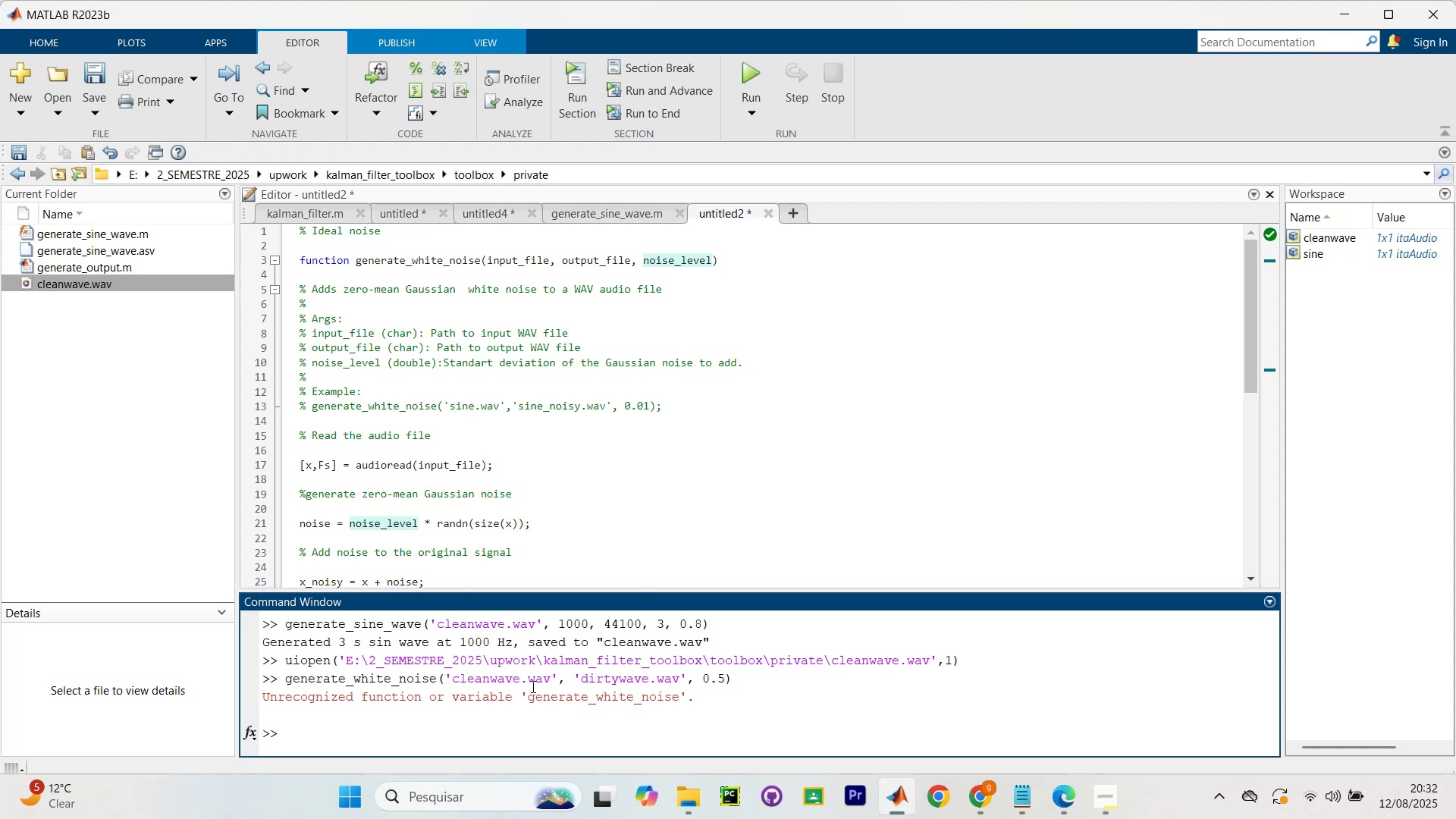 
wait(6.66)
 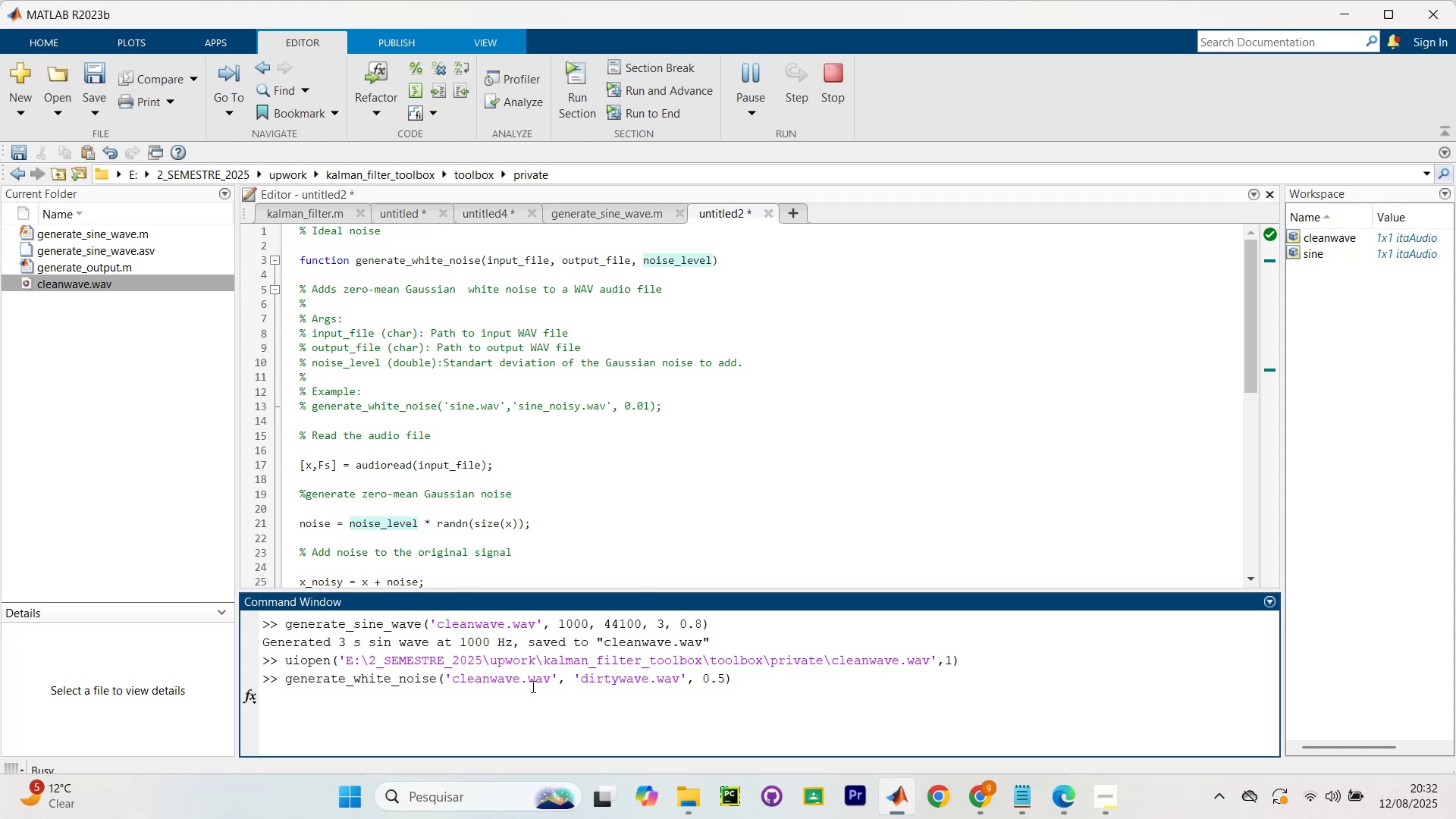 
left_click_drag(start_coordinate=[389, 686], to_coordinate=[496, 690])
 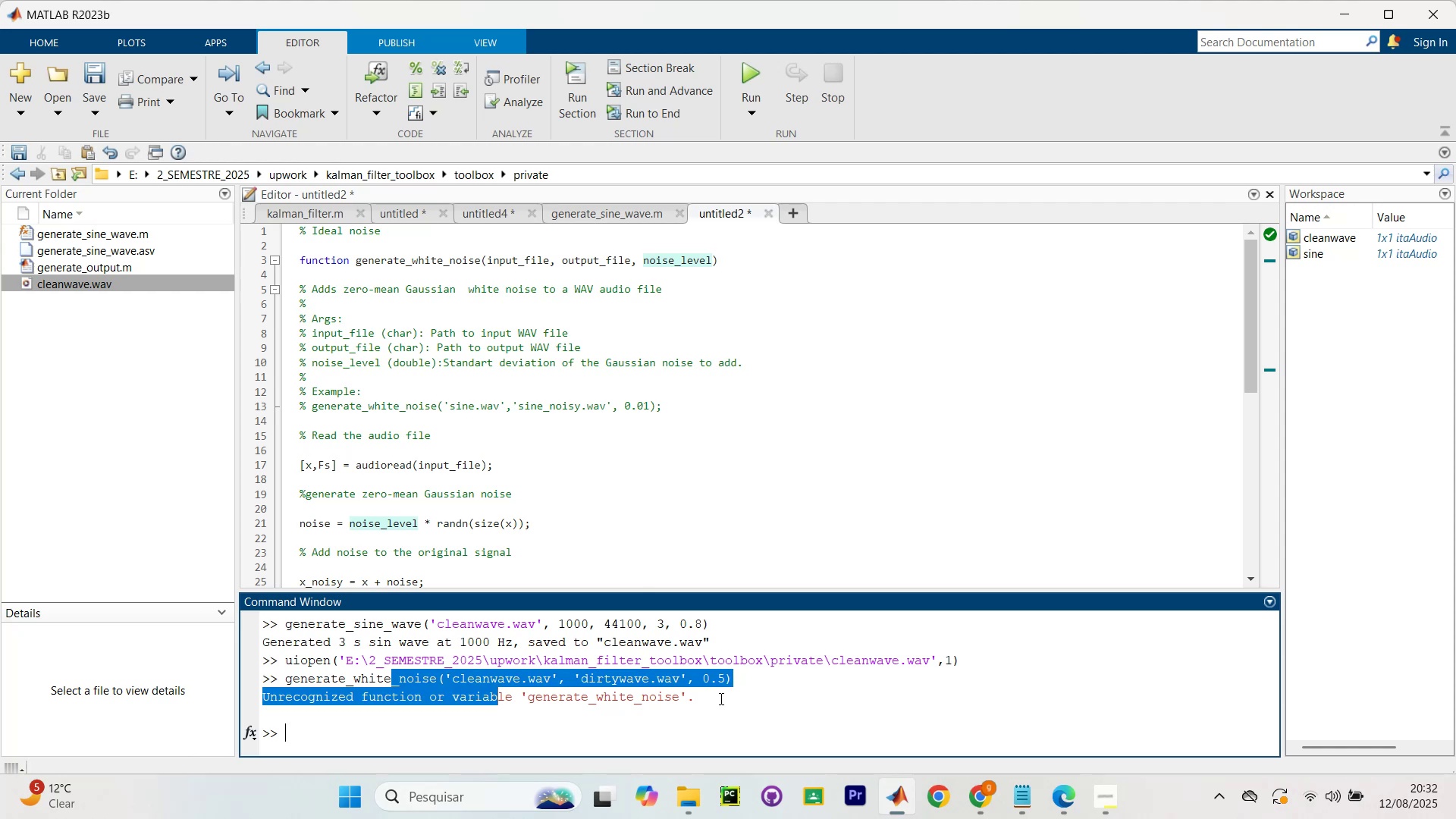 
double_click([767, 701])
 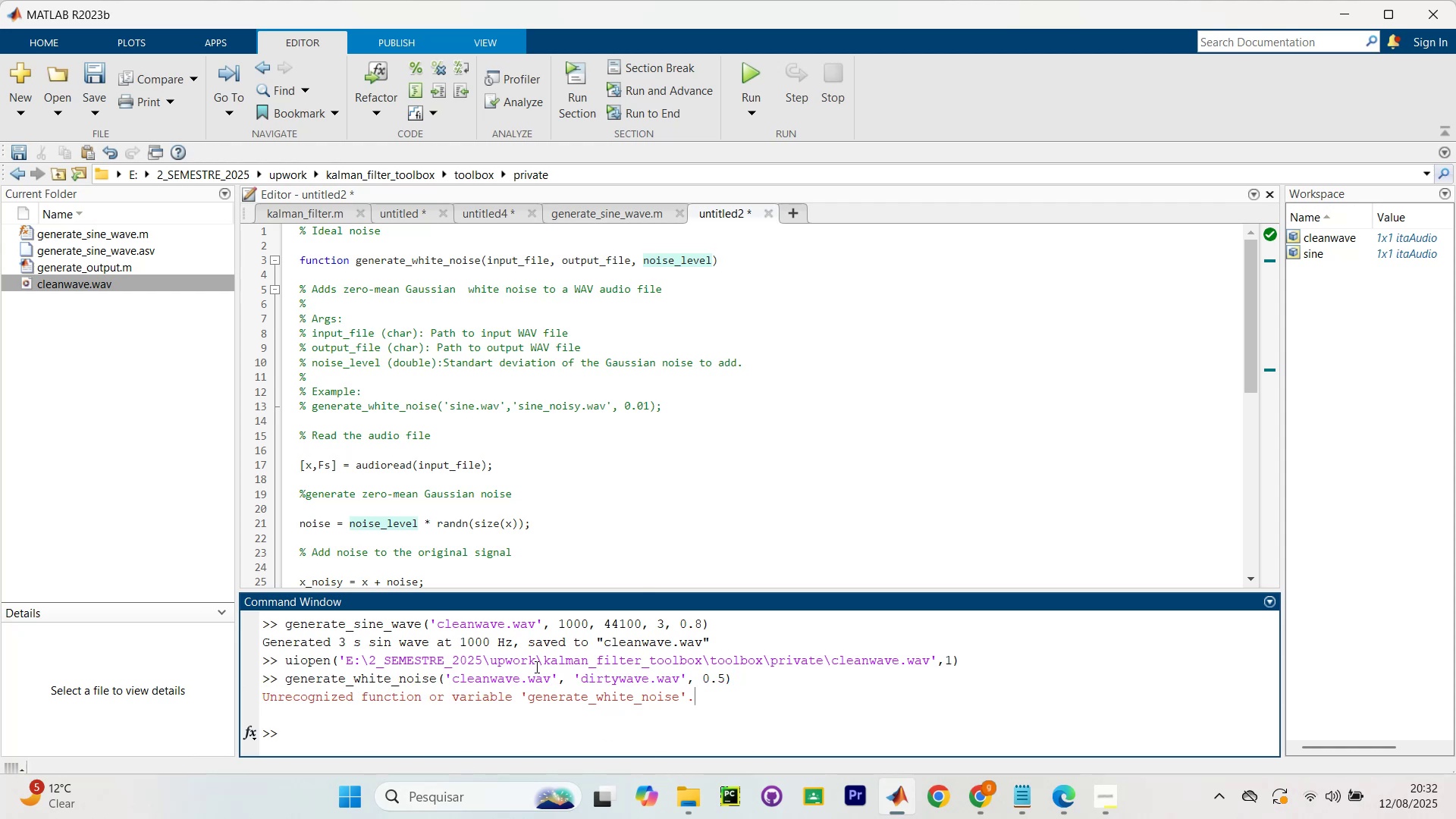 
left_click_drag(start_coordinate=[397, 697], to_coordinate=[629, 695])
 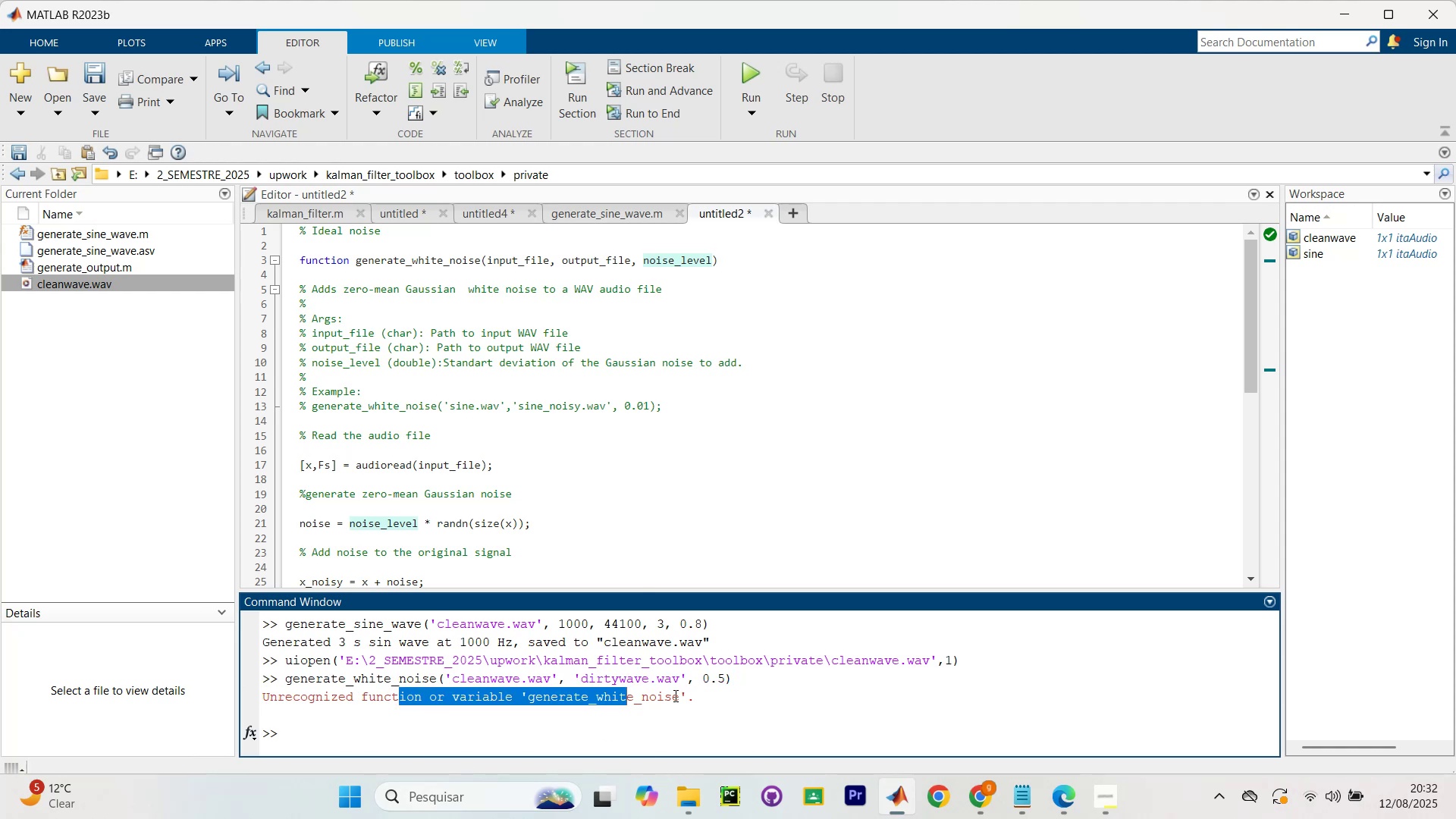 
double_click([674, 695])
 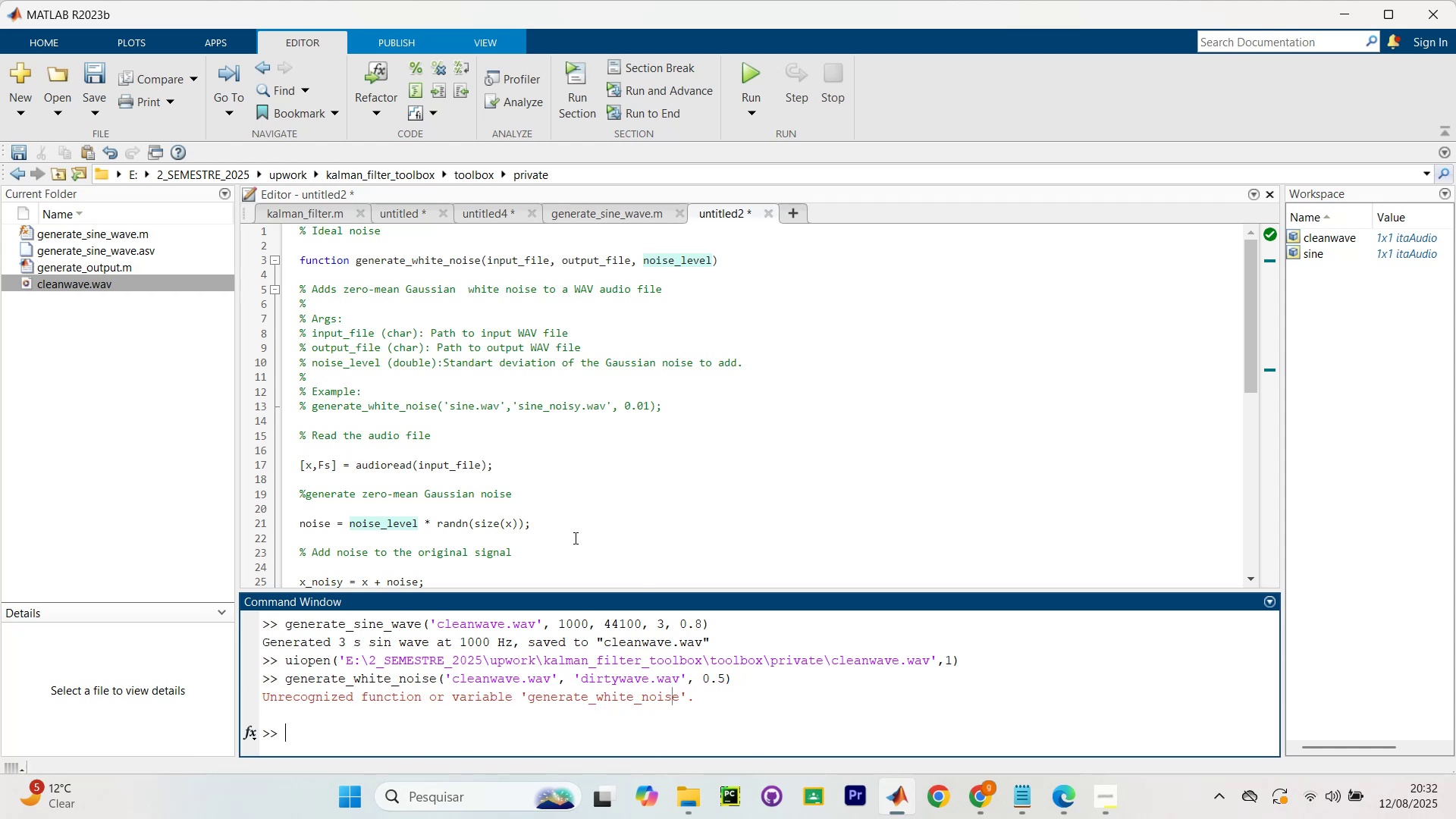 
scroll: coordinate [619, 488], scroll_direction: up, amount: 5.0
 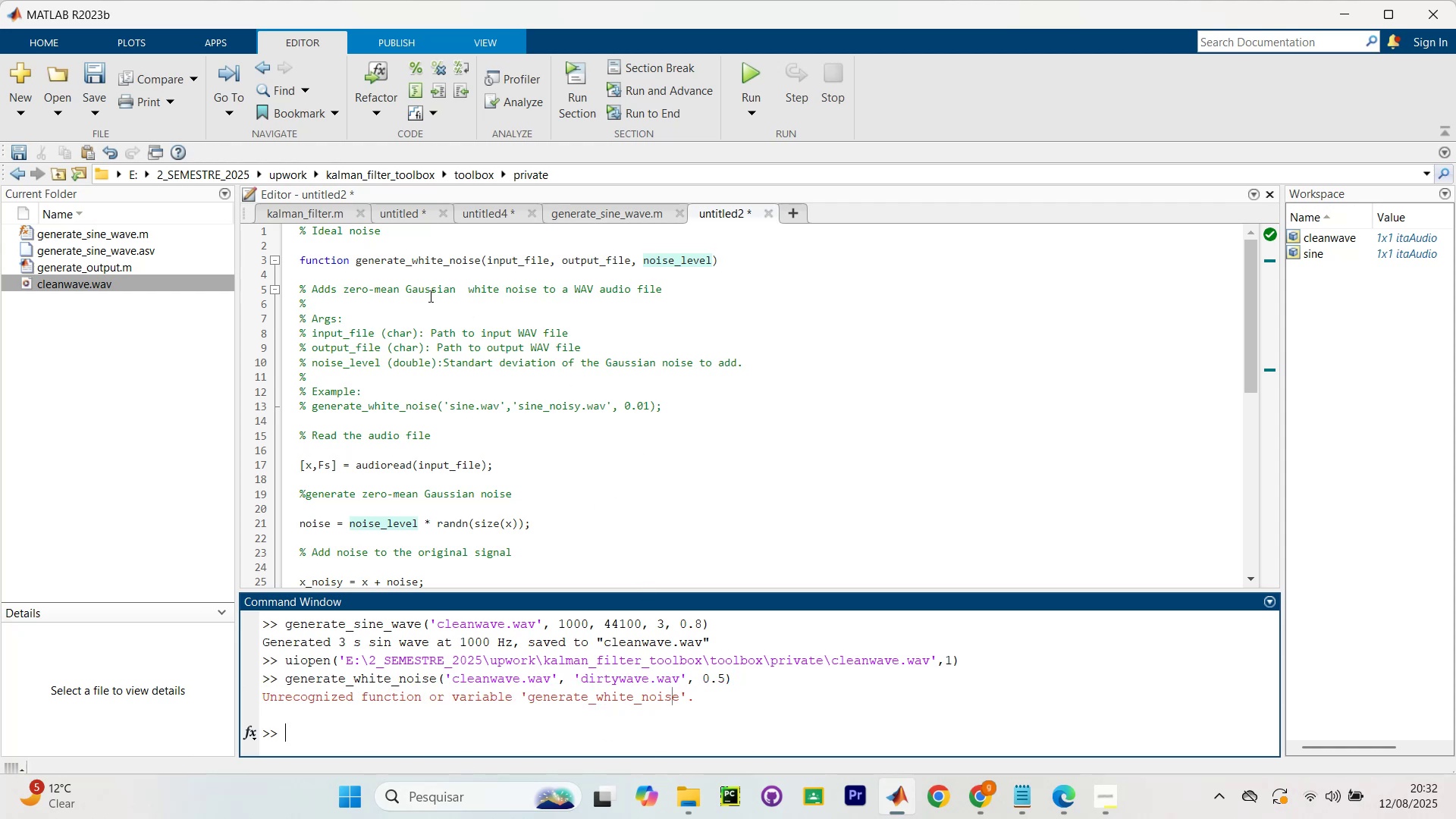 
right_click([663, 355])
 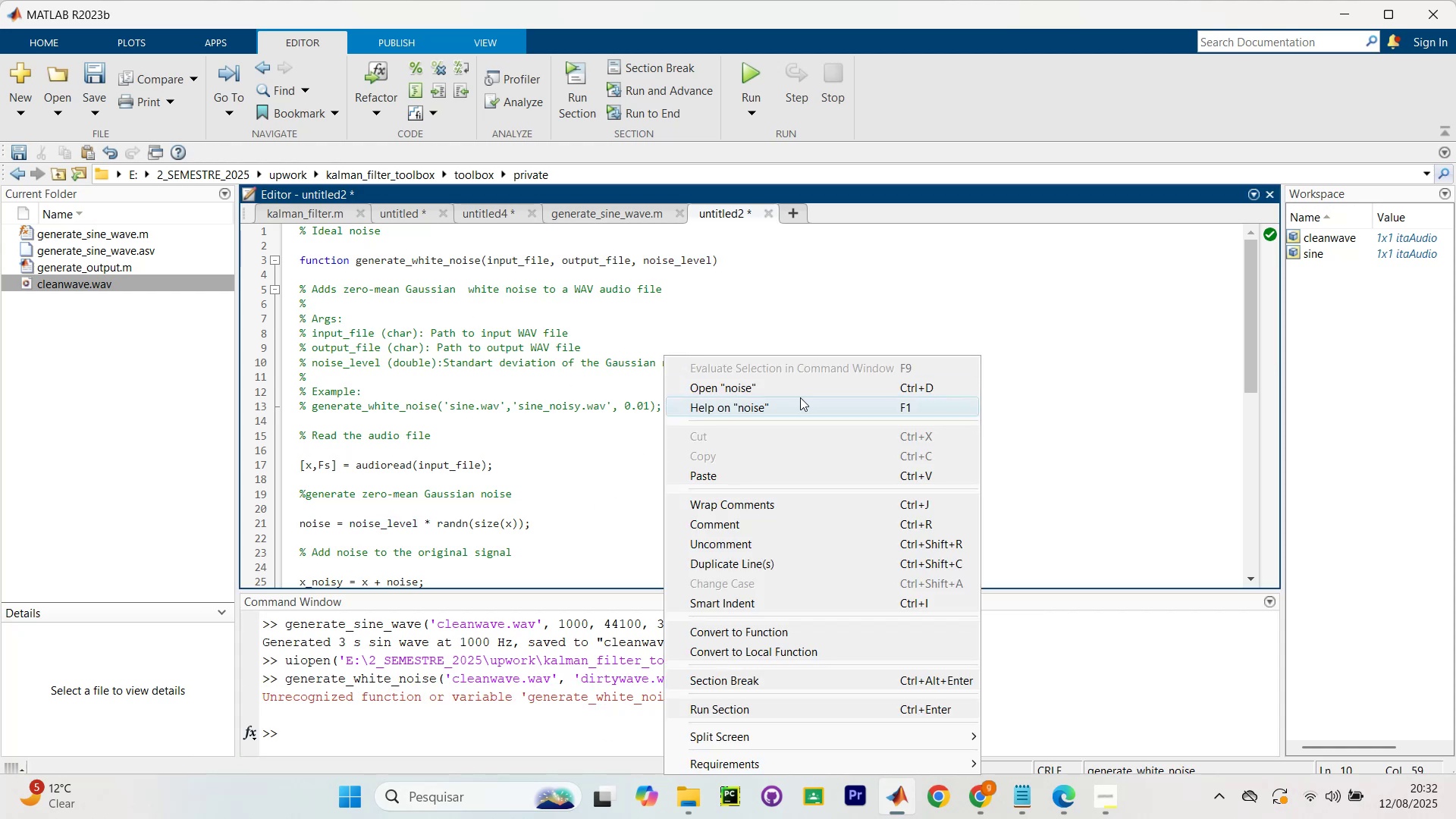 
left_click([869, 297])
 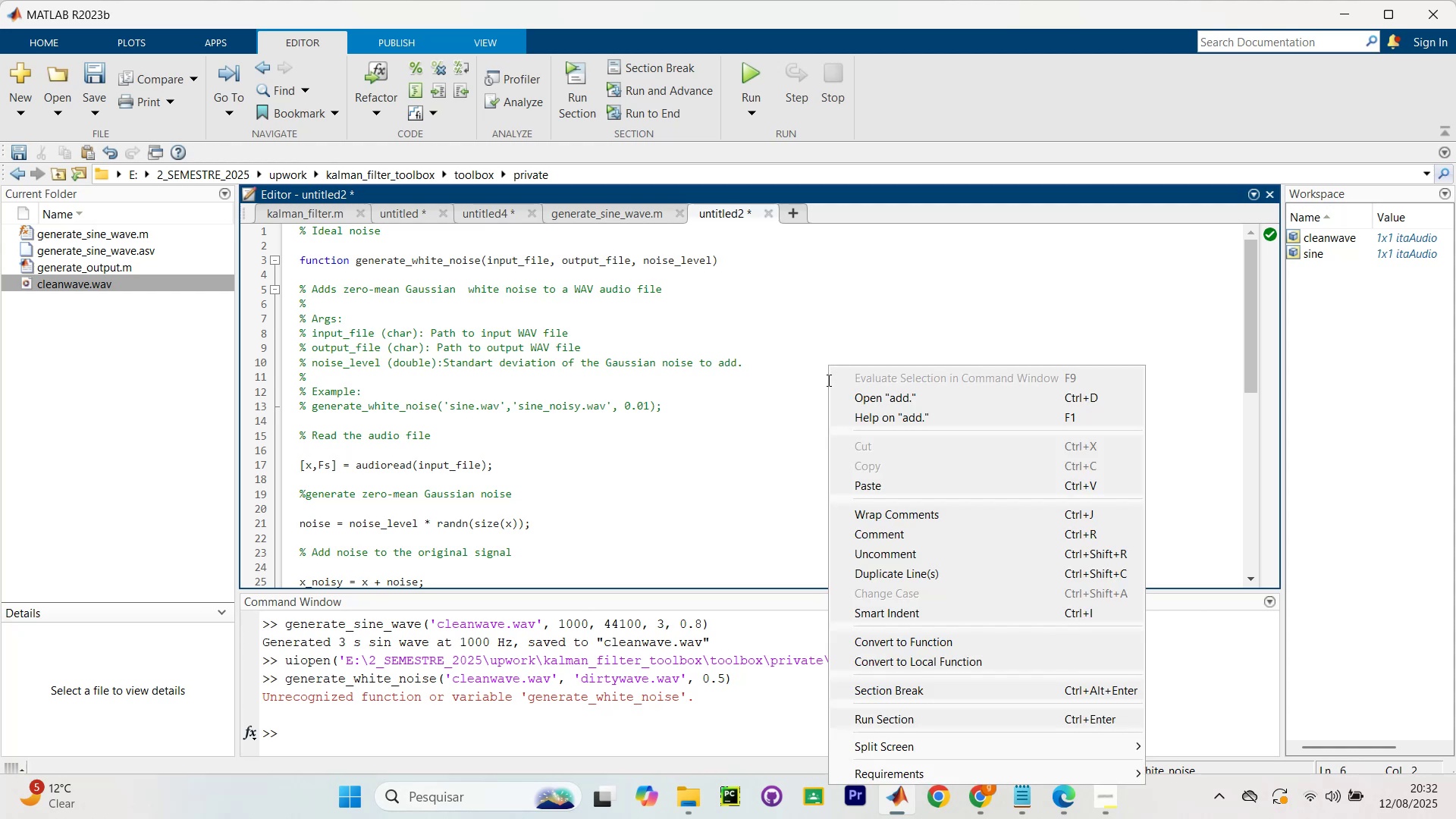 
left_click([843, 286])
 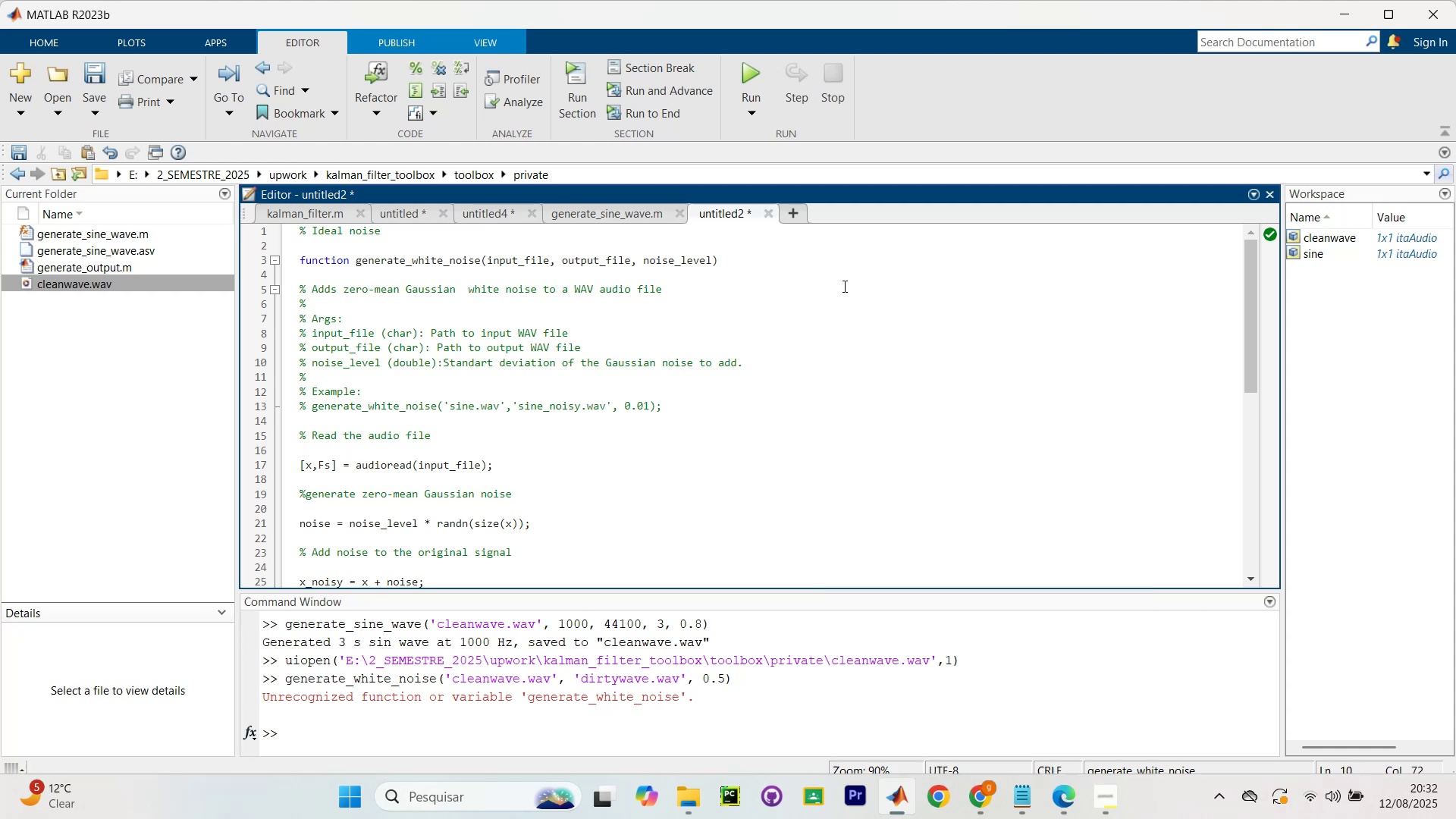 
key(Control+S)
 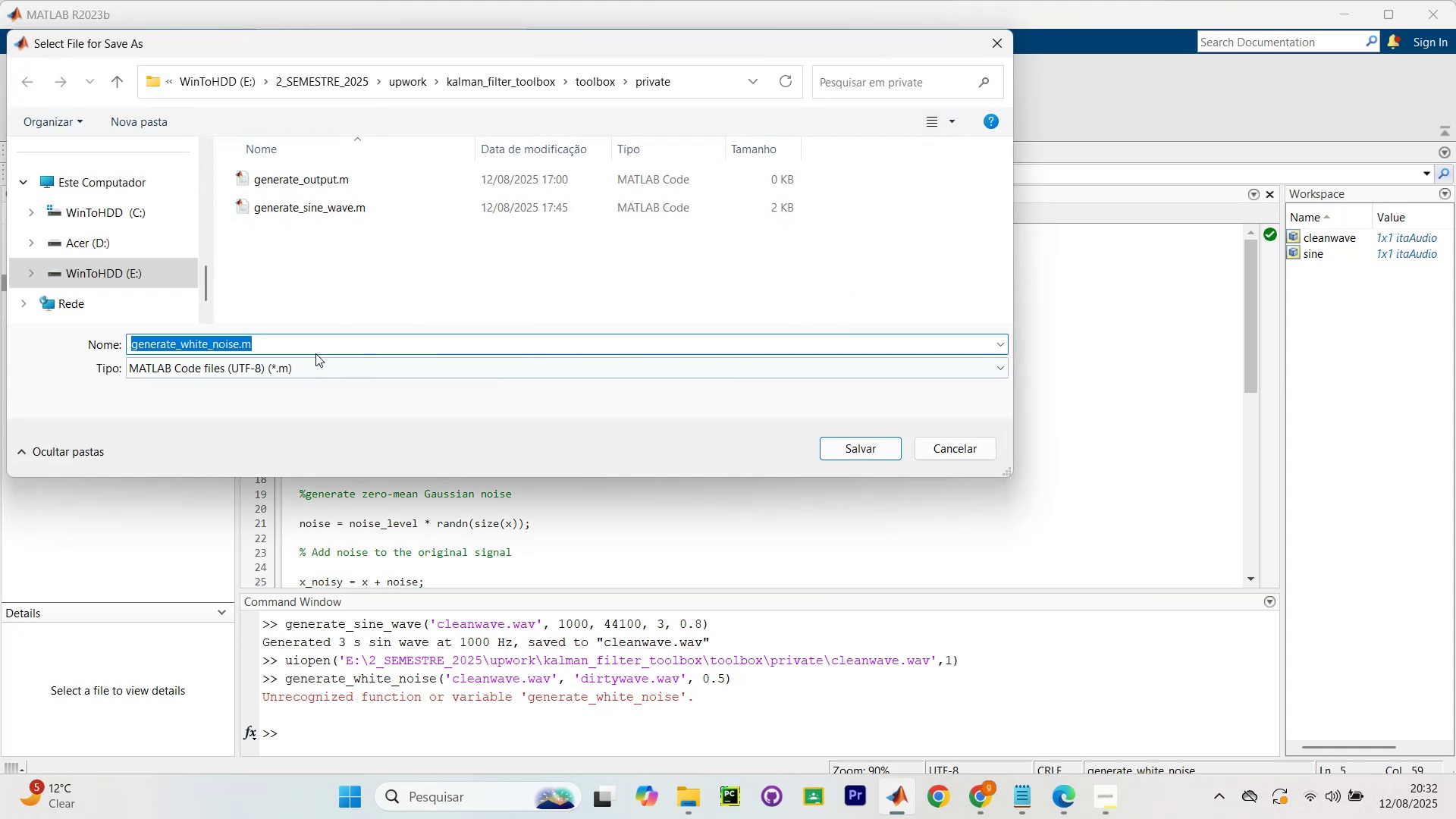 
left_click([857, 441])
 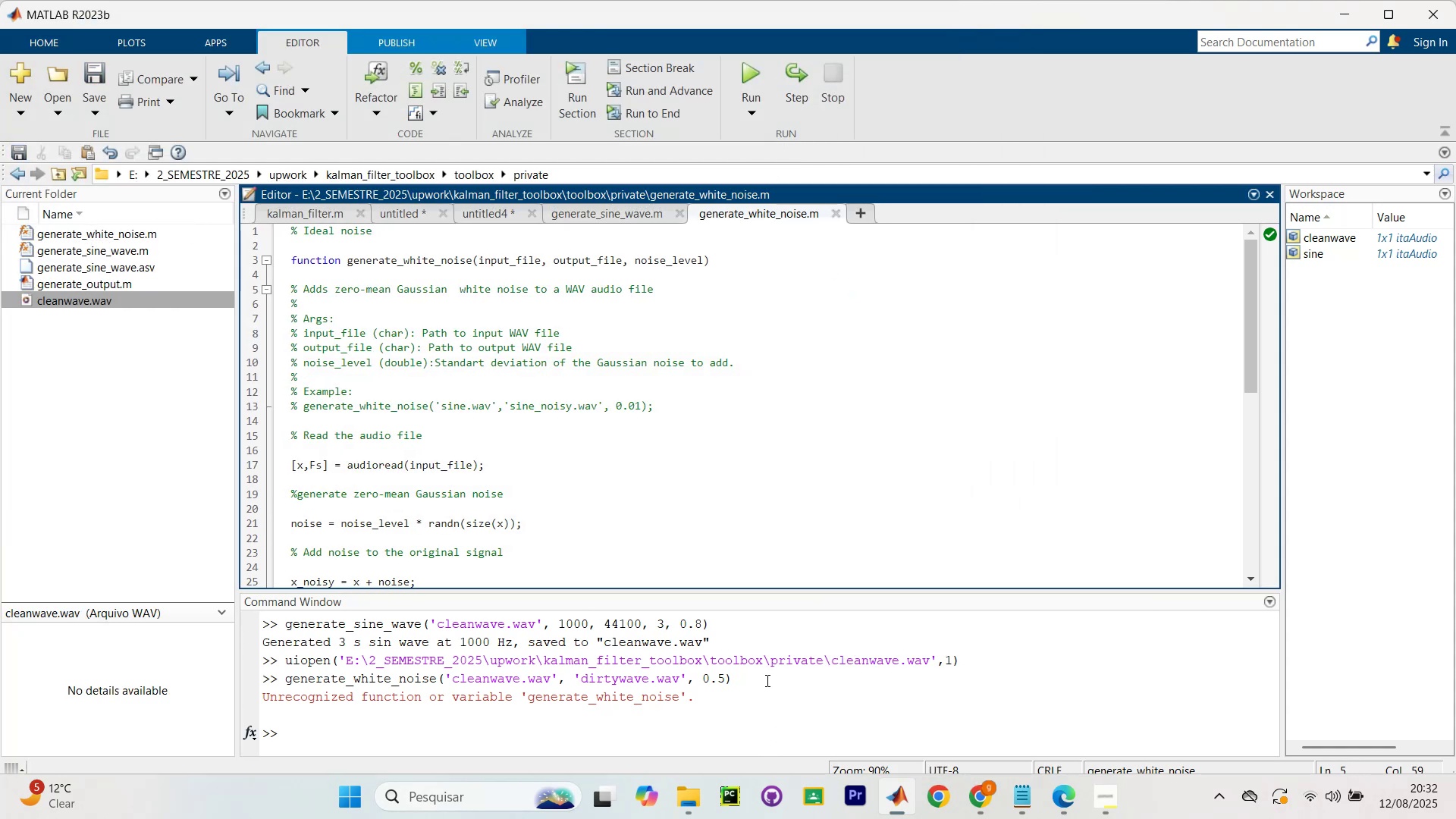 
left_click([764, 701])
 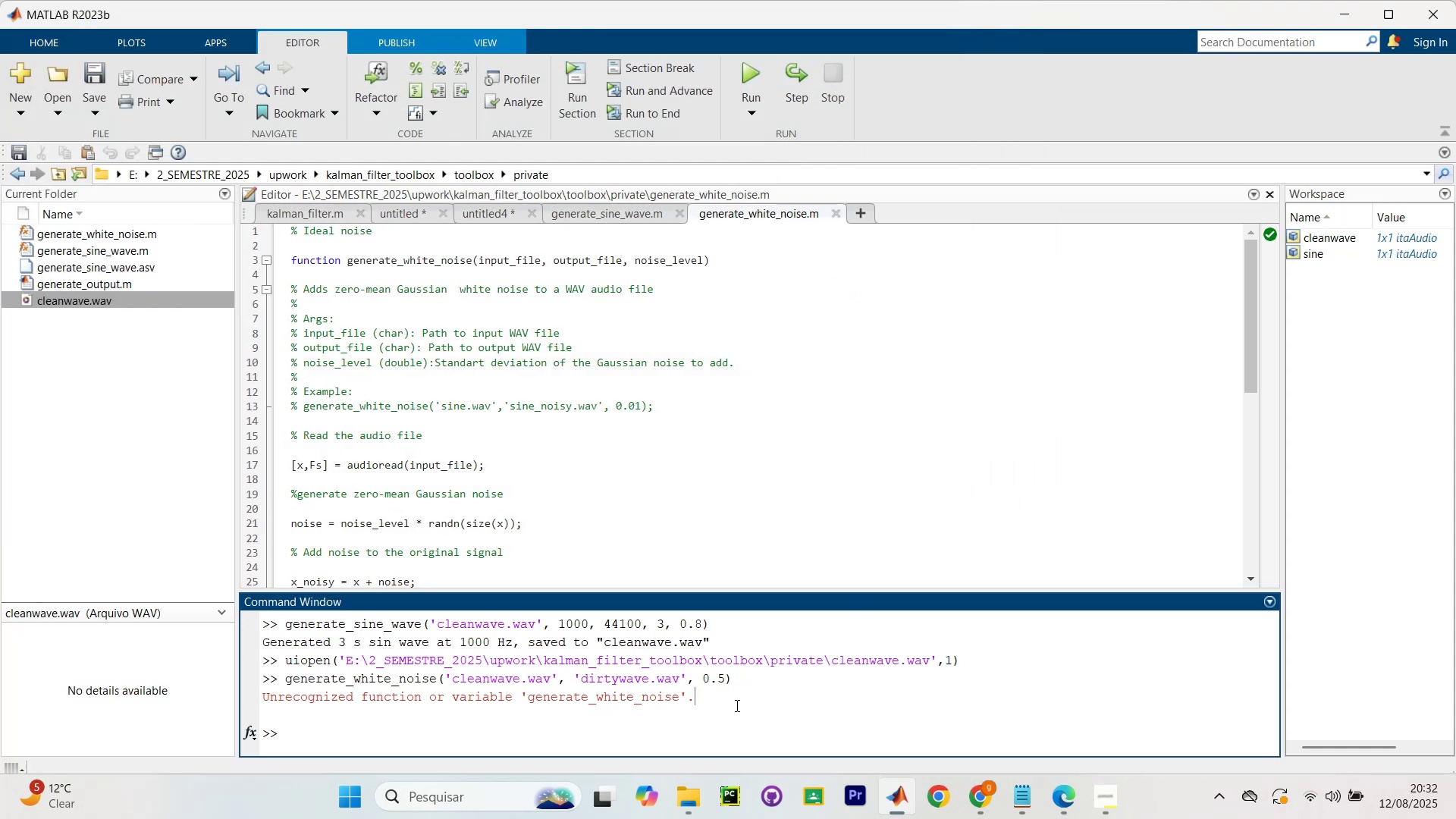 
left_click_drag(start_coordinate=[766, 680], to_coordinate=[286, 675])
 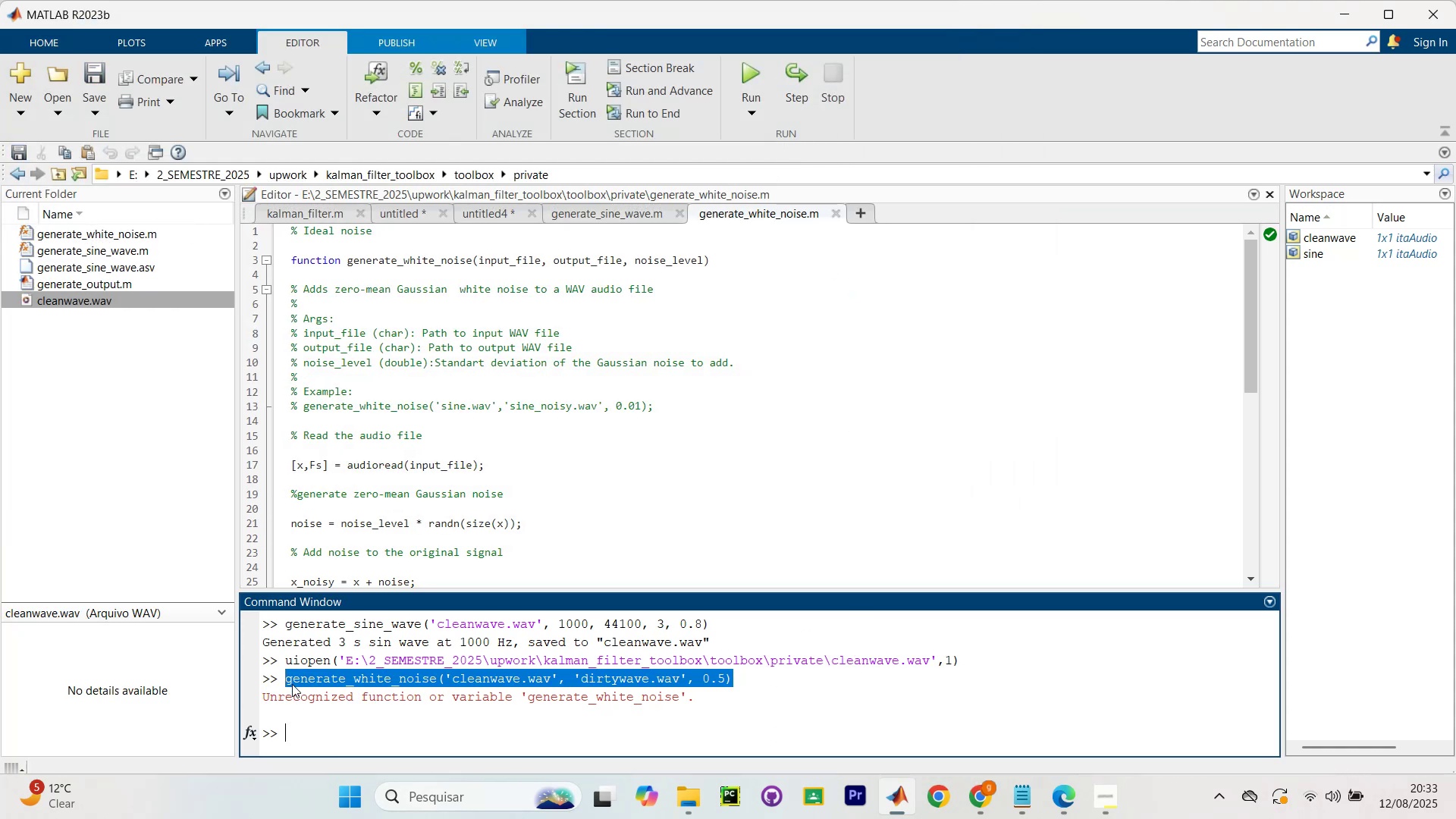 
key(Control+C)
 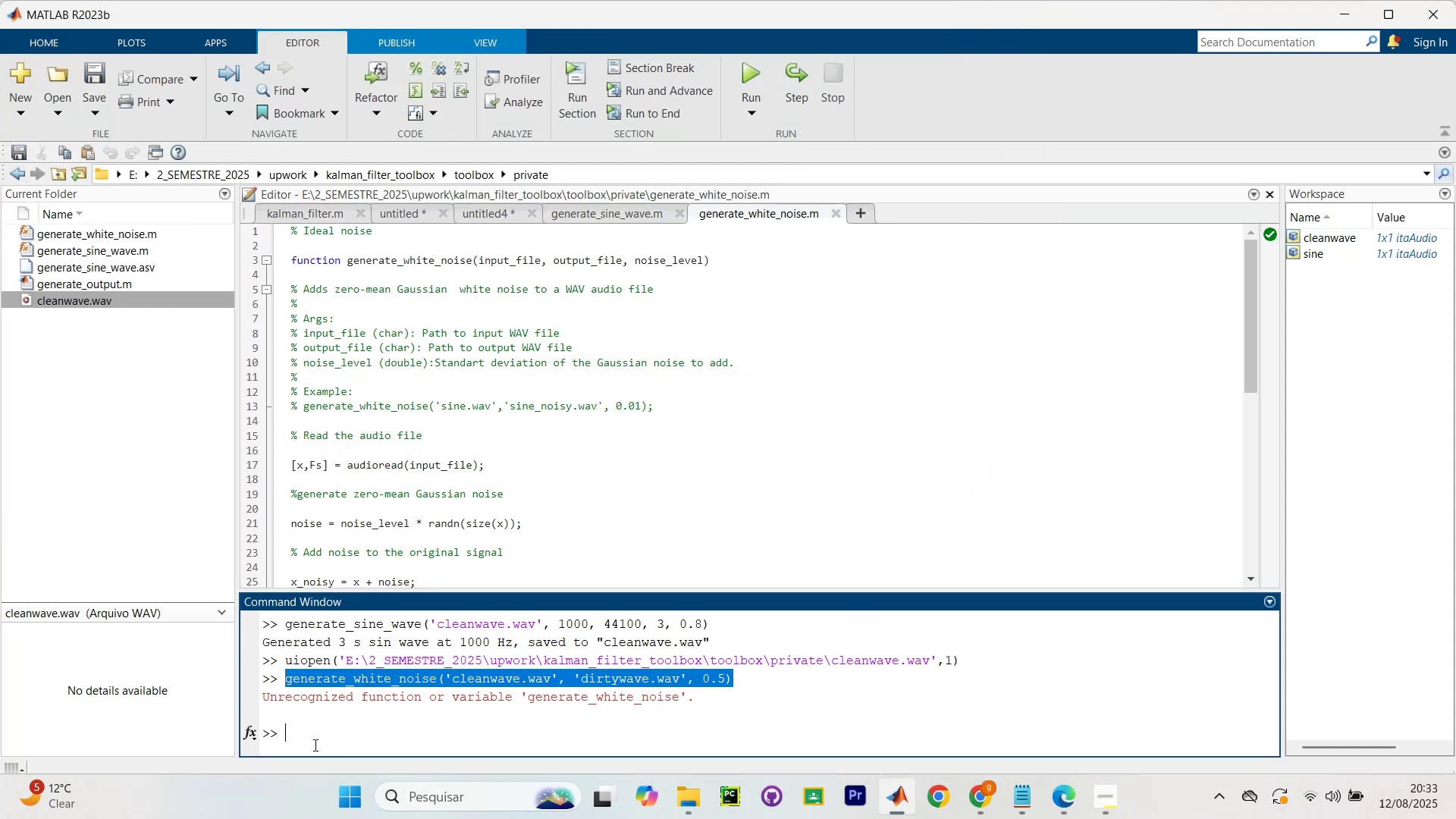 
left_click([323, 727])
 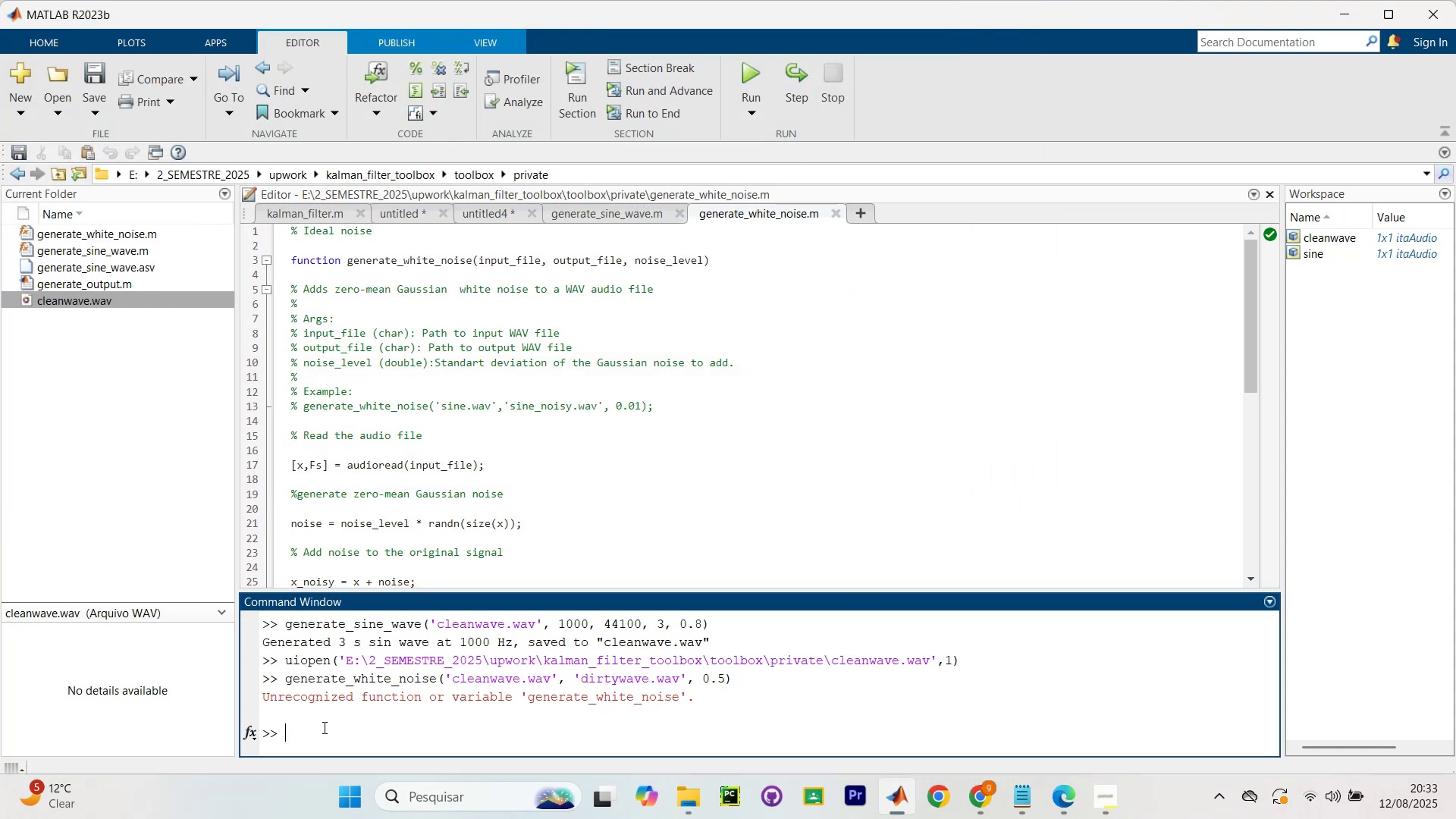 
key(Tab)
 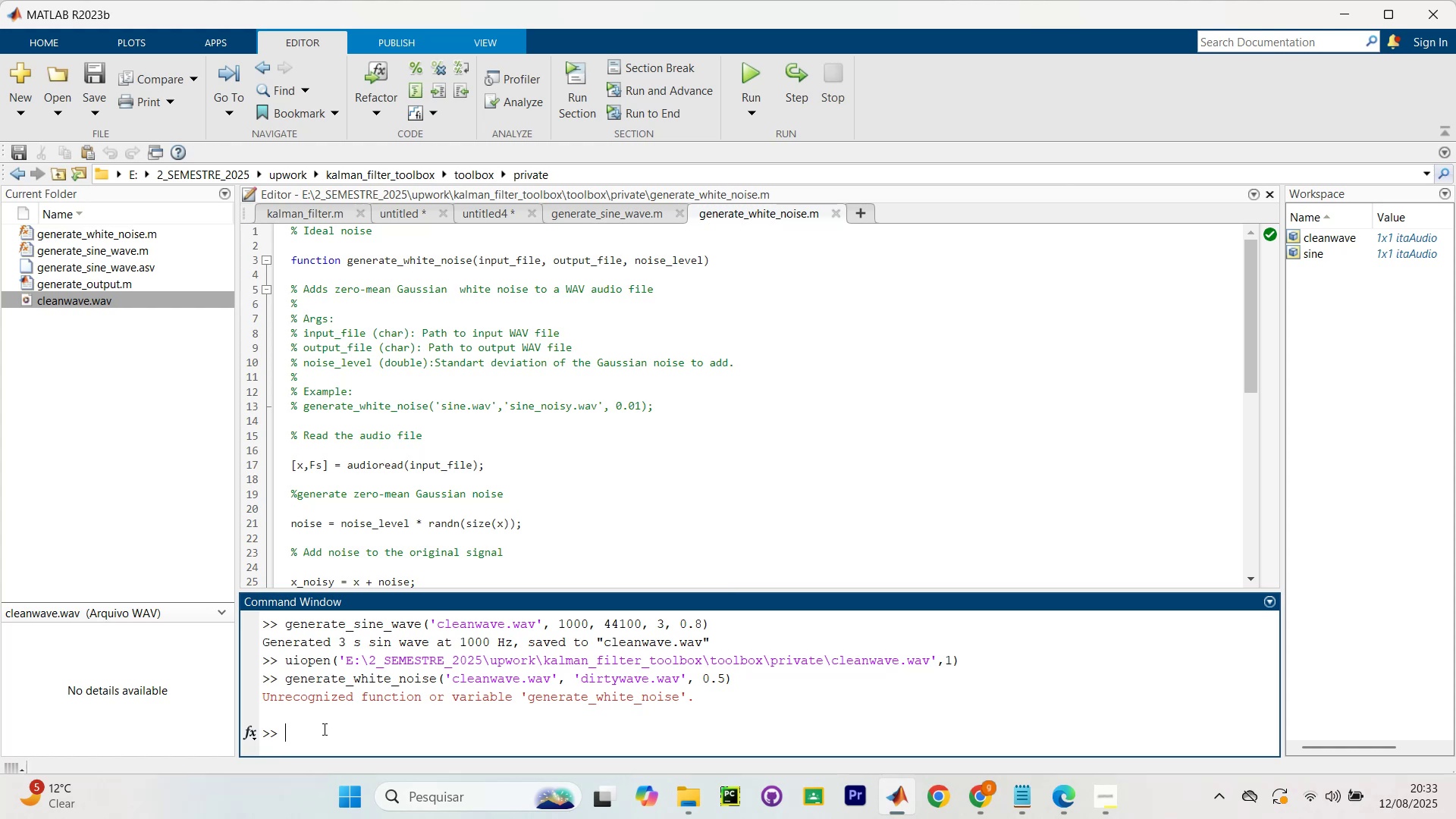 
key(Control+V)
 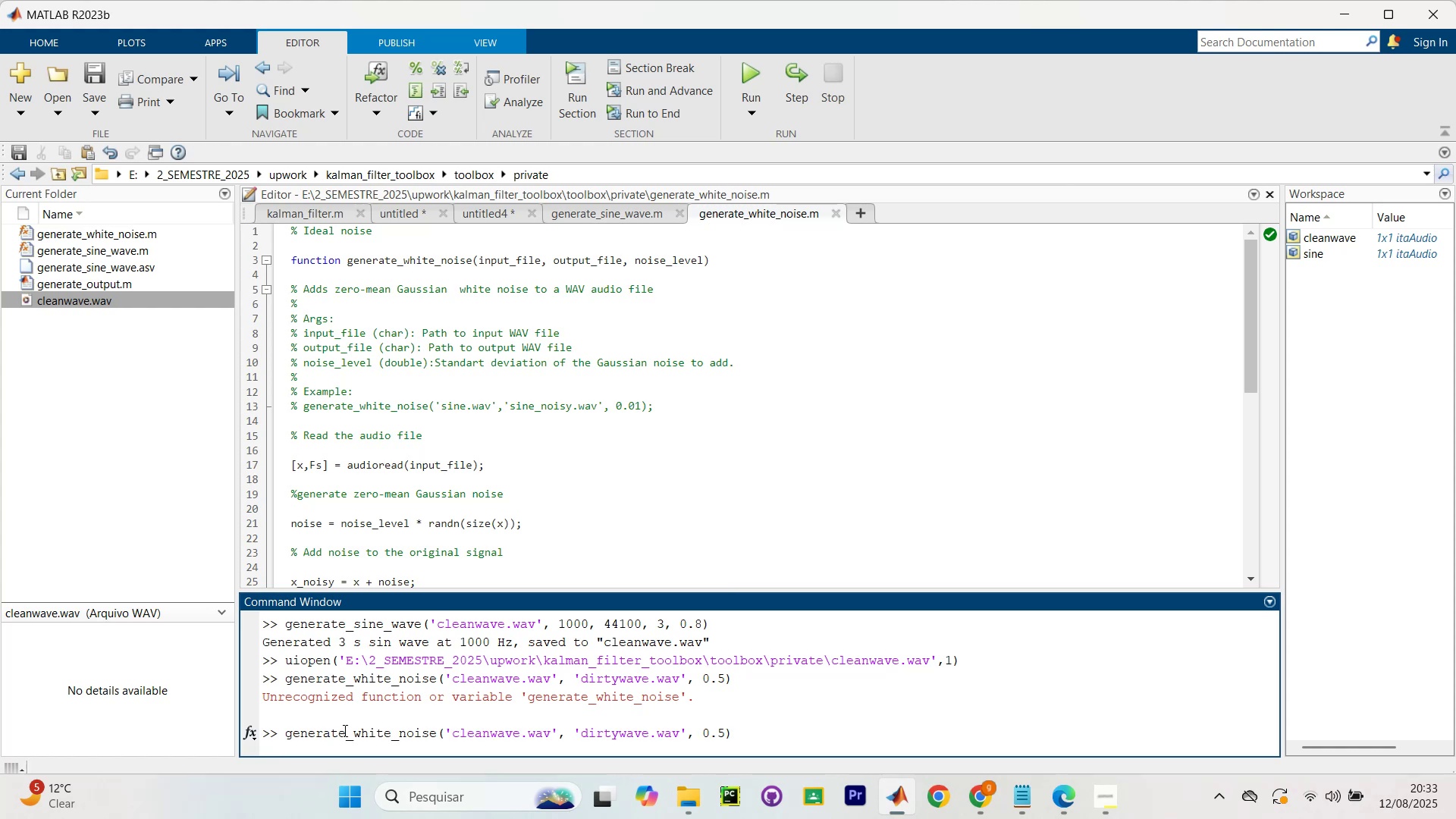 
key(NumpadEnter)
 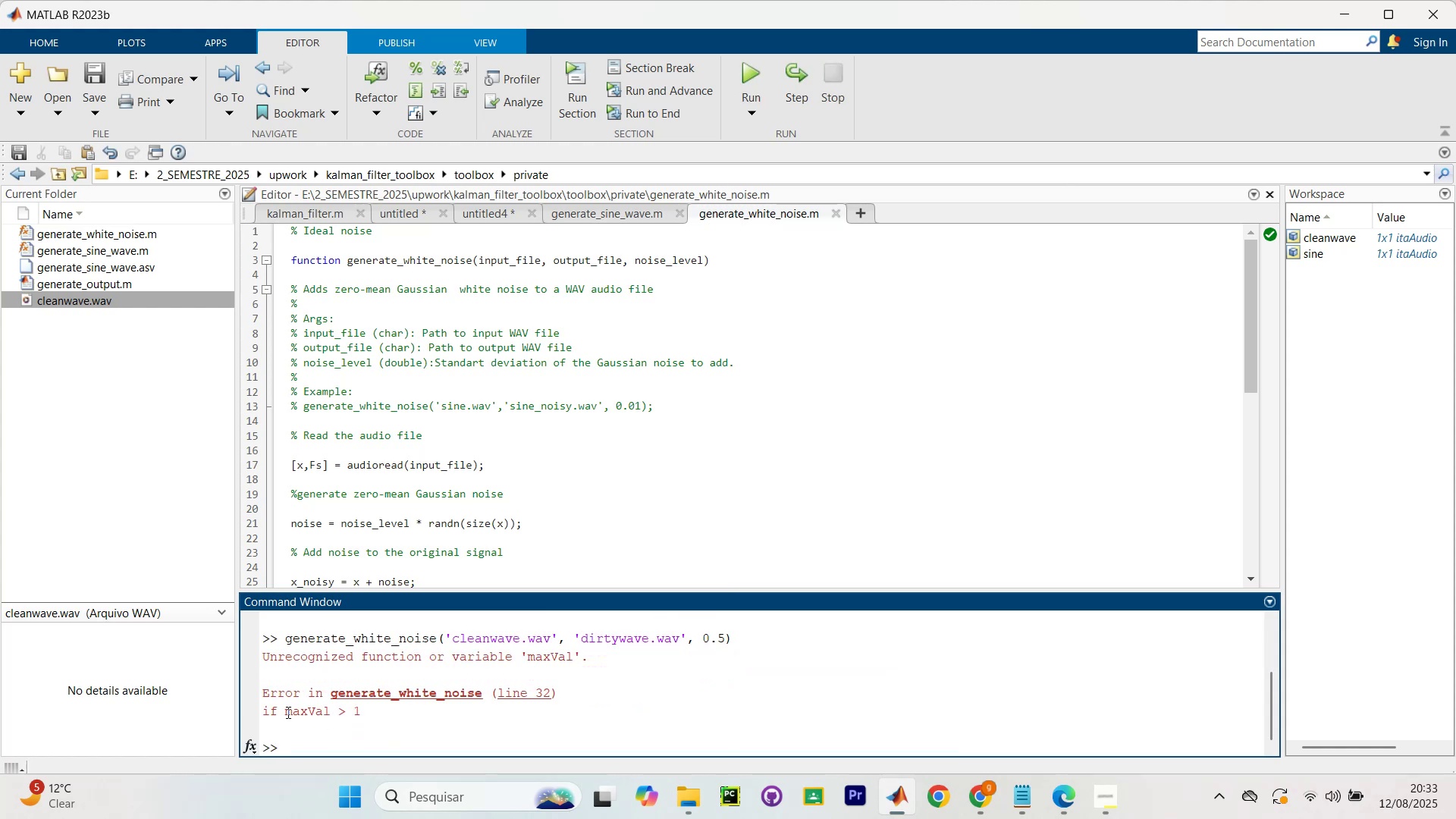 
left_click_drag(start_coordinate=[303, 664], to_coordinate=[491, 663])
 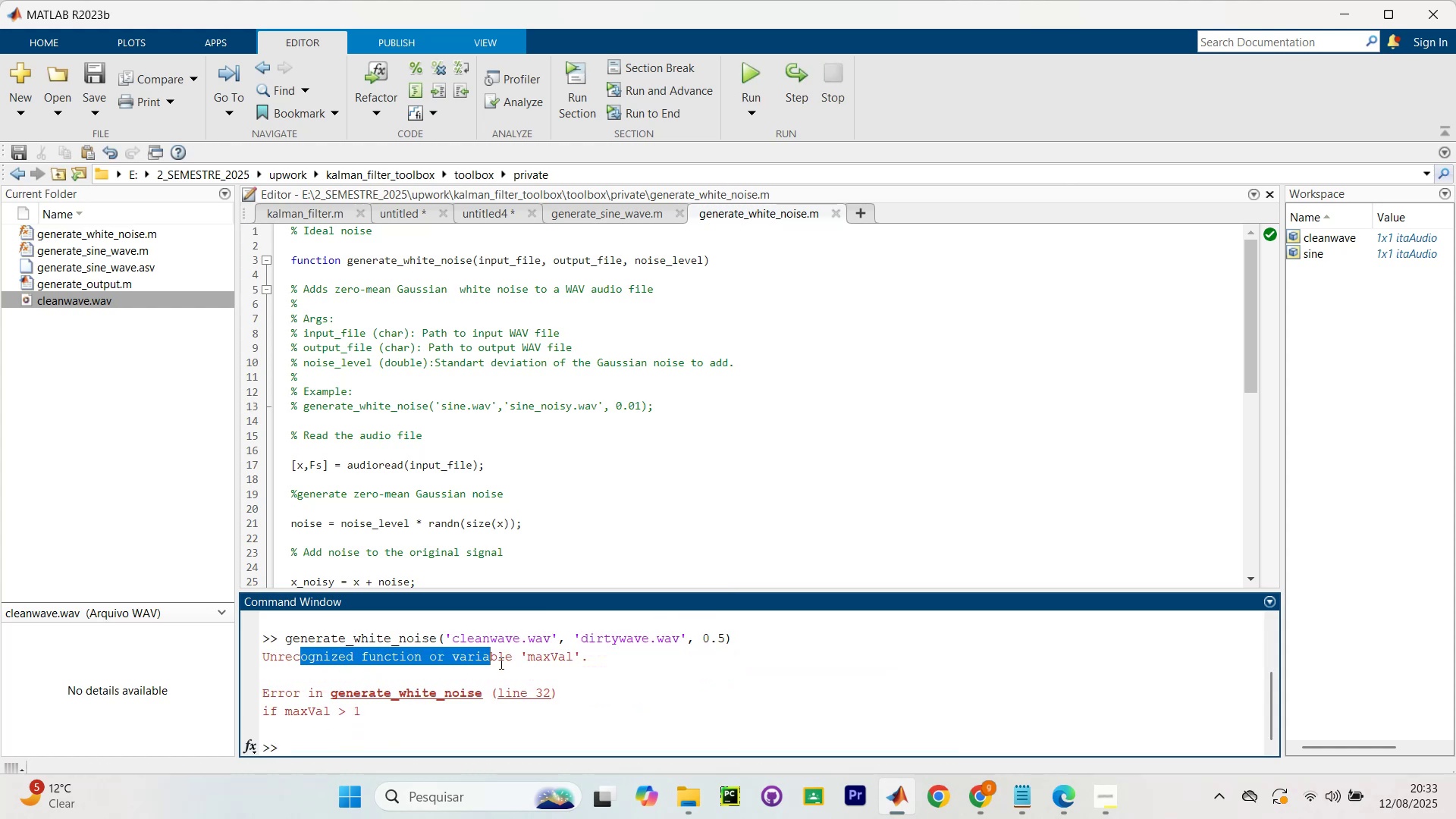 
double_click([508, 663])
 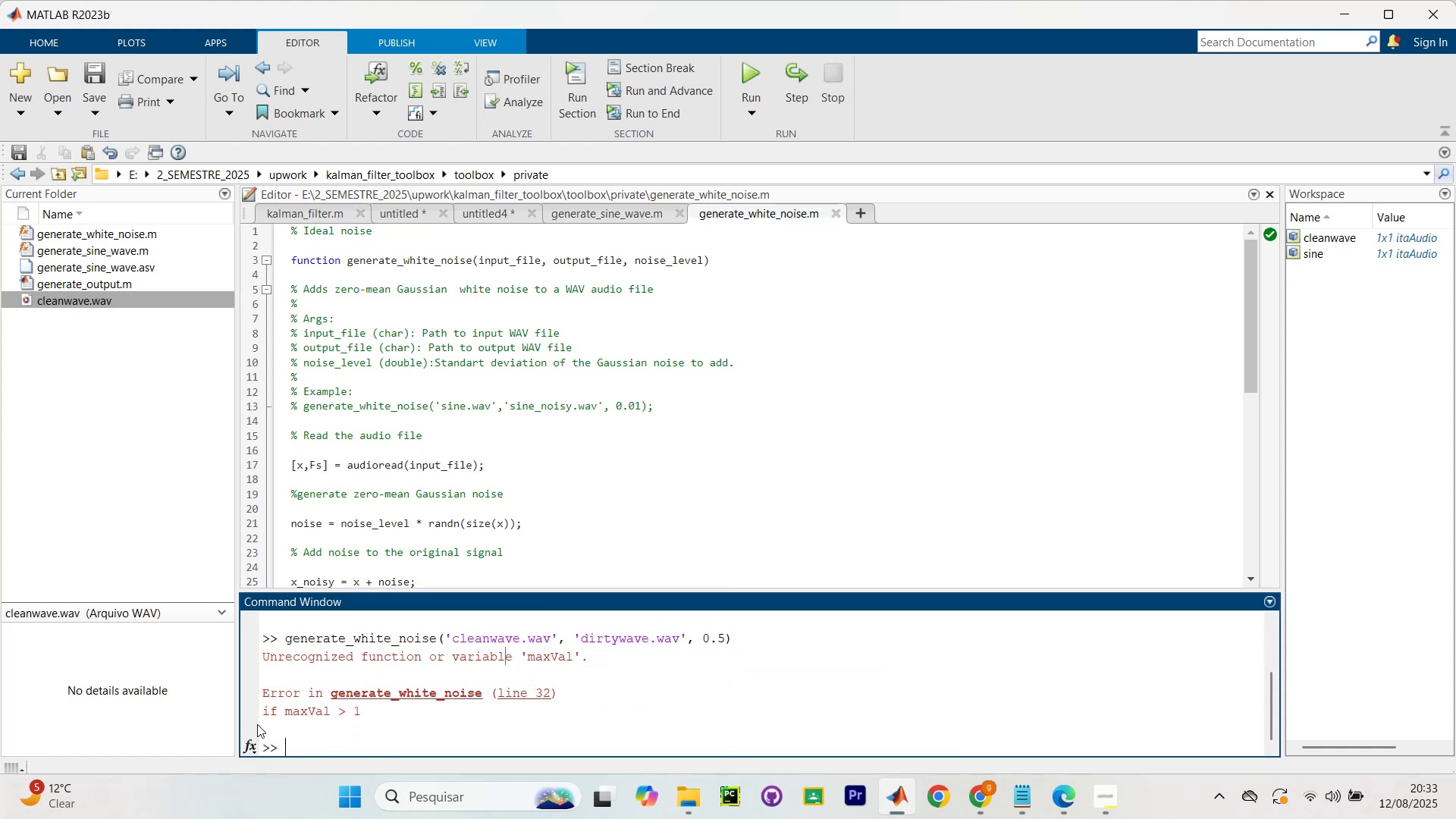 
scroll: coordinate [374, 717], scroll_direction: up, amount: 1.0
 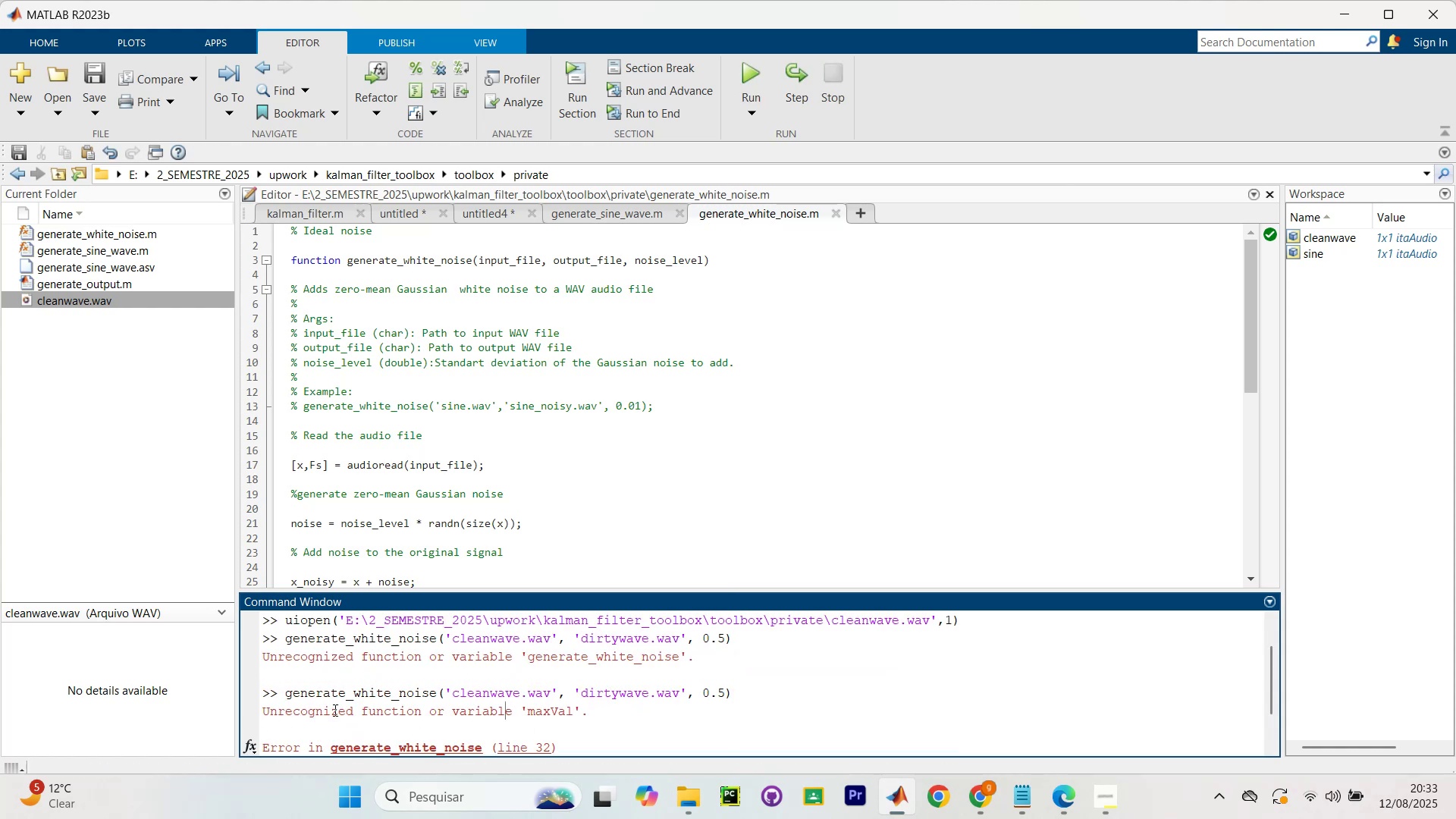 
scroll: coordinate [510, 484], scroll_direction: down, amount: 8.0
 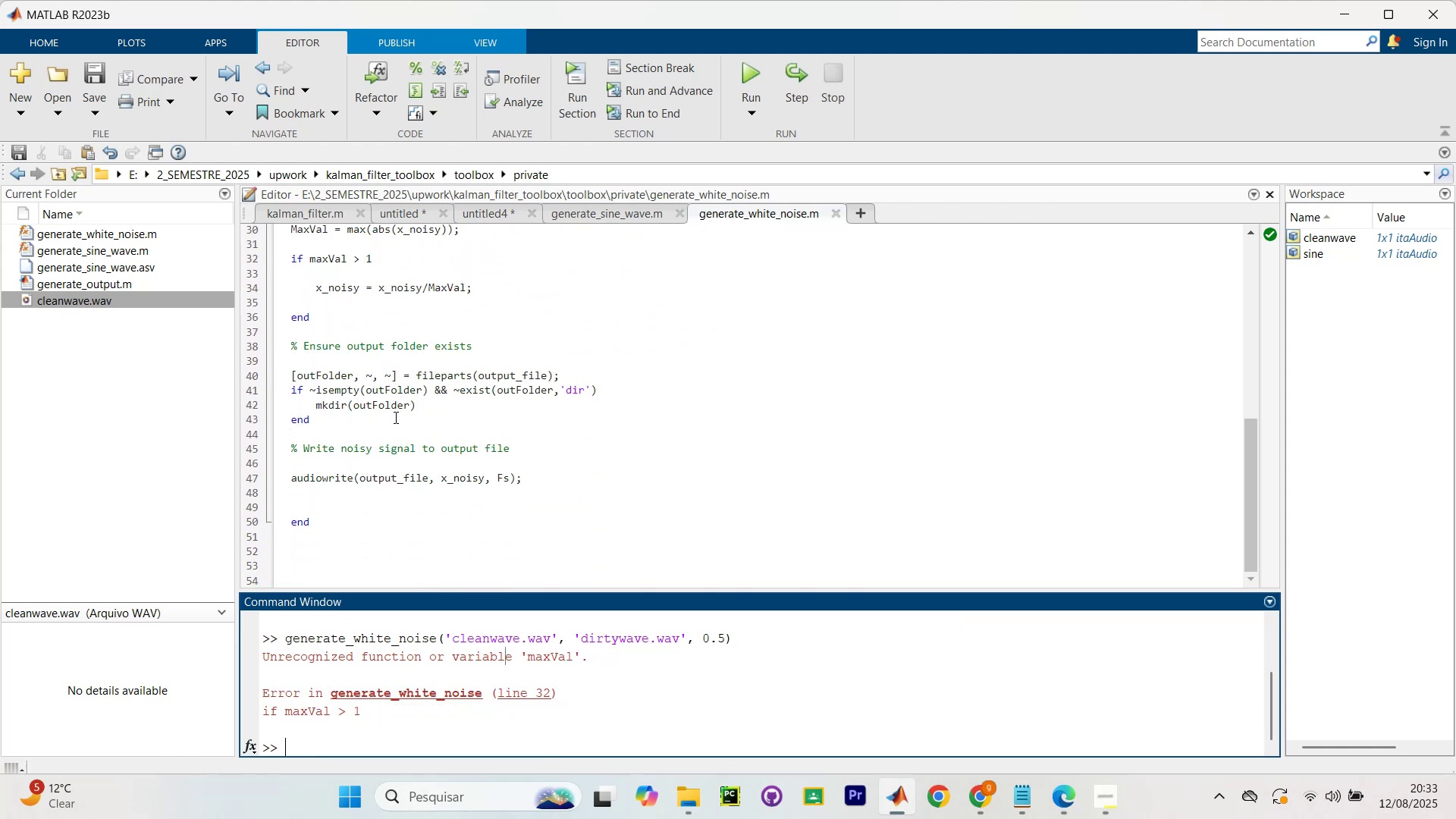 
scroll: coordinate [344, 413], scroll_direction: up, amount: 2.0
 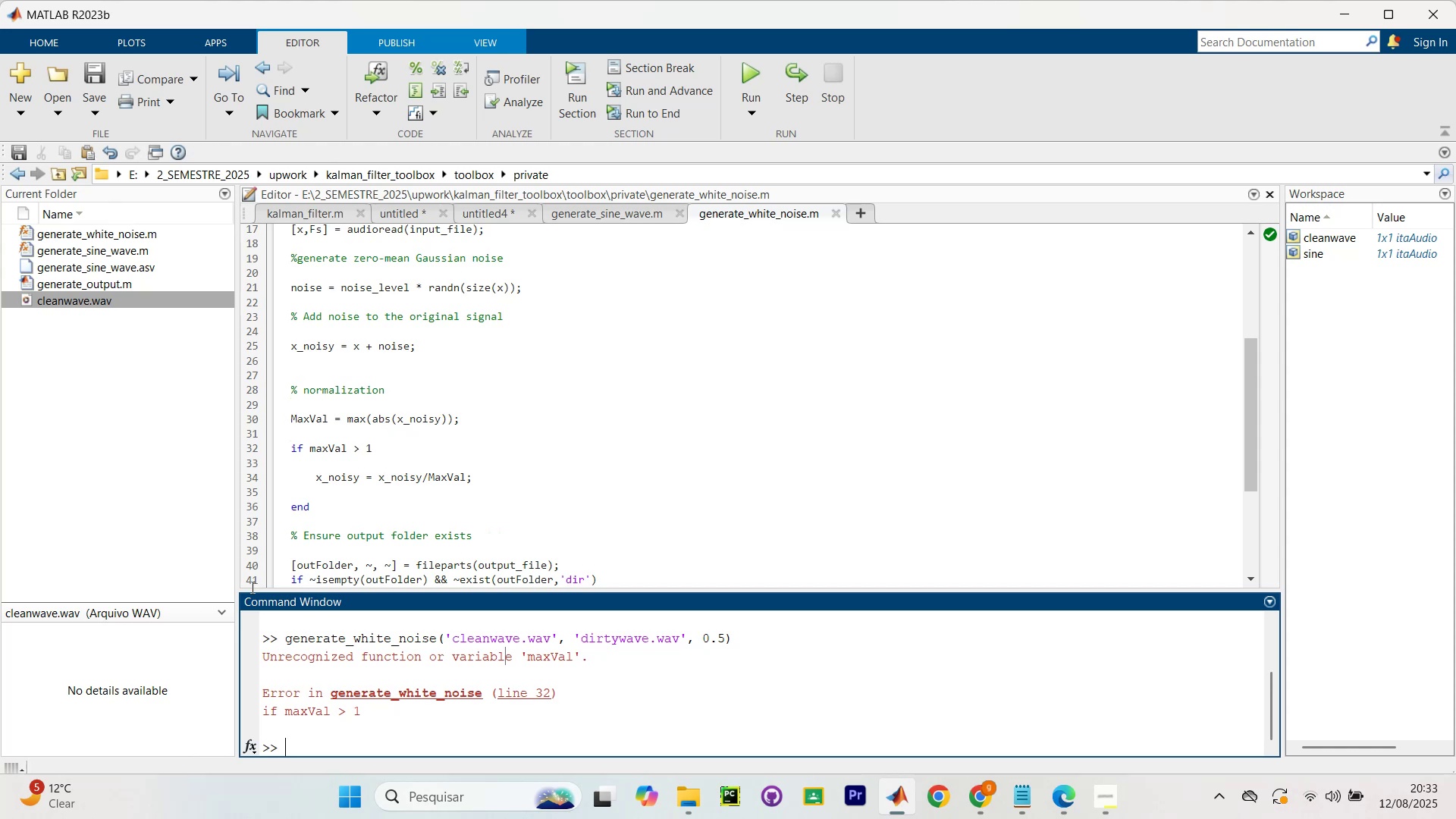 
wait(6.17)
 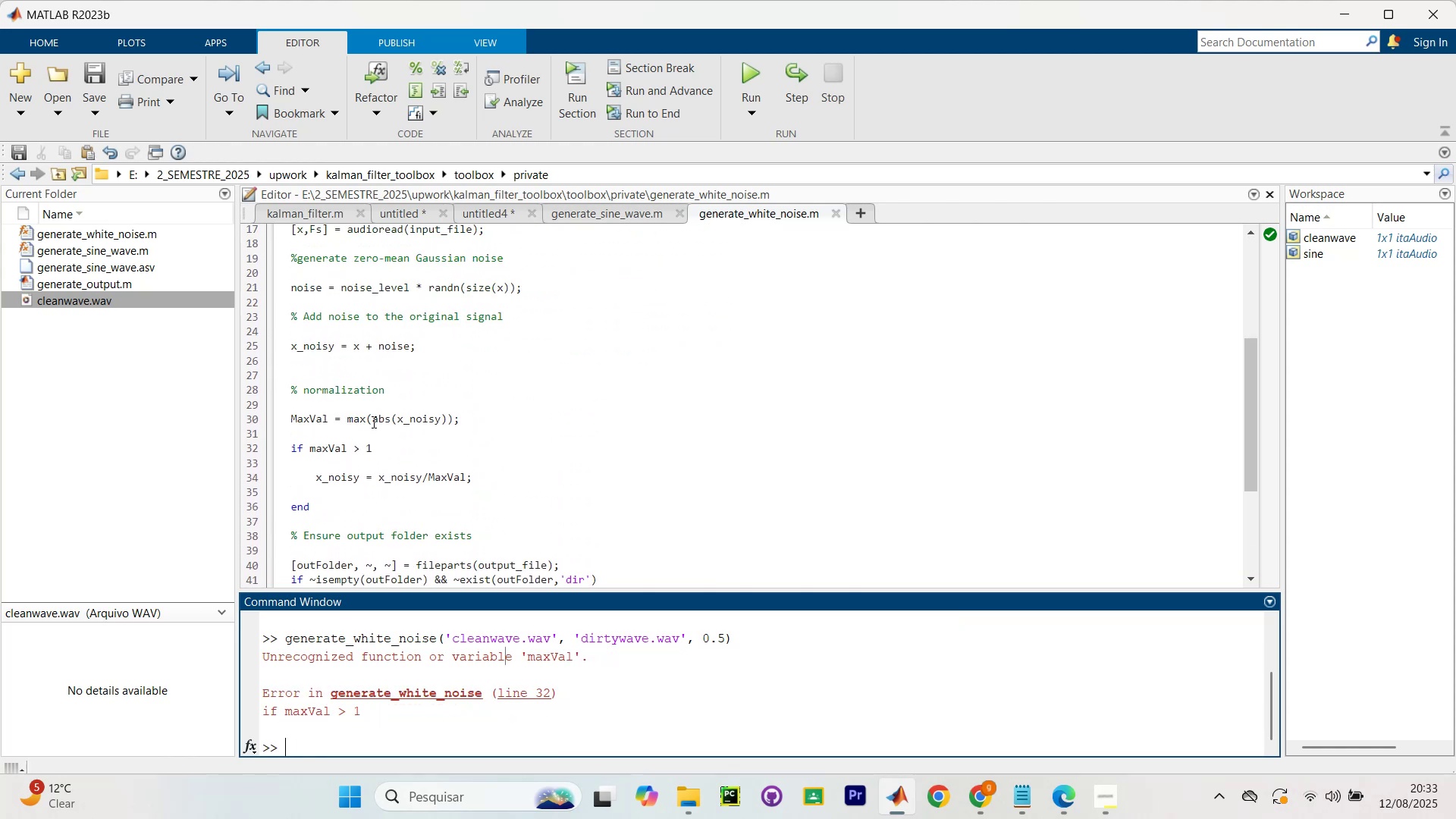 
left_click([317, 456])
 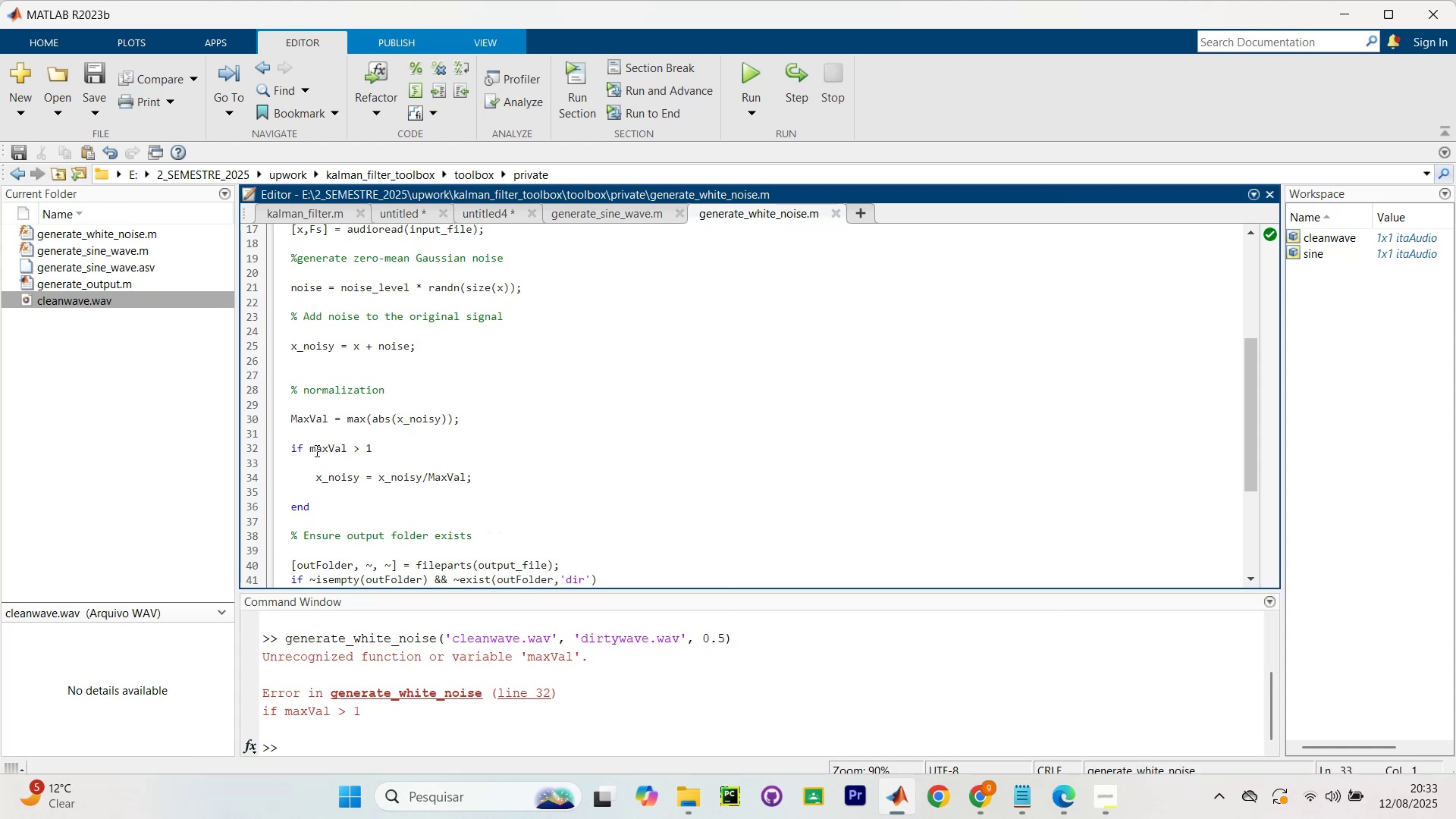 
left_click([314, 451])
 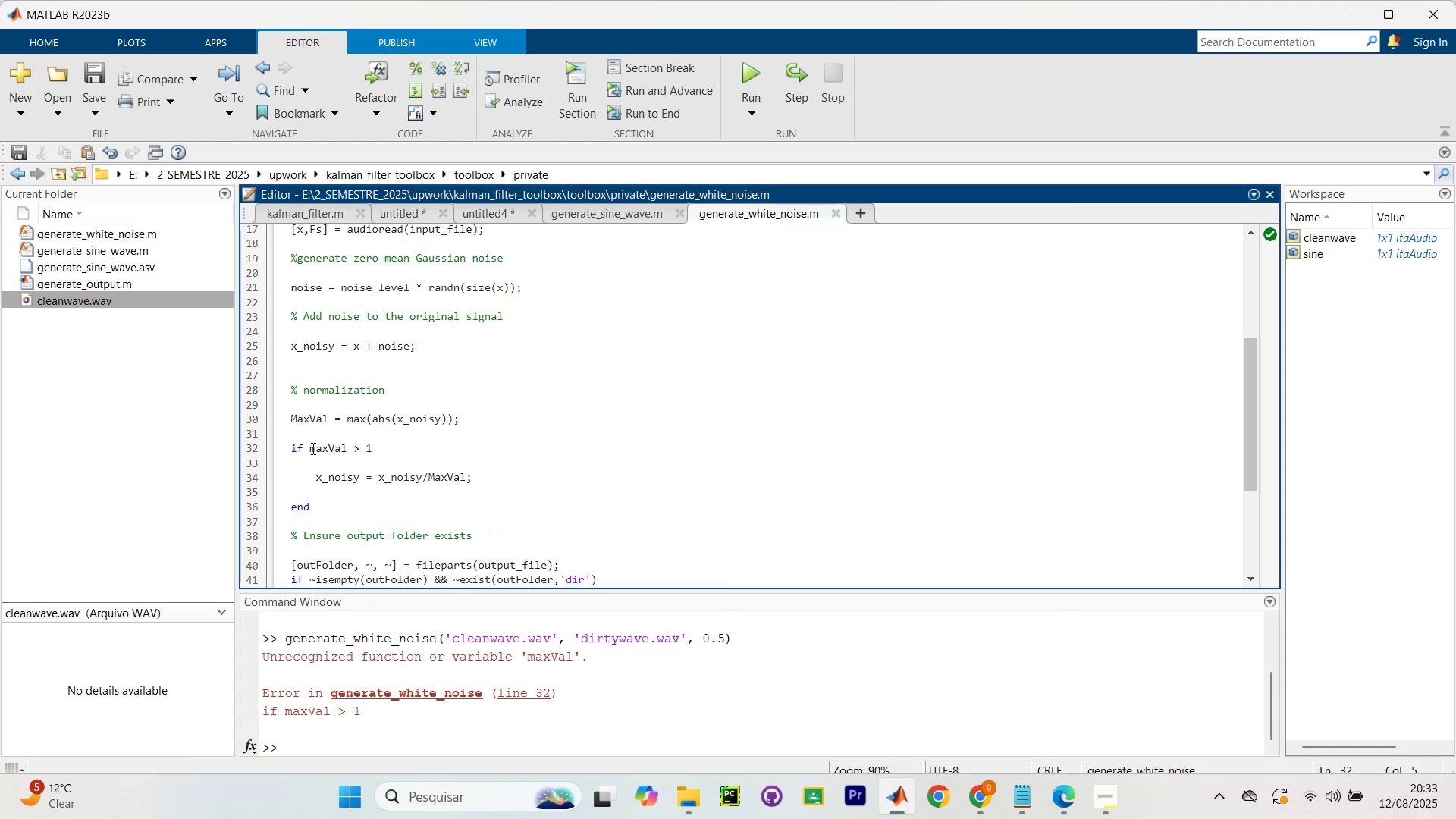 
key(Backspace)
 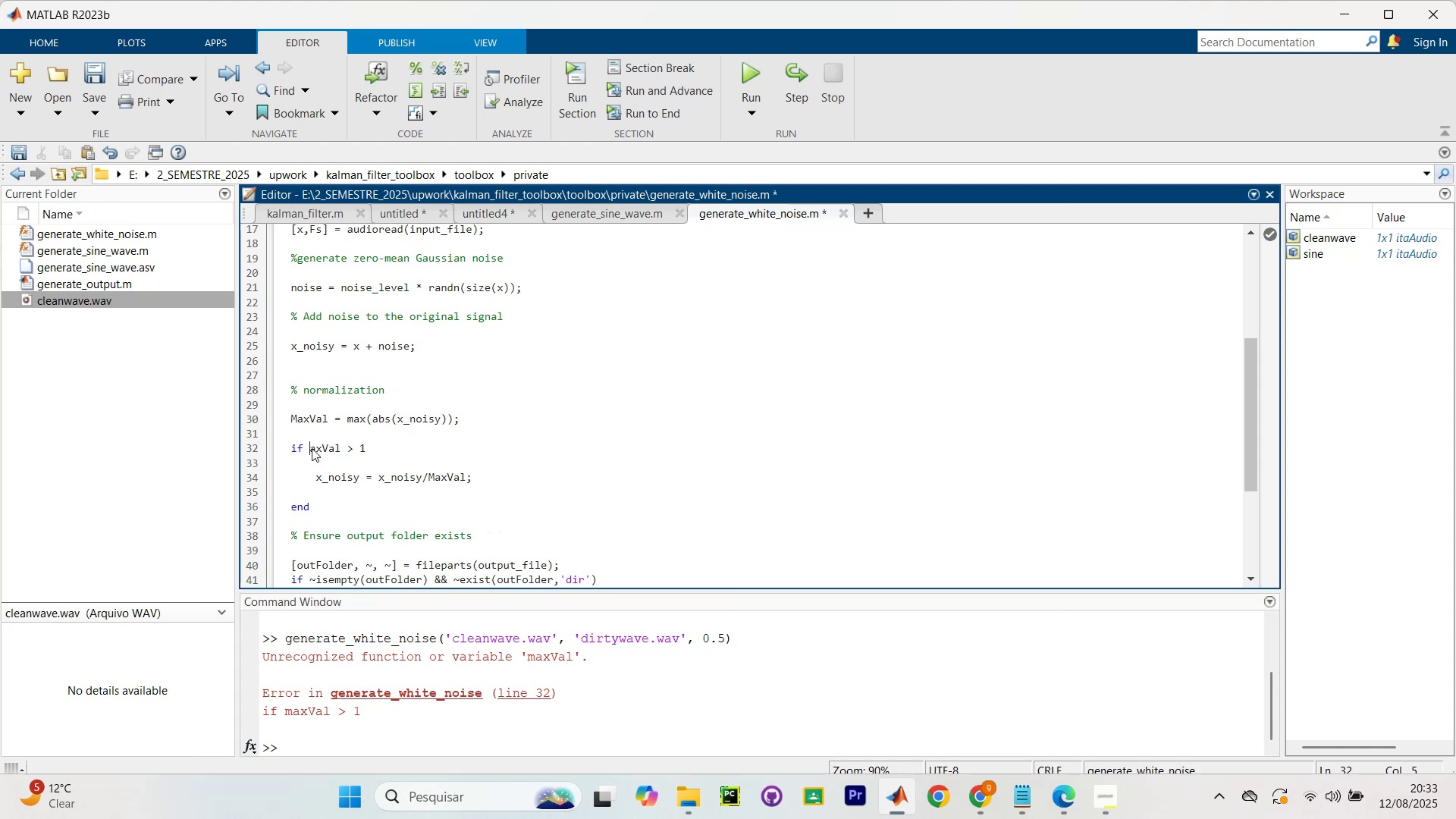 
key(CapsLock)
 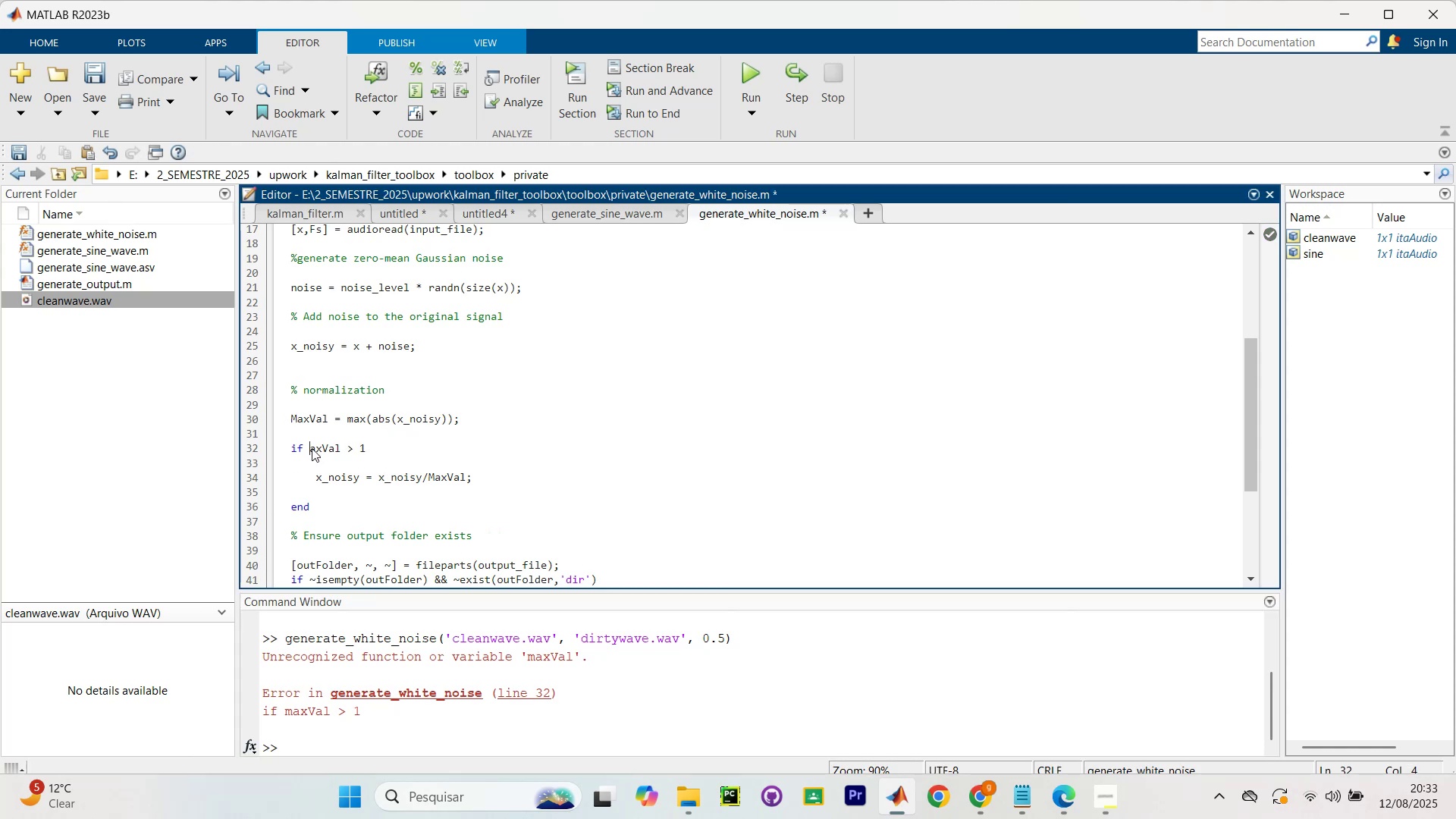 
key(M)
 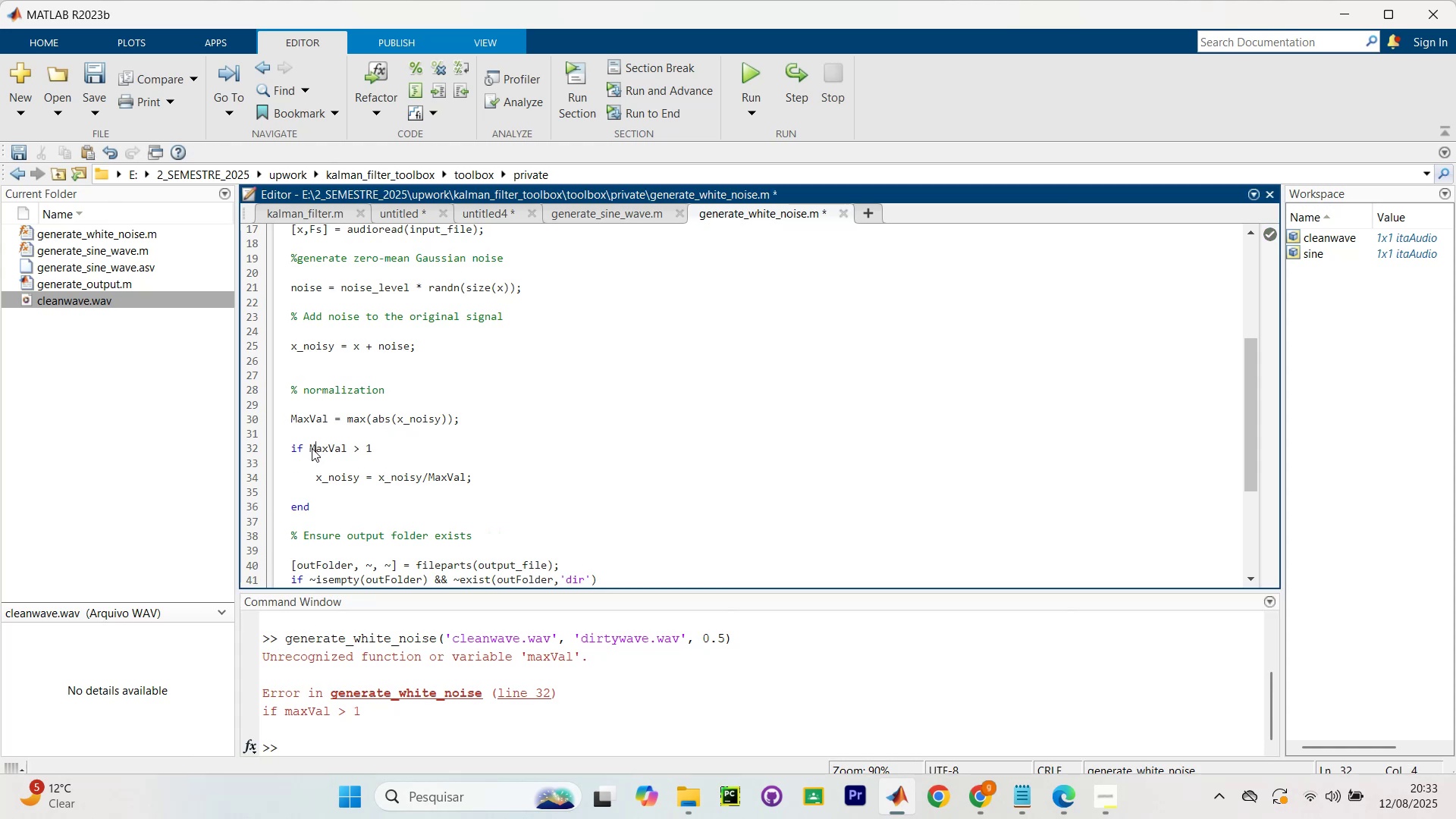 
key(CapsLock)
 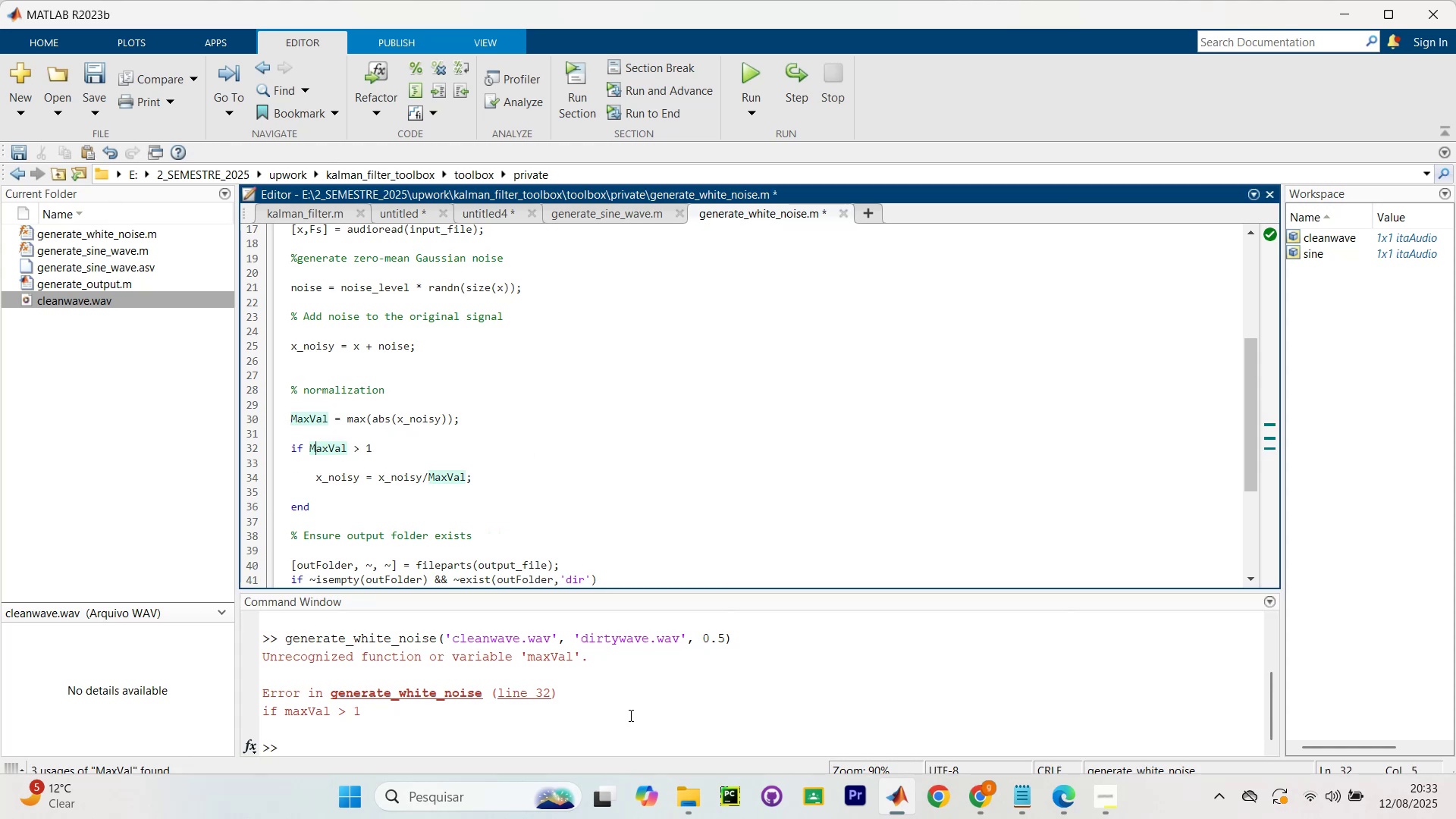 
left_click([629, 715])
 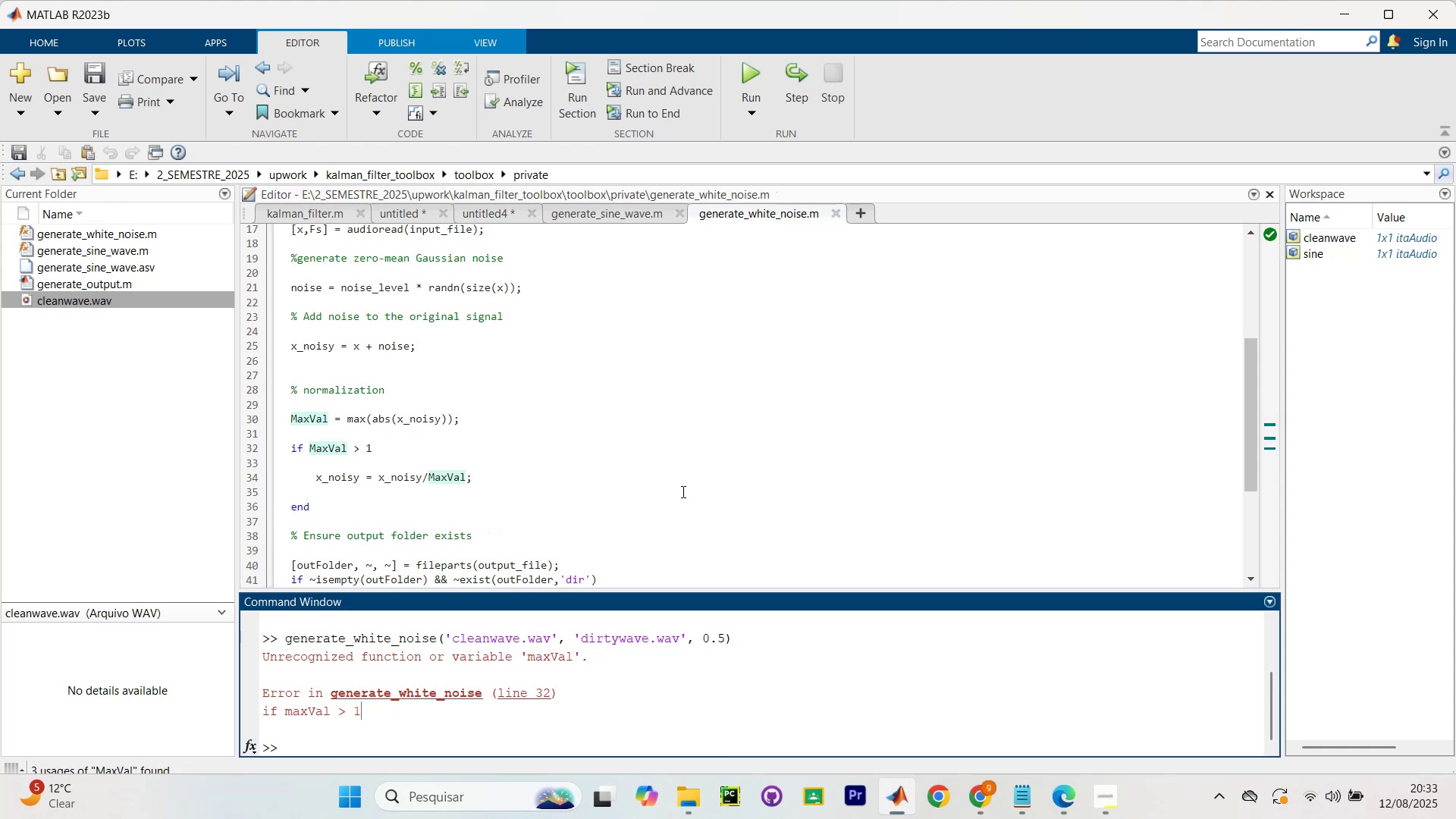 
left_click([682, 497])
 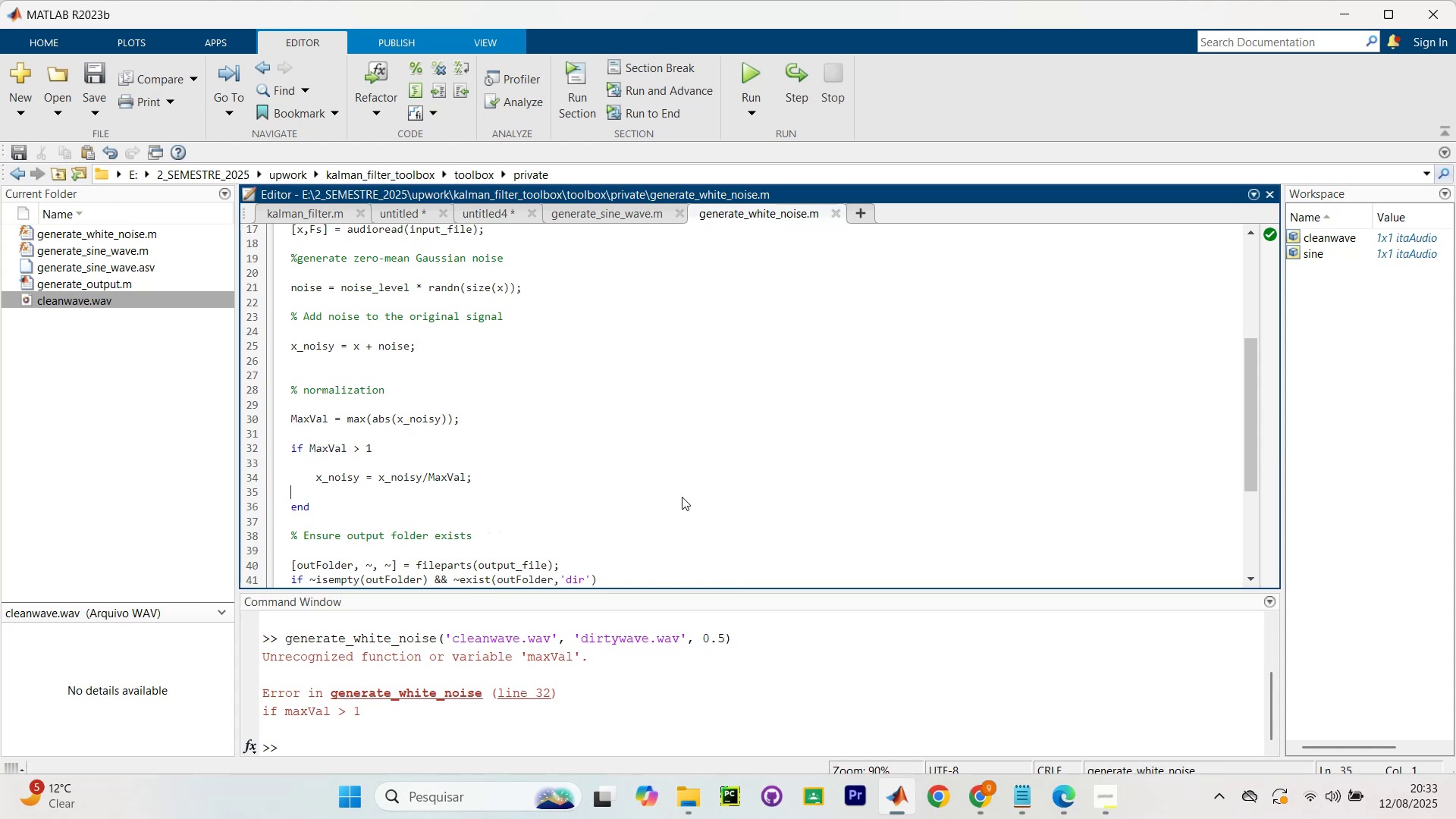 
key(Control+NumpadEnter)
 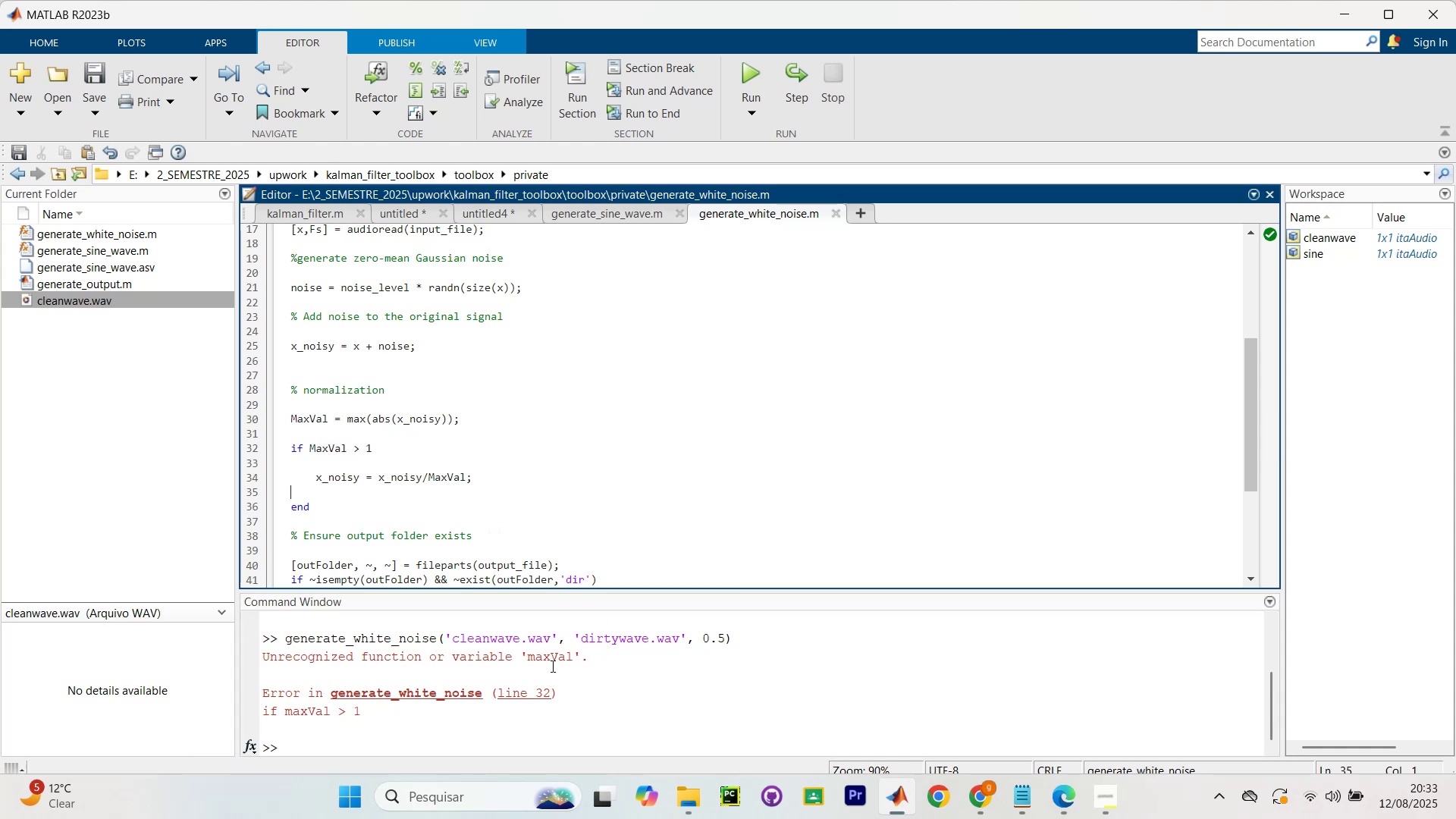 
left_click([466, 737])
 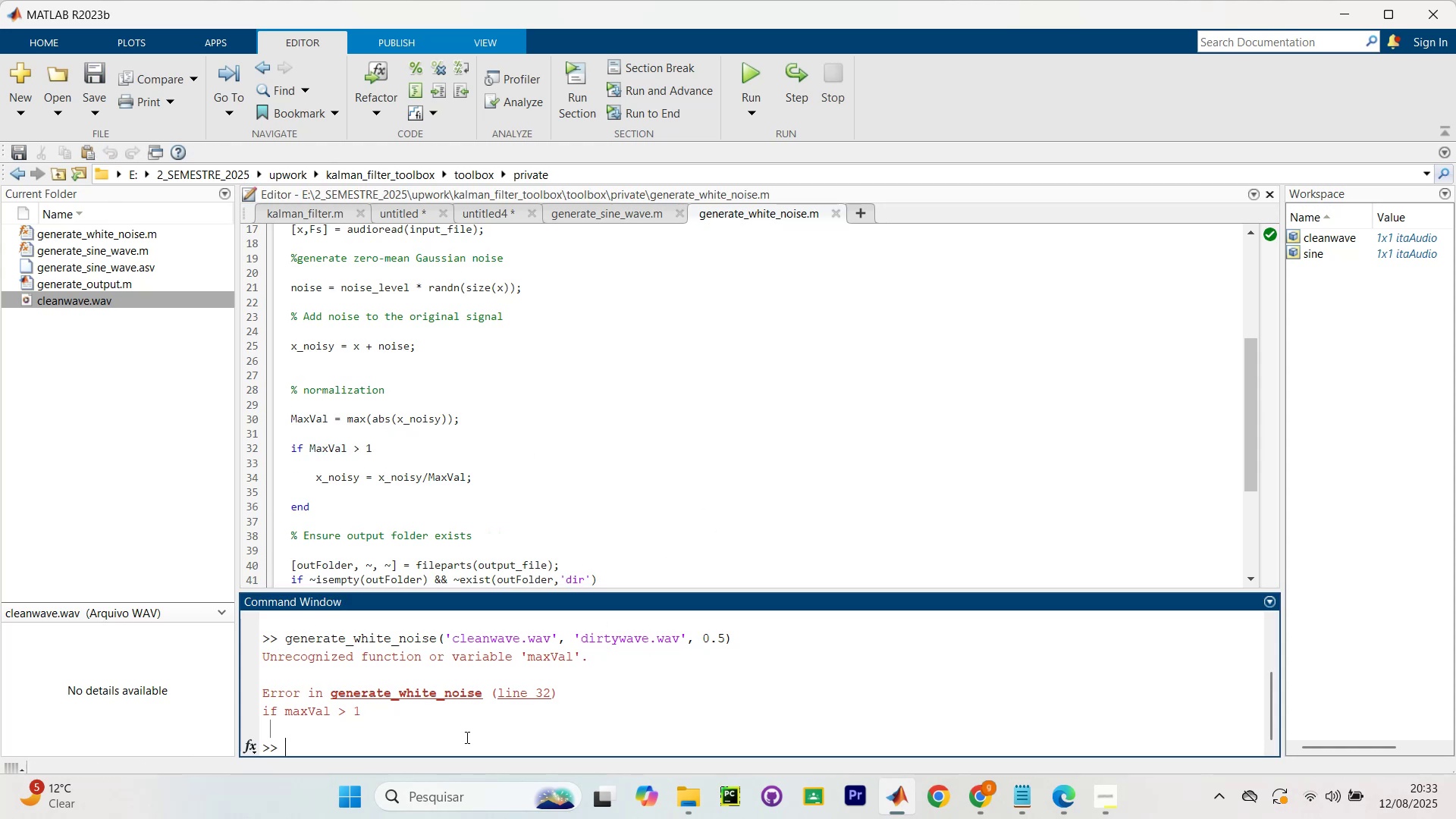 
key(Control+V)
 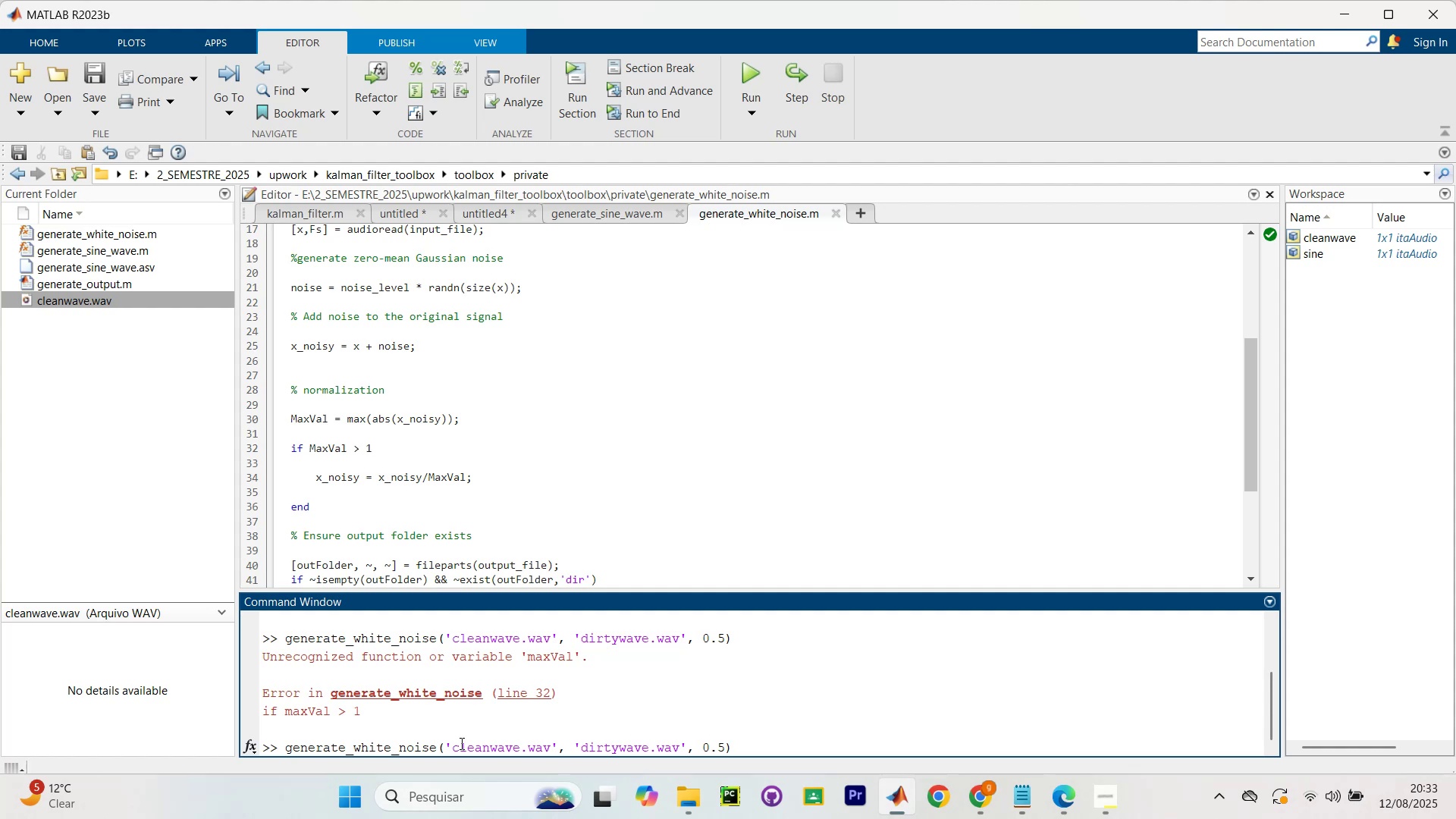 
key(NumpadEnter)
 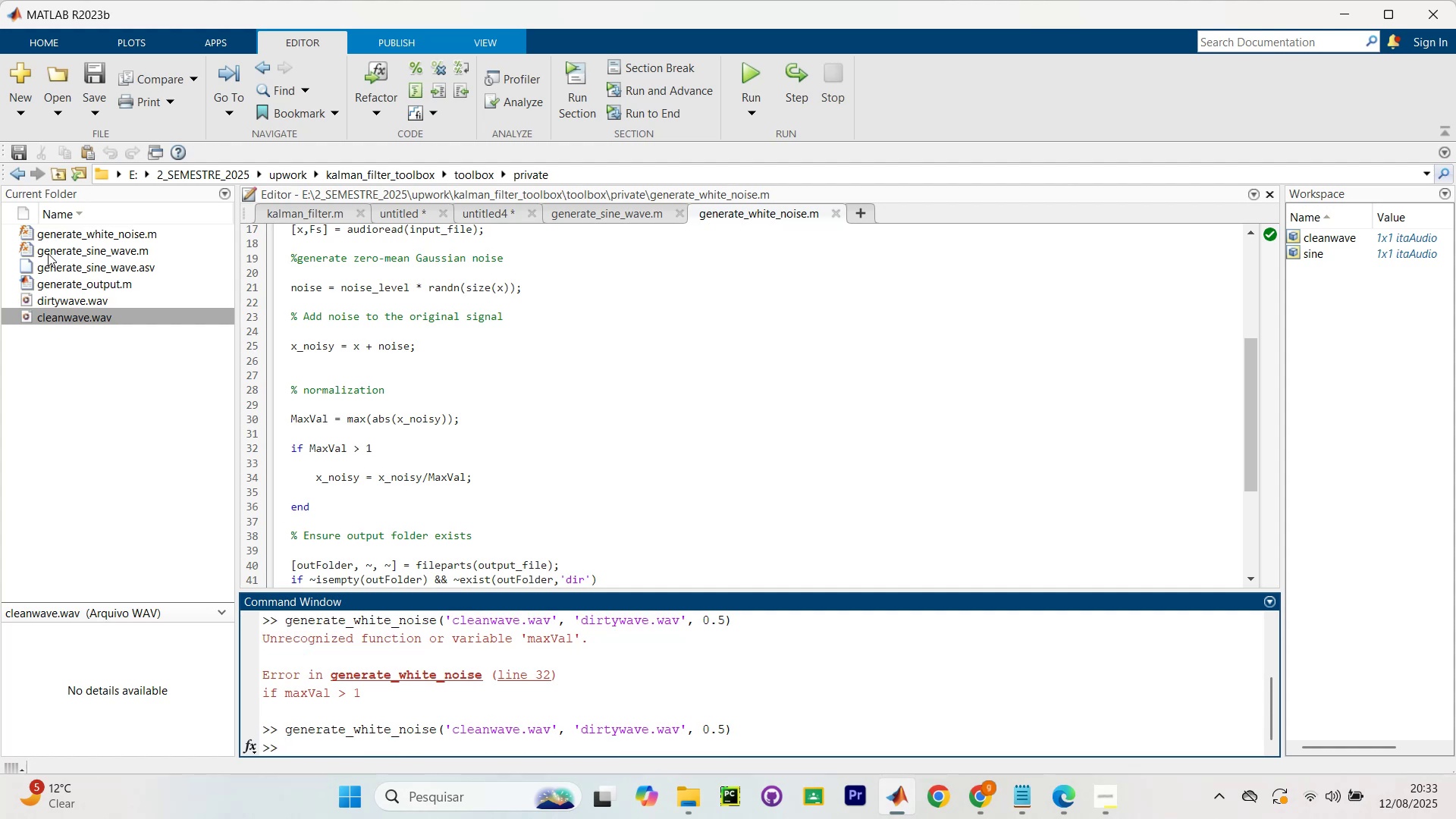 
left_click_drag(start_coordinate=[54, 300], to_coordinate=[692, 739])
 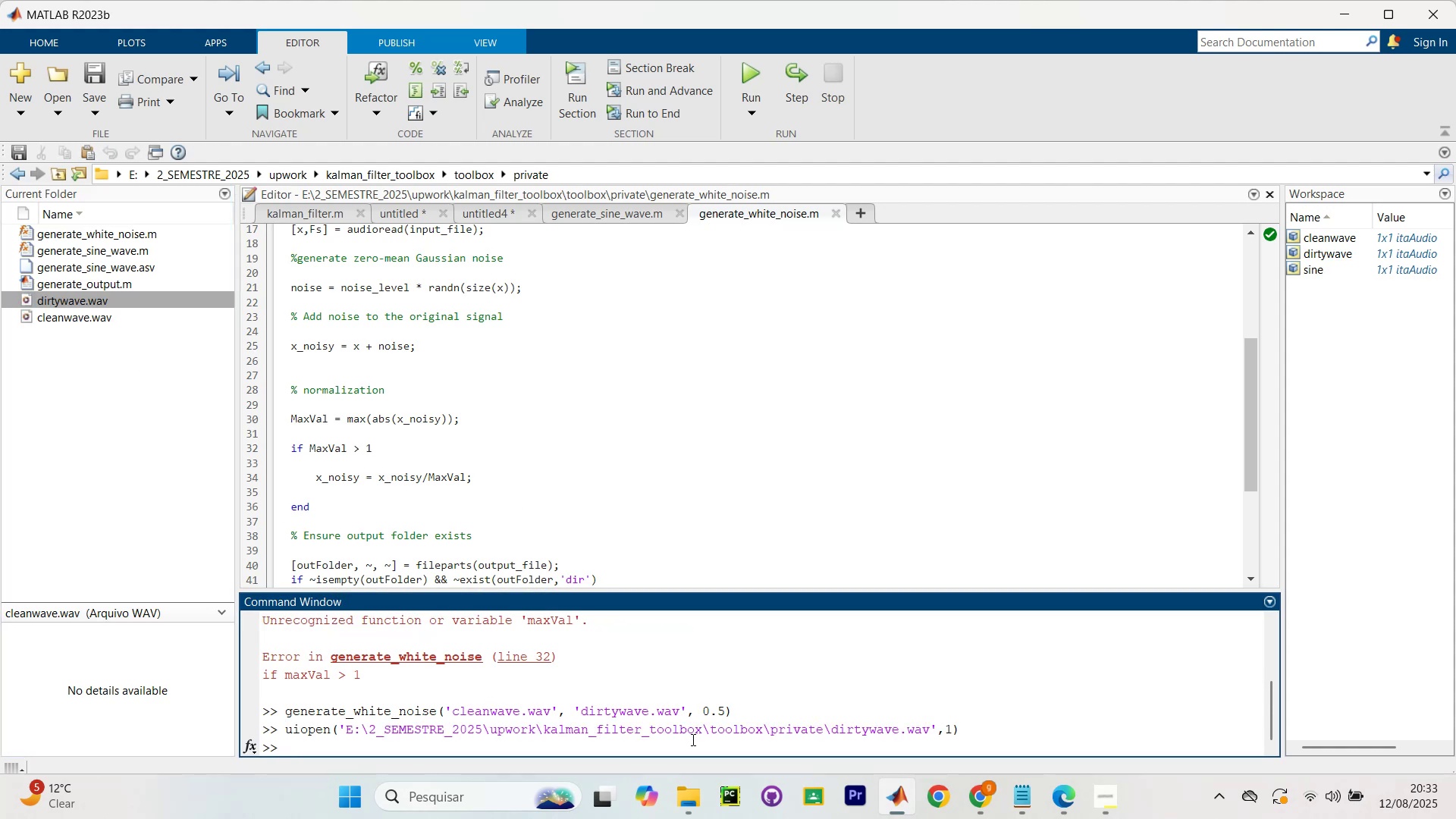 
type(play(dirt)
key(Tab)
type())
 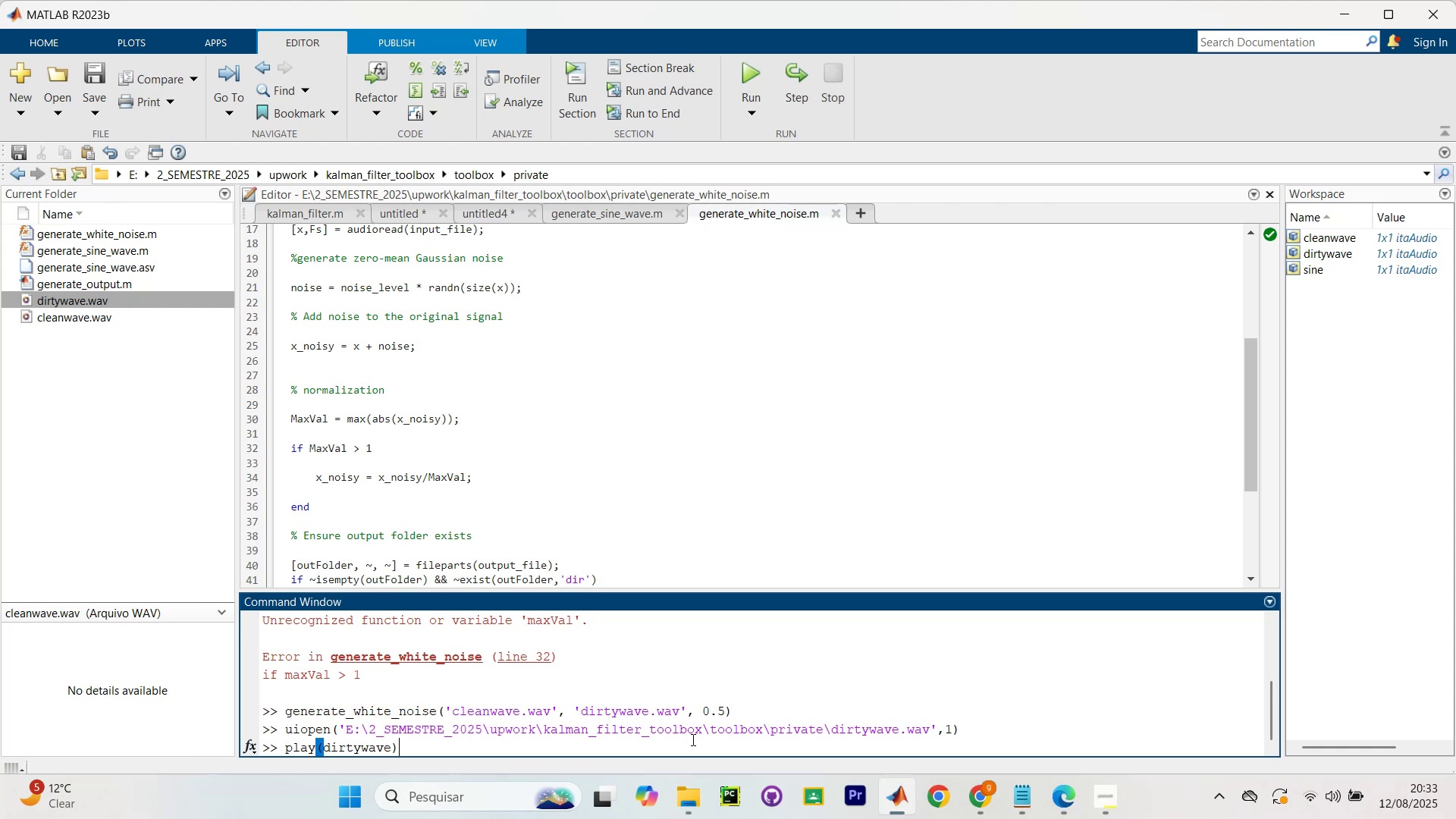 
 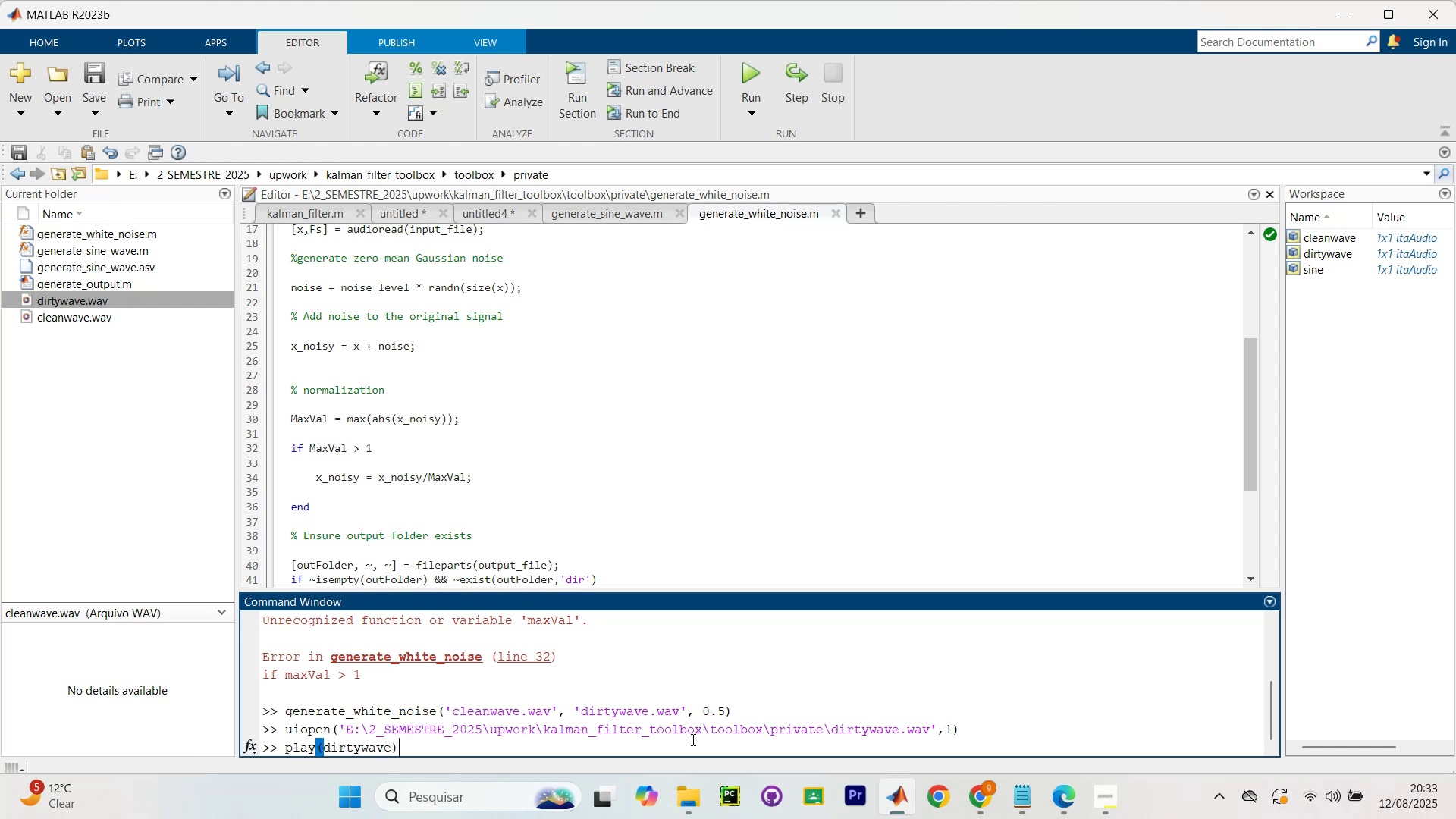 
key(Enter)
 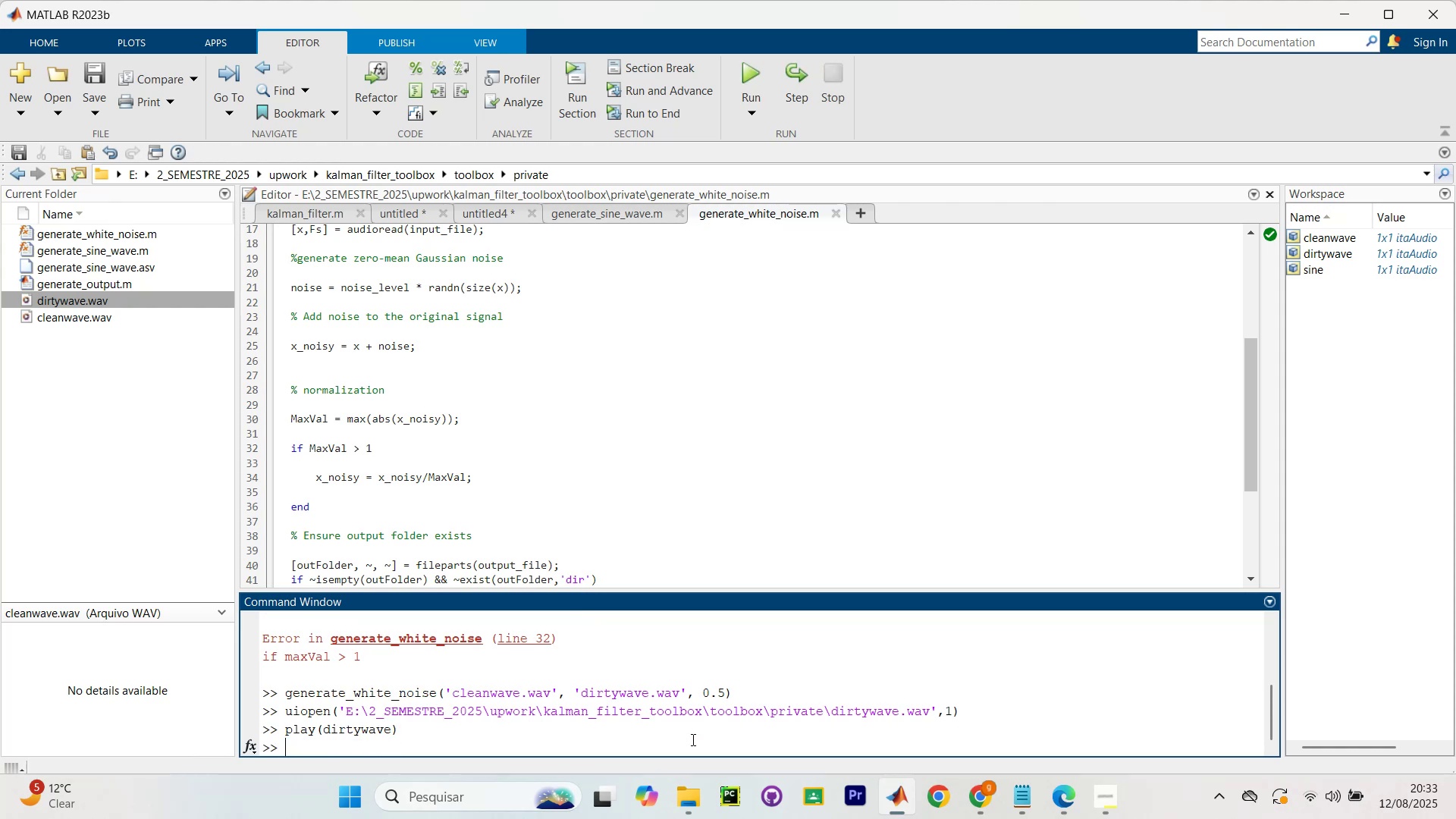 
scroll: coordinate [347, 391], scroll_direction: down, amount: 6.0
 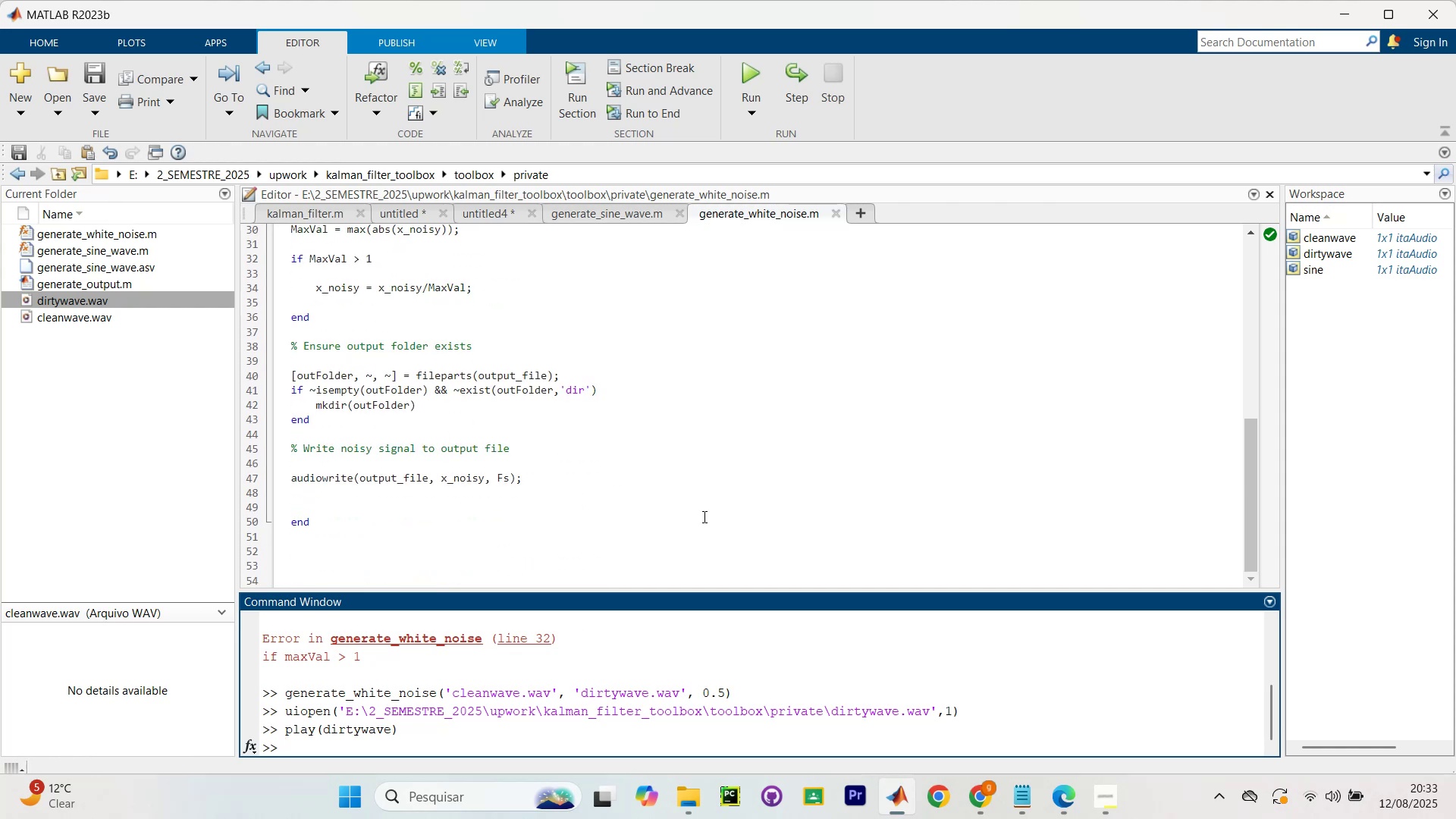 
left_click([758, 455])
 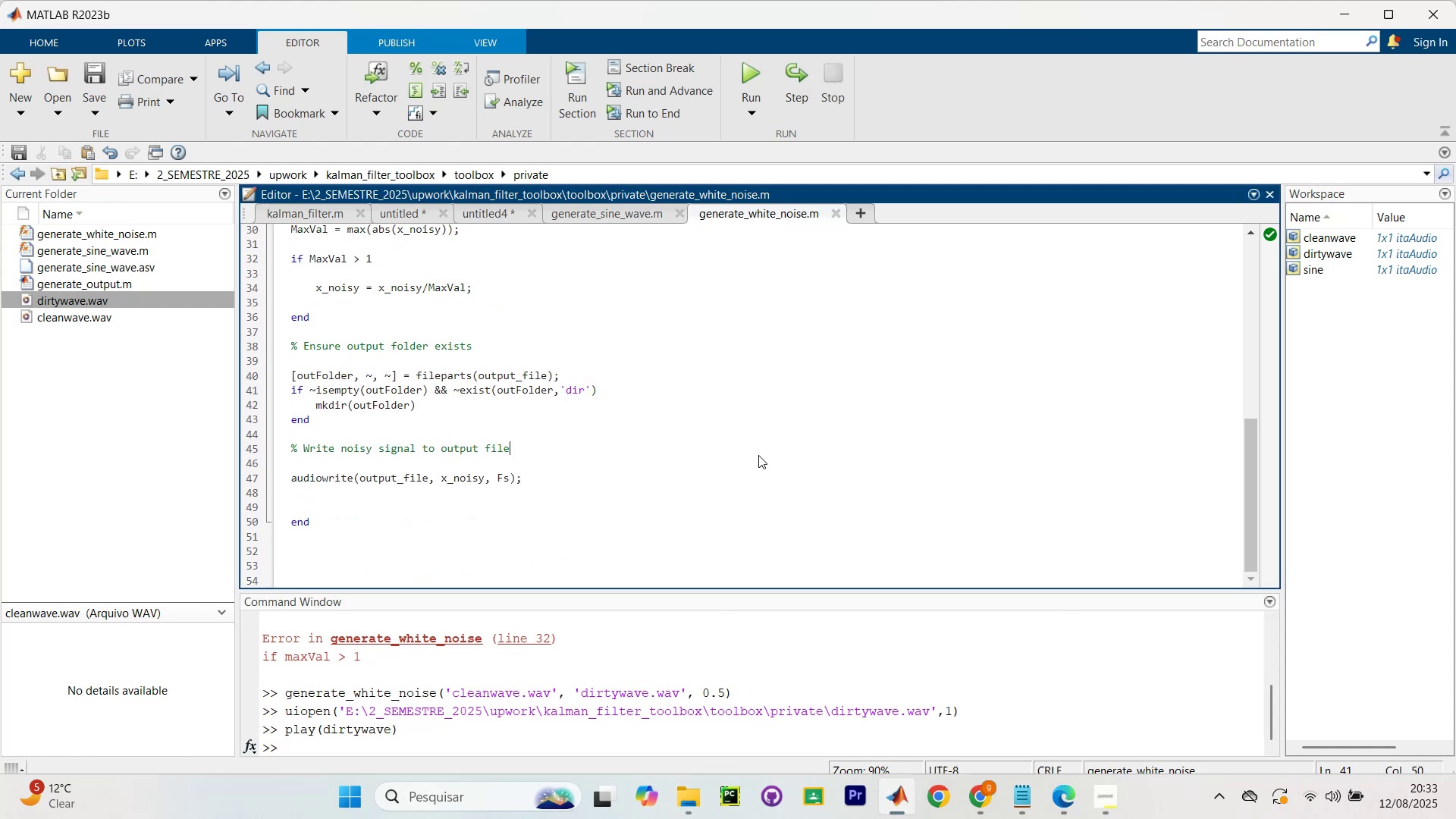 
key(Control+S)
 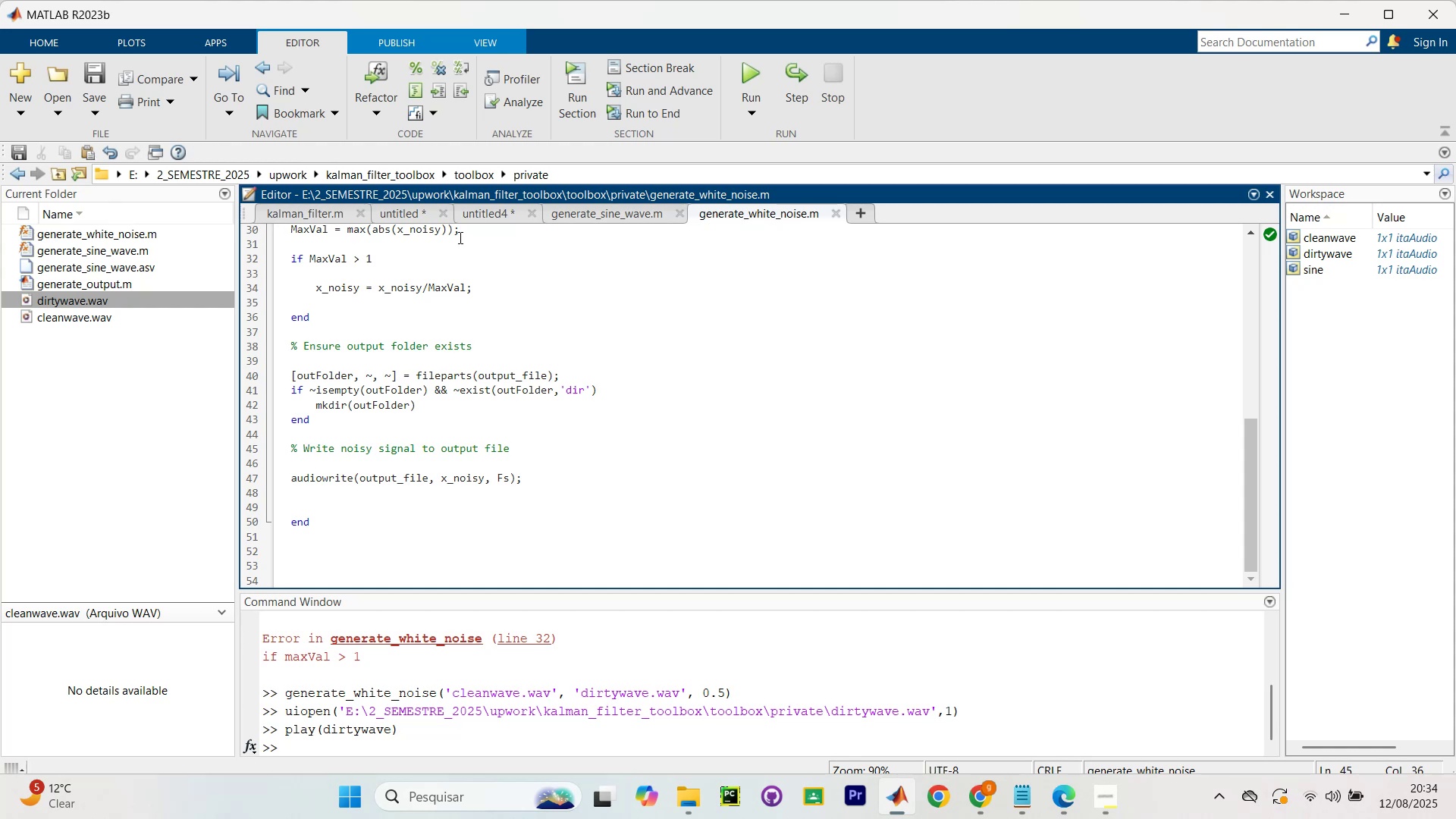 
wait(29.77)
 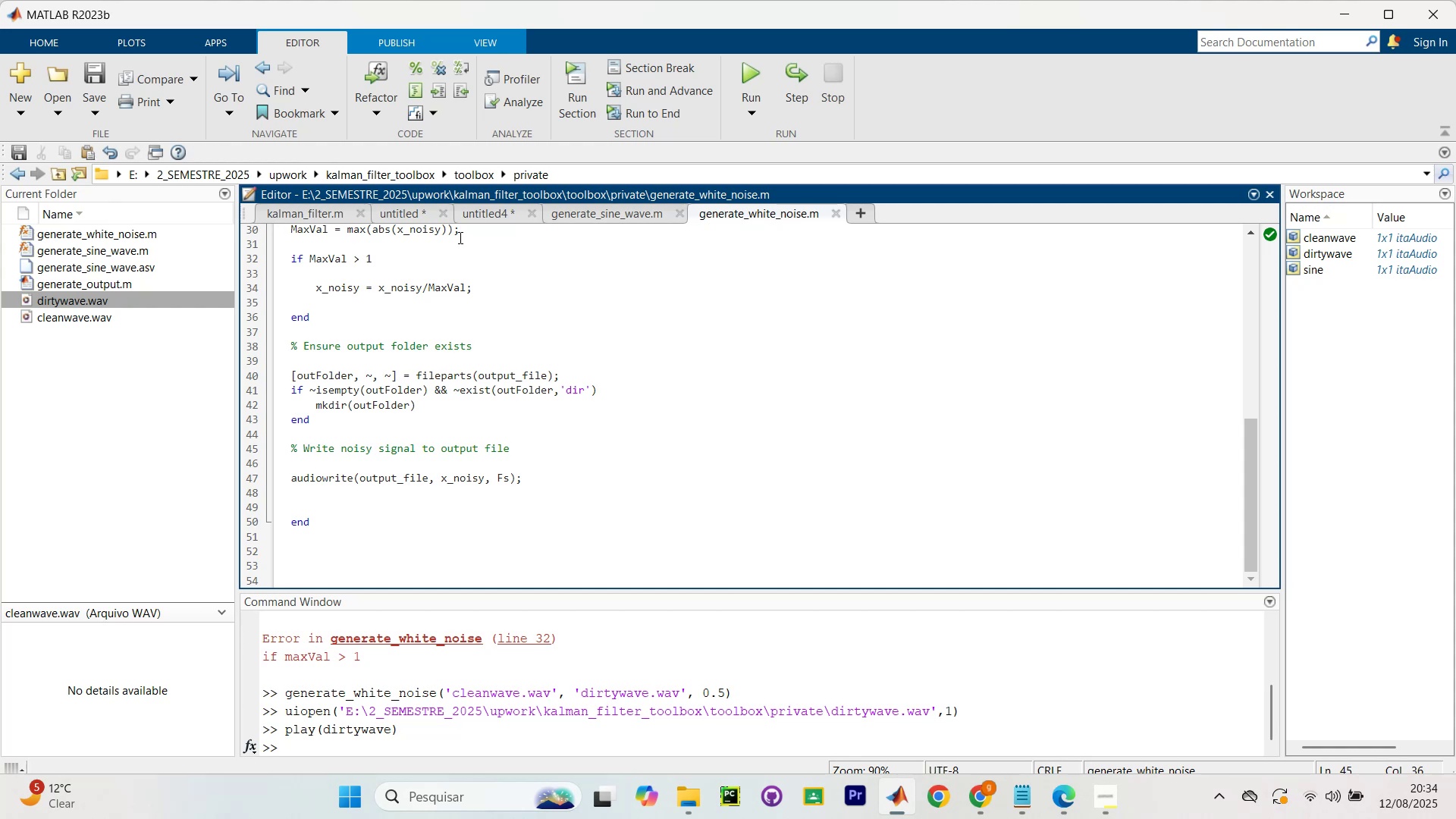 
left_click([480, 167])
 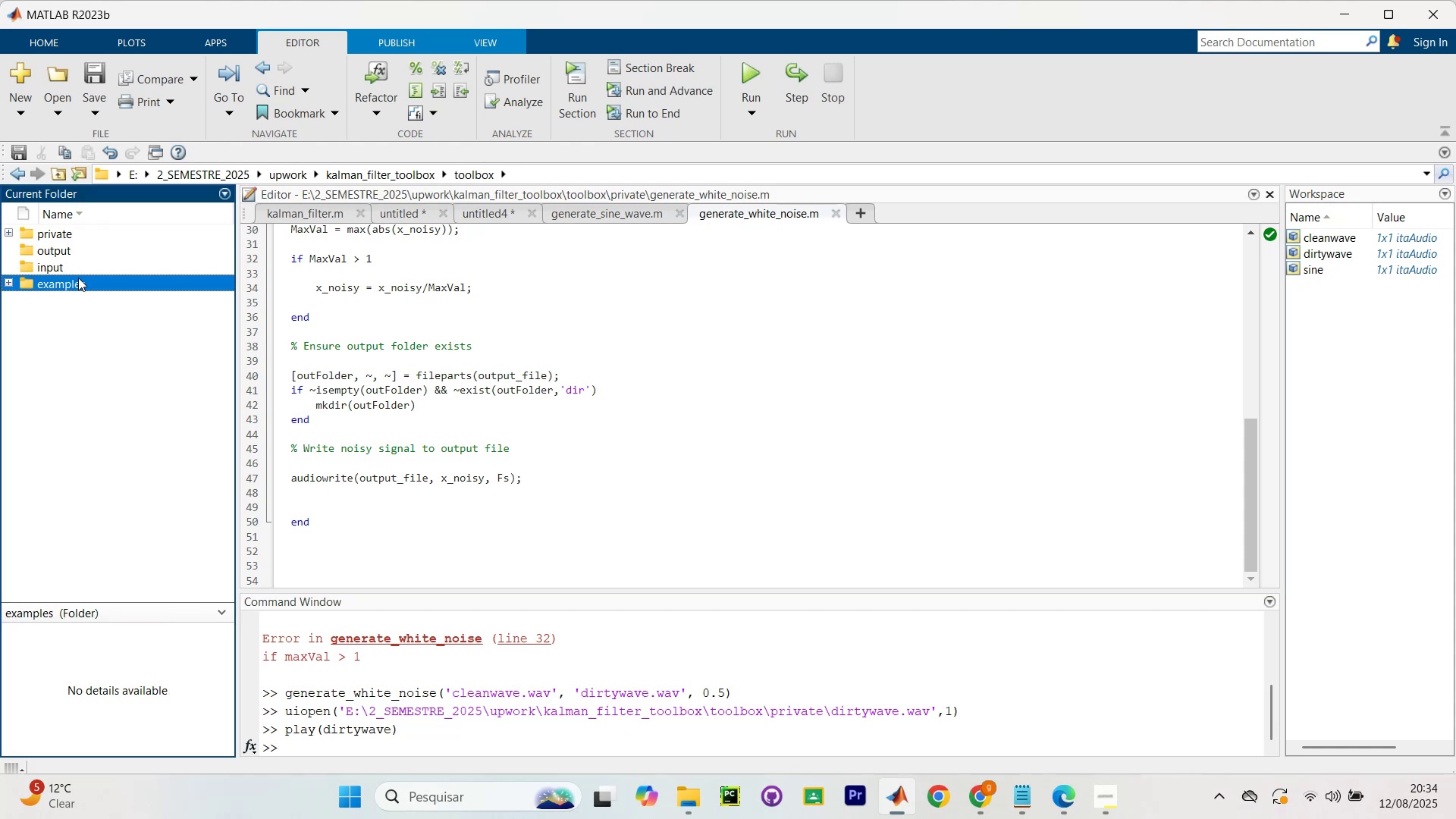 
wait(5.03)
 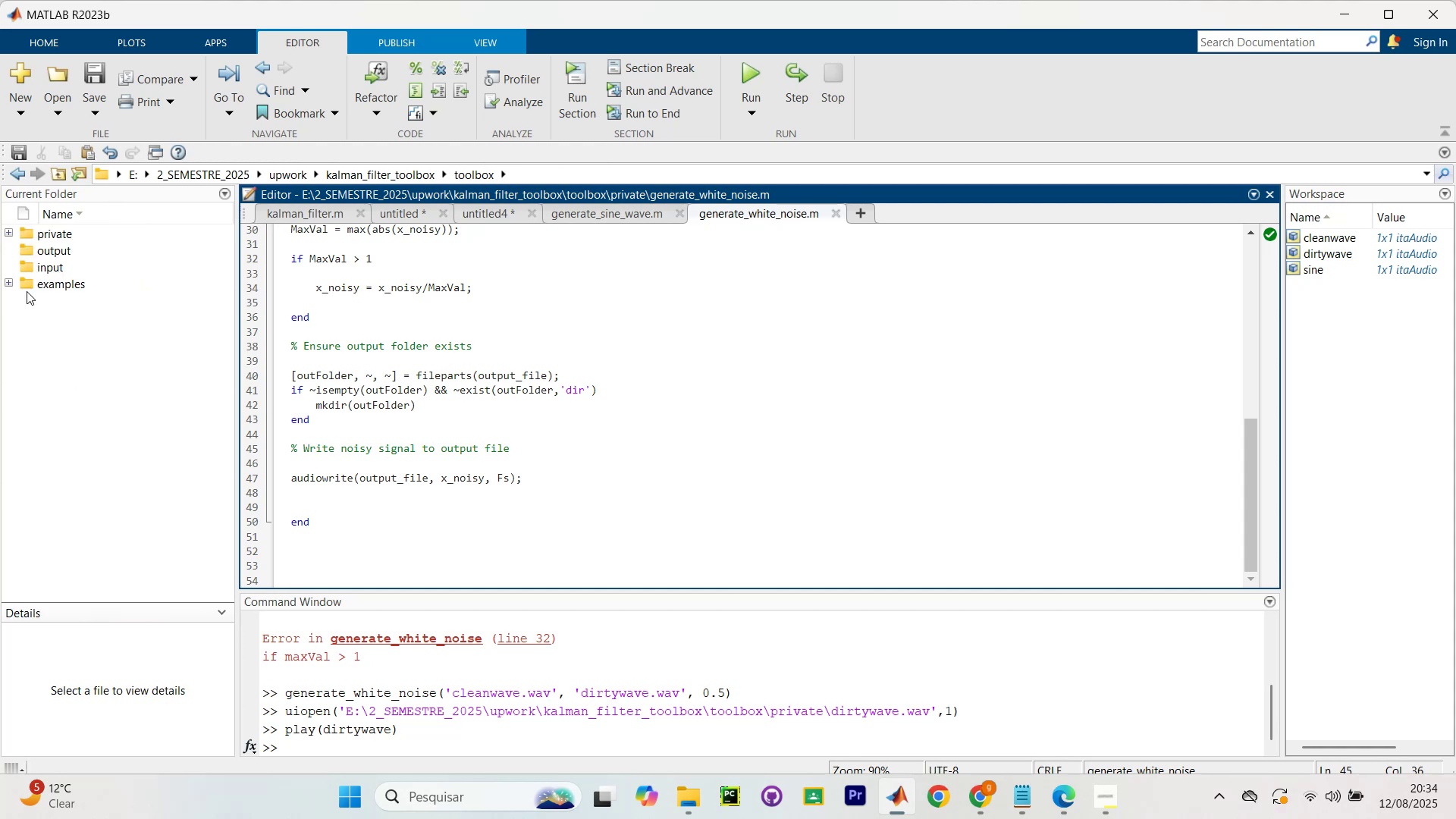 
double_click([71, 236])
 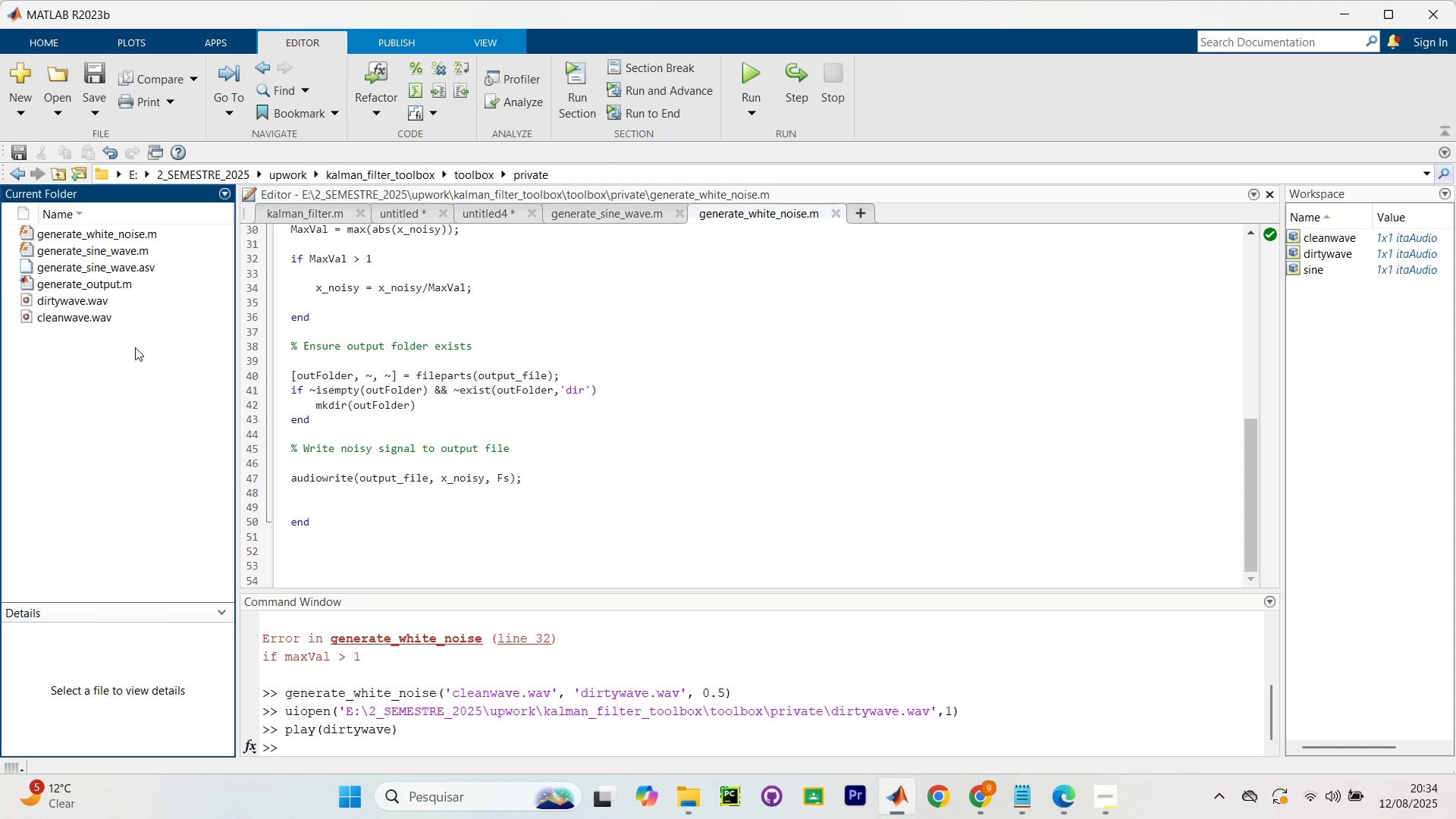 
right_click([90, 447])
 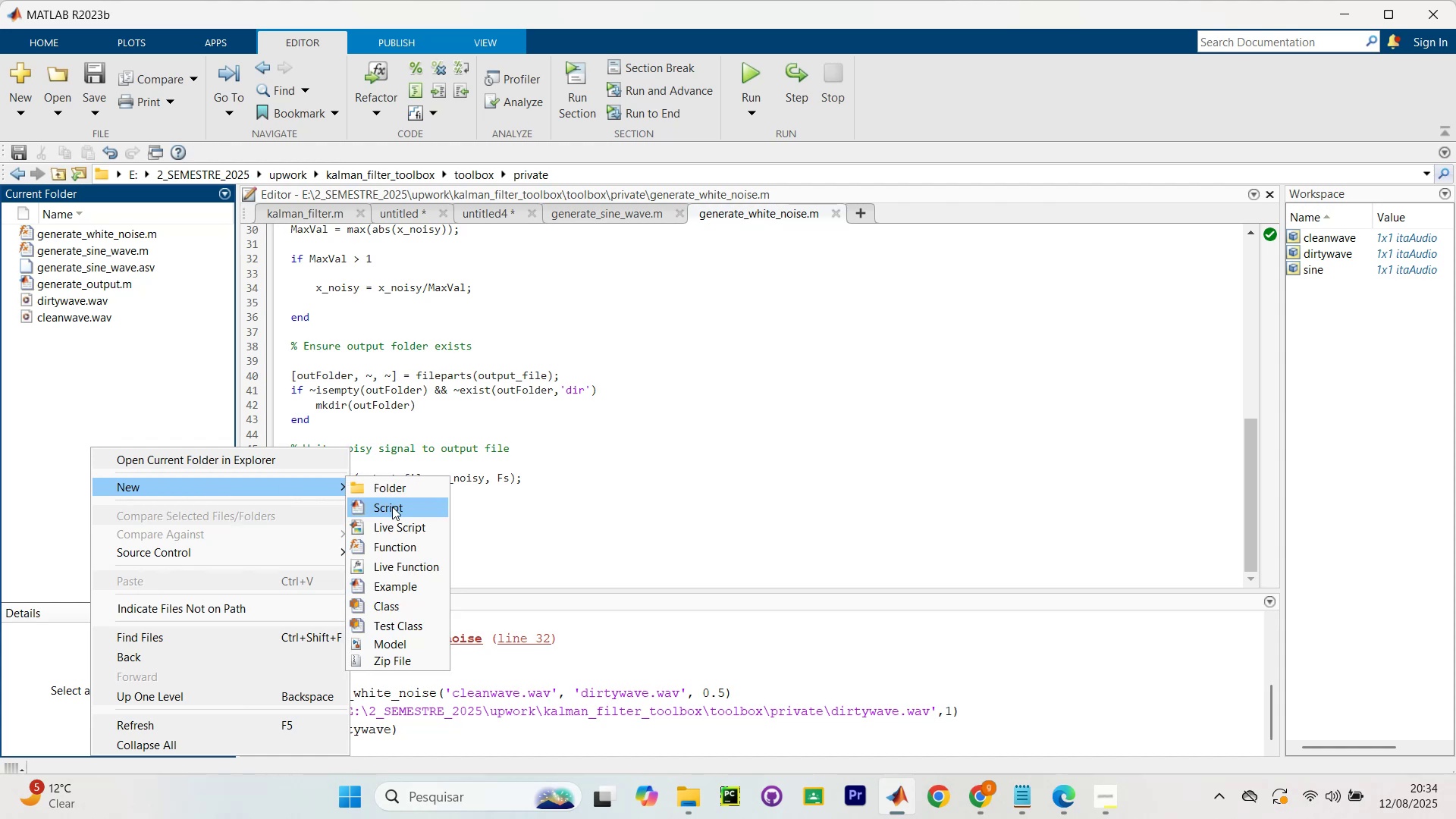 
left_click([393, 507])
 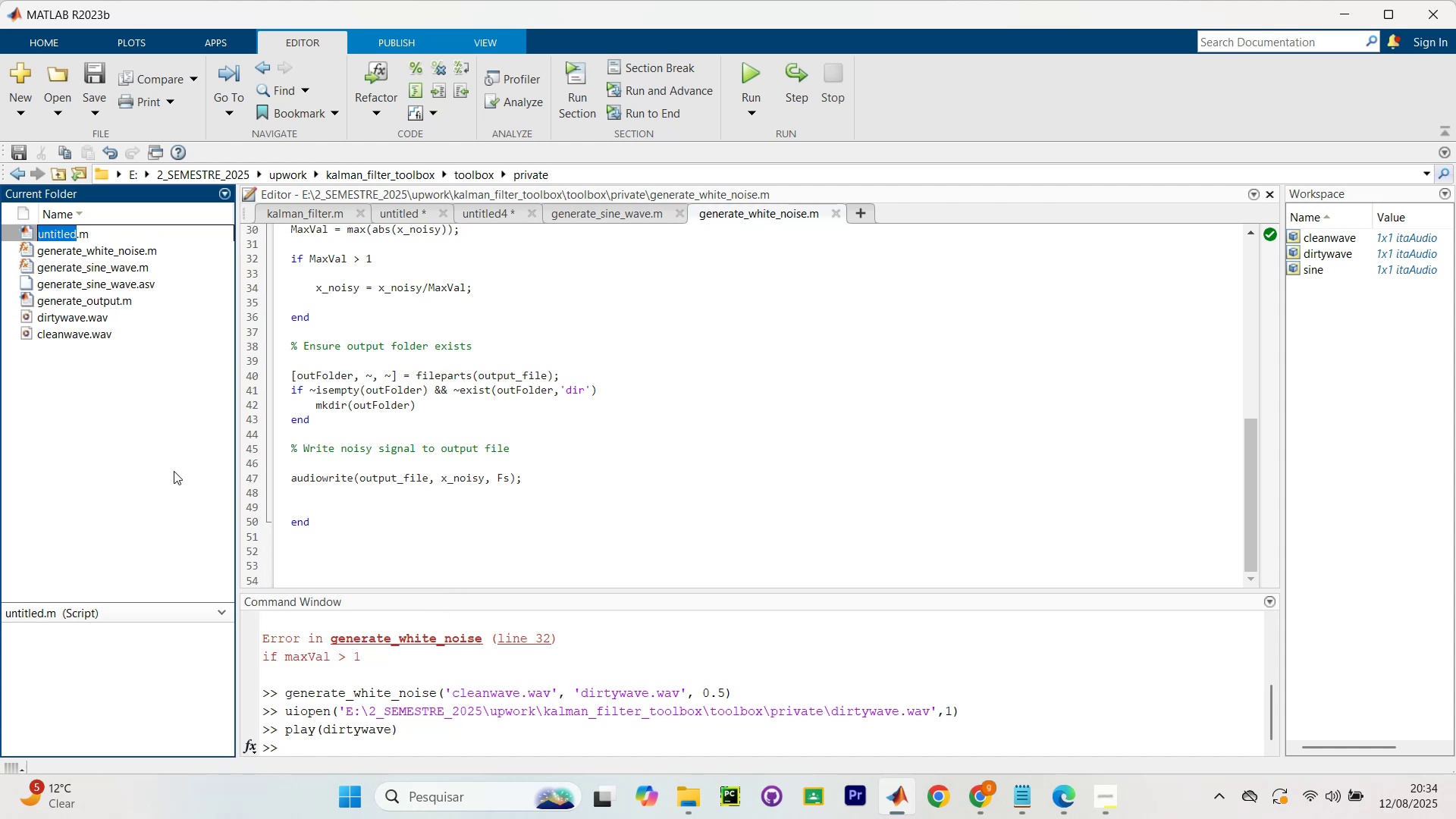 
type(plot_time_ddoamin)
 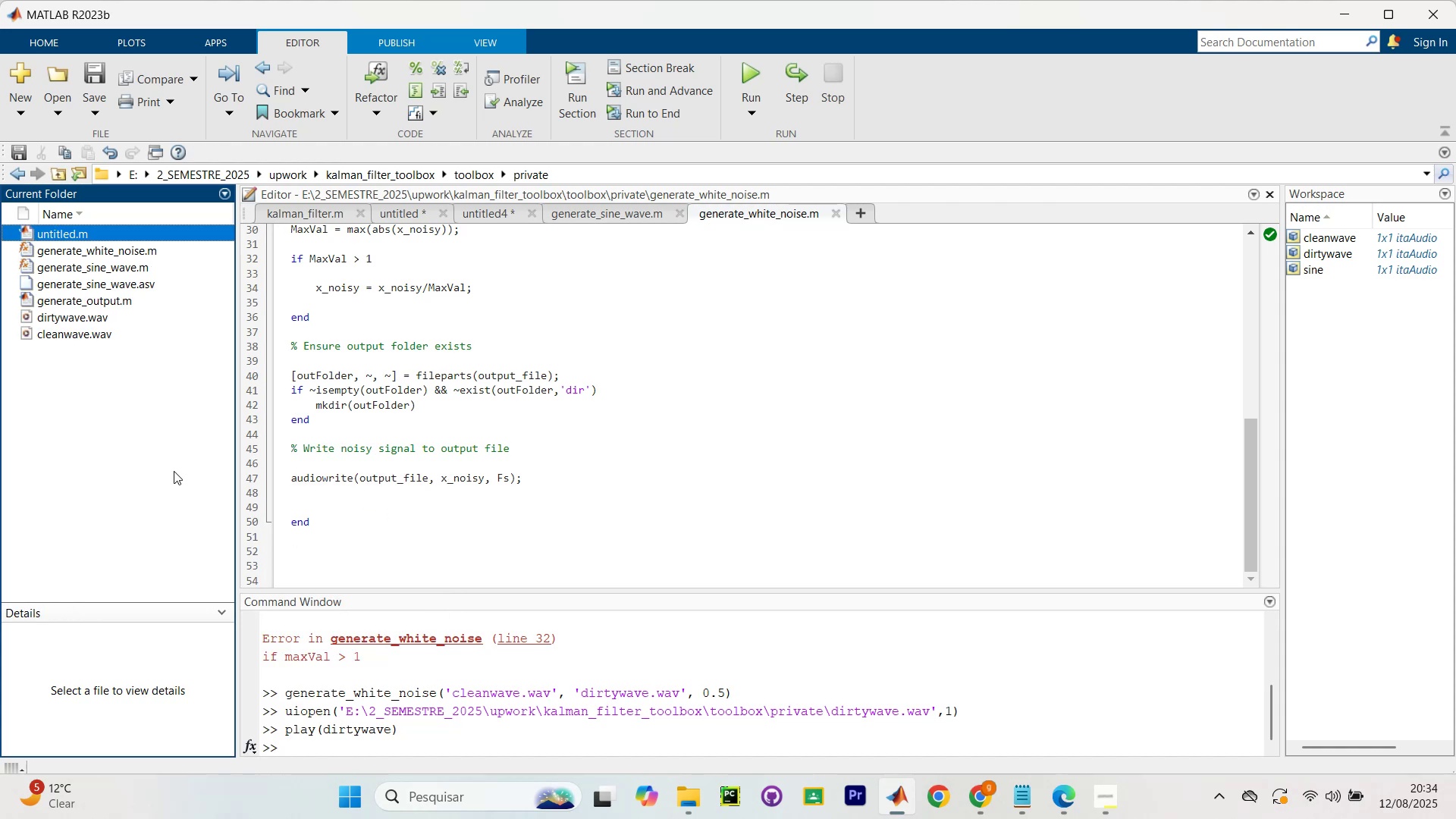 
 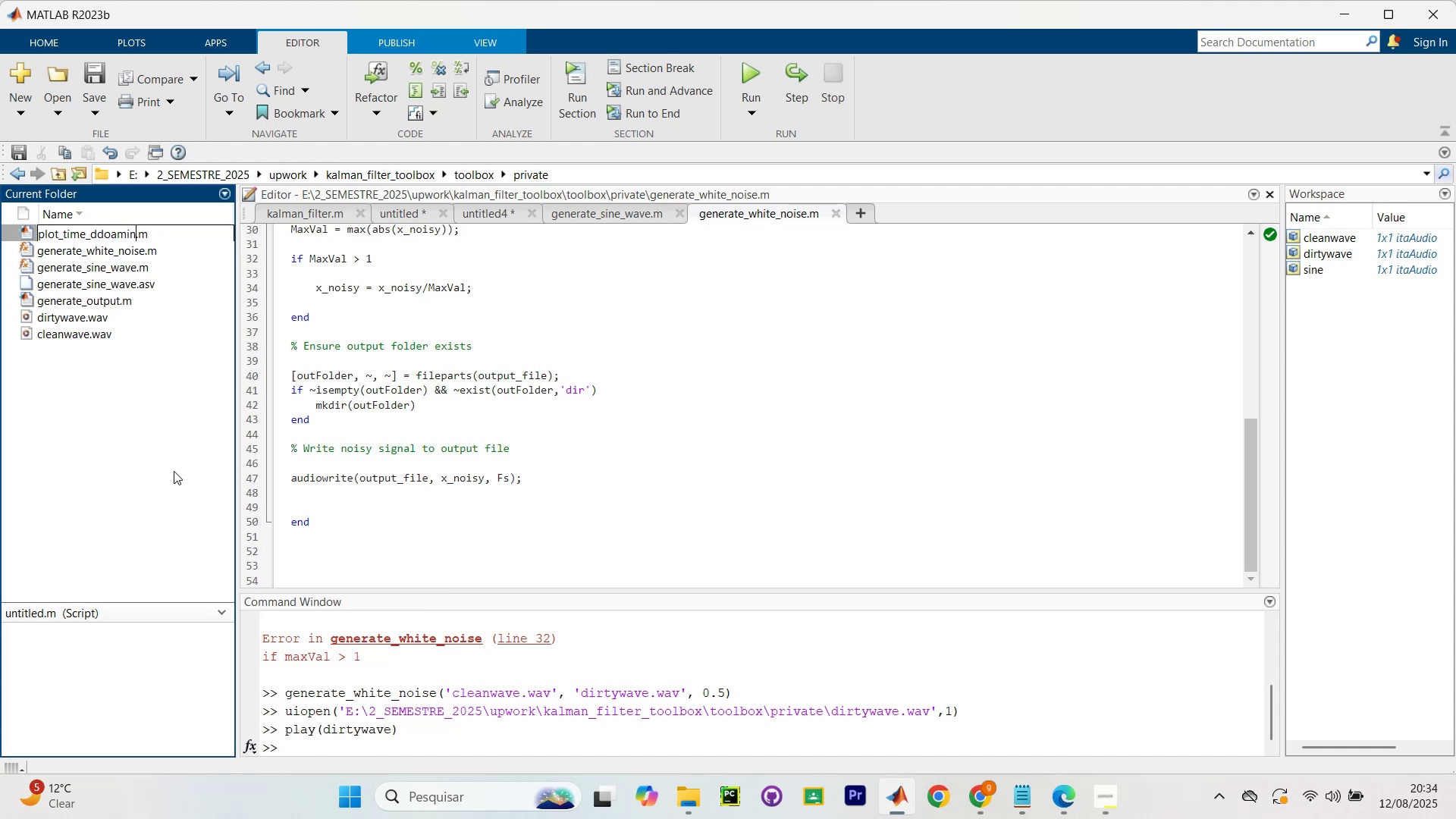 
key(Enter)
 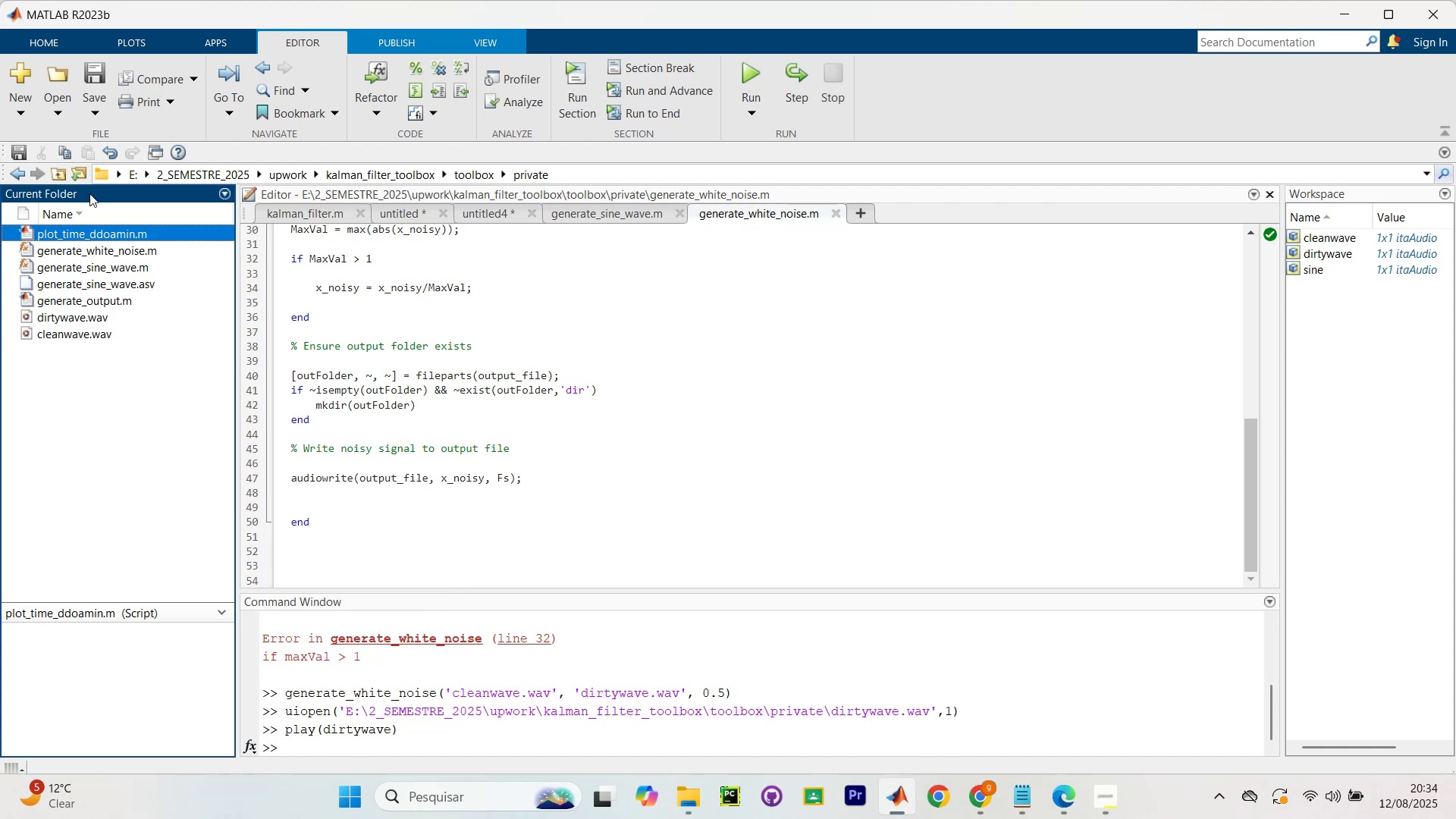 
left_click([116, 240])
 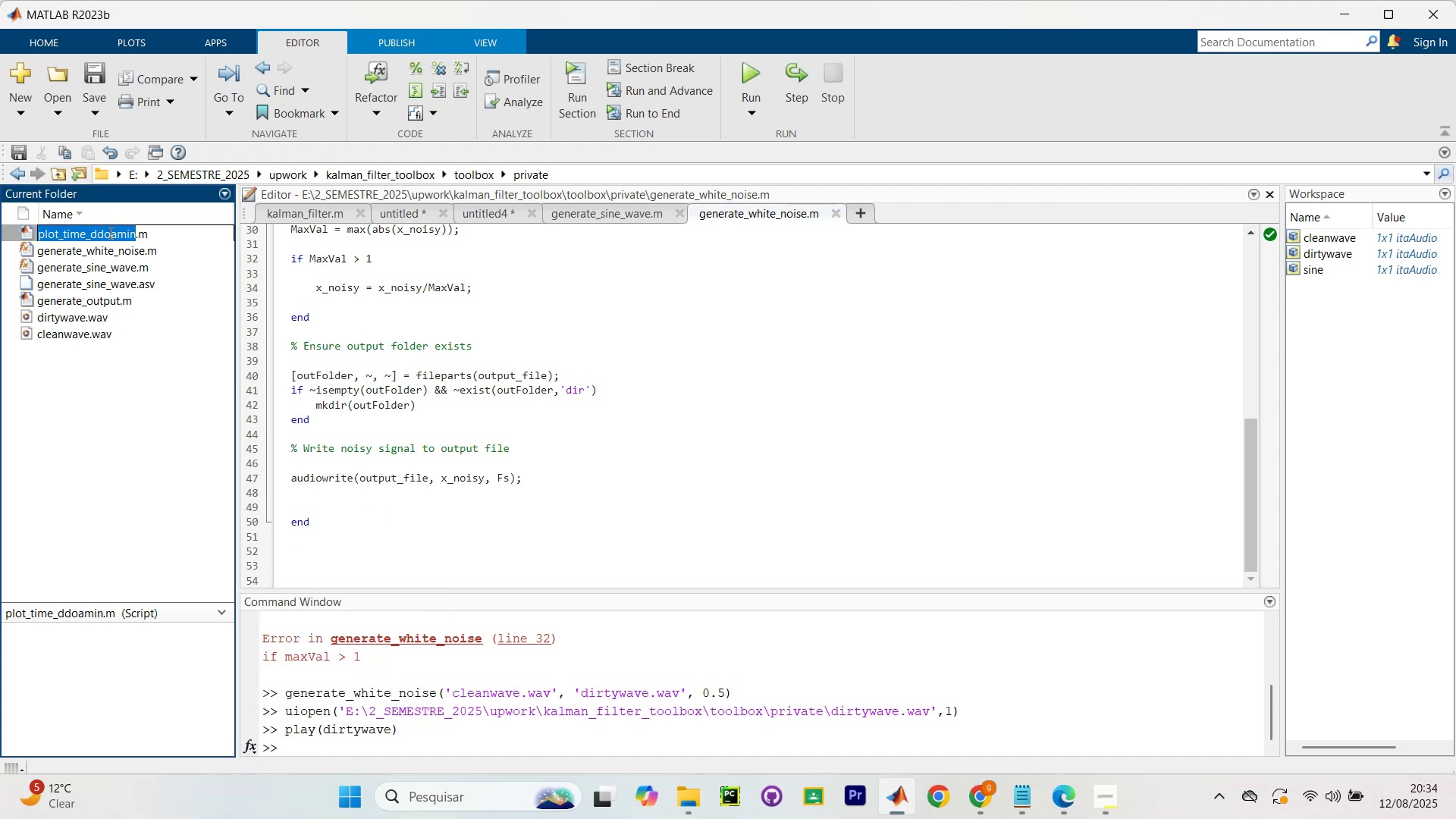 
left_click([105, 234])
 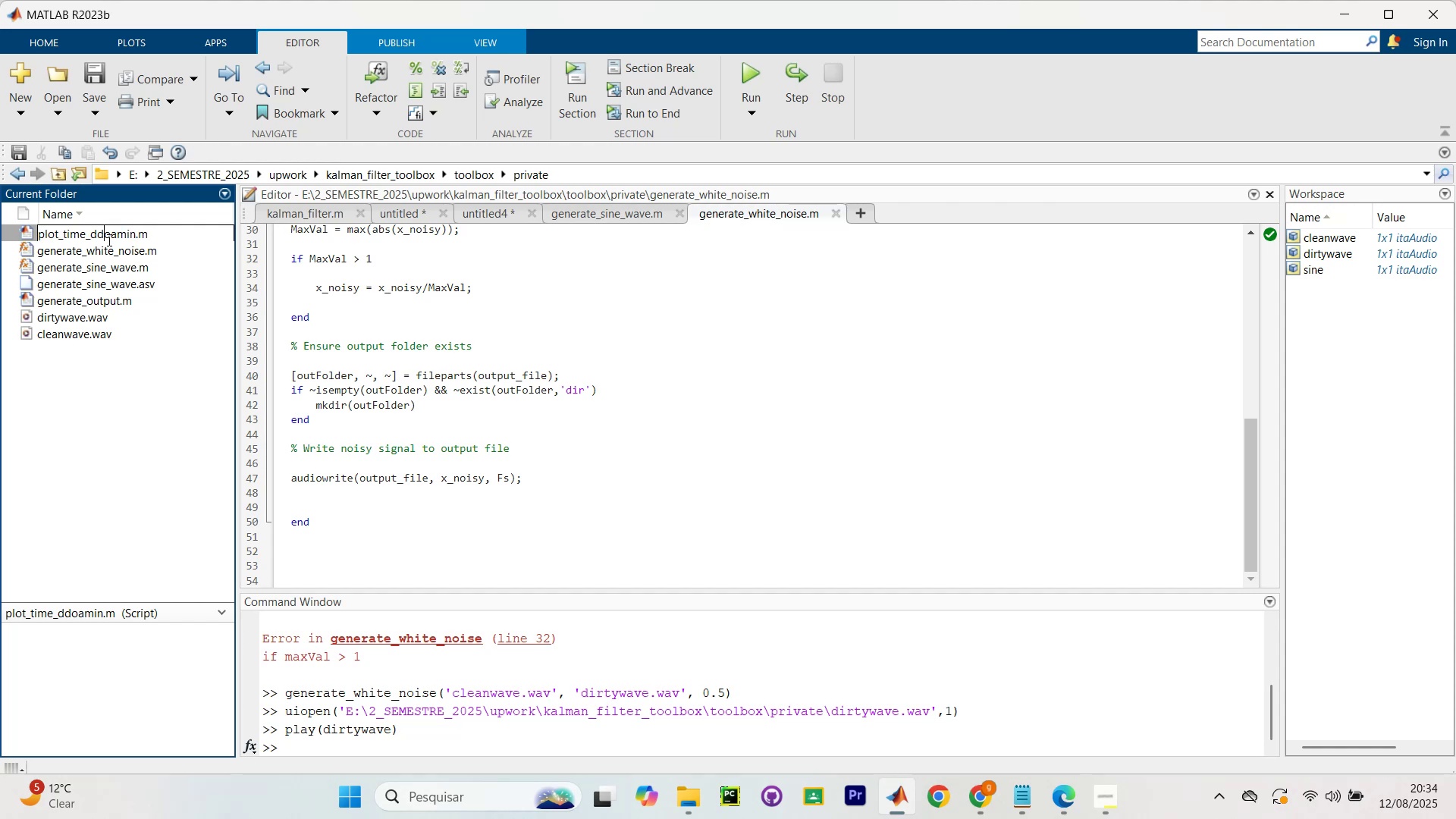 
key(Backspace)
 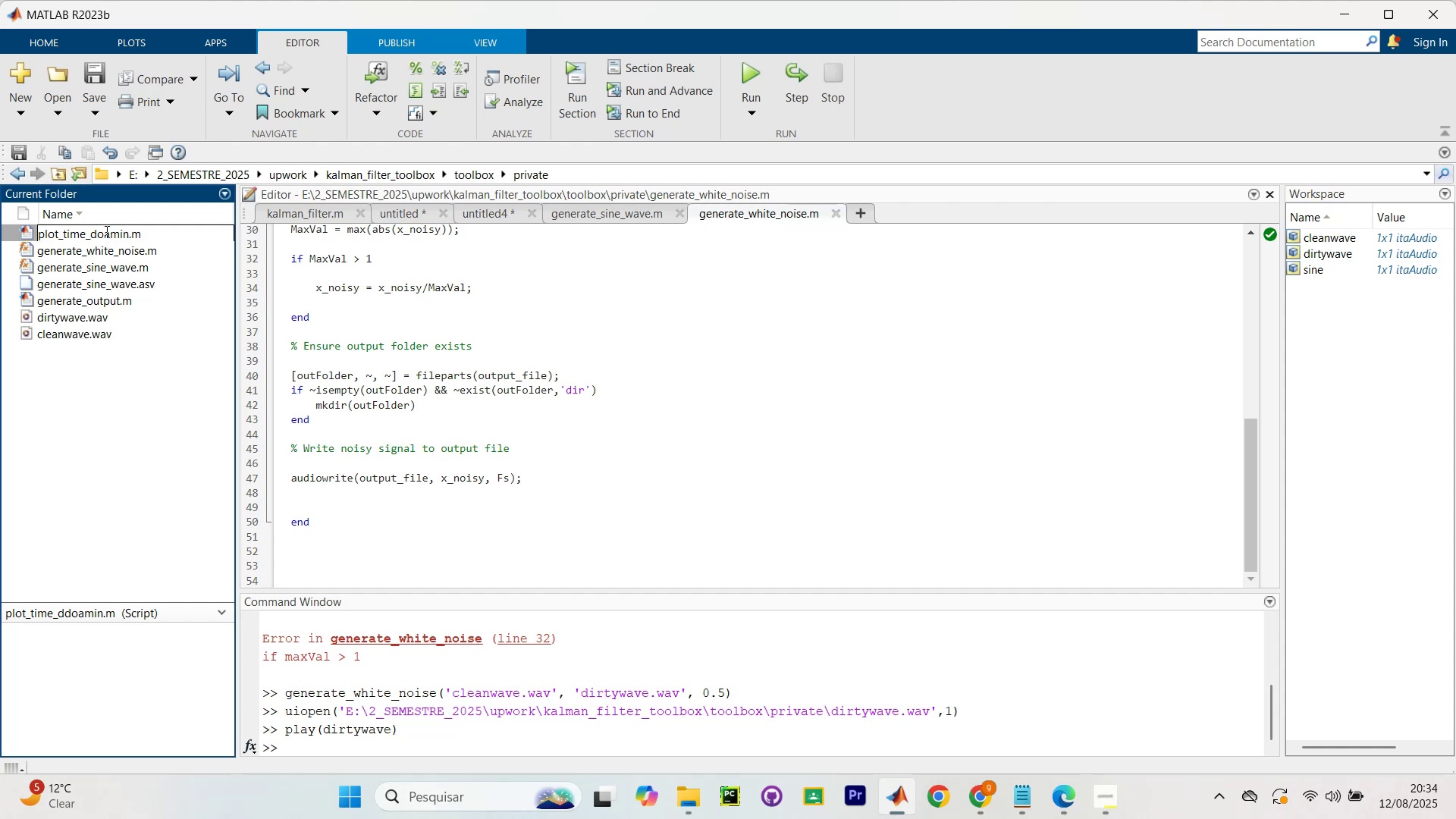 
left_click([105, 231])
 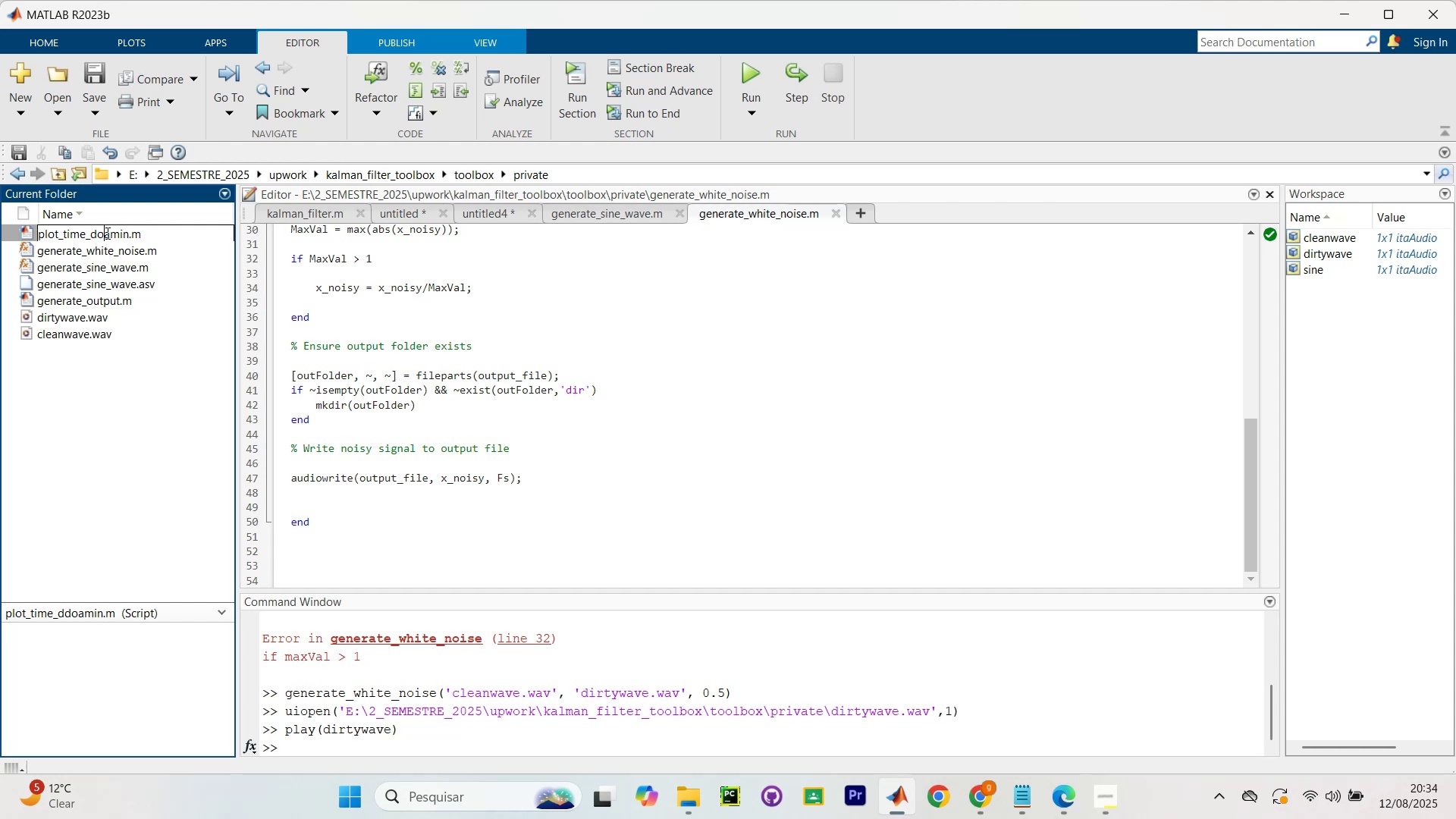 
key(Backspace)
 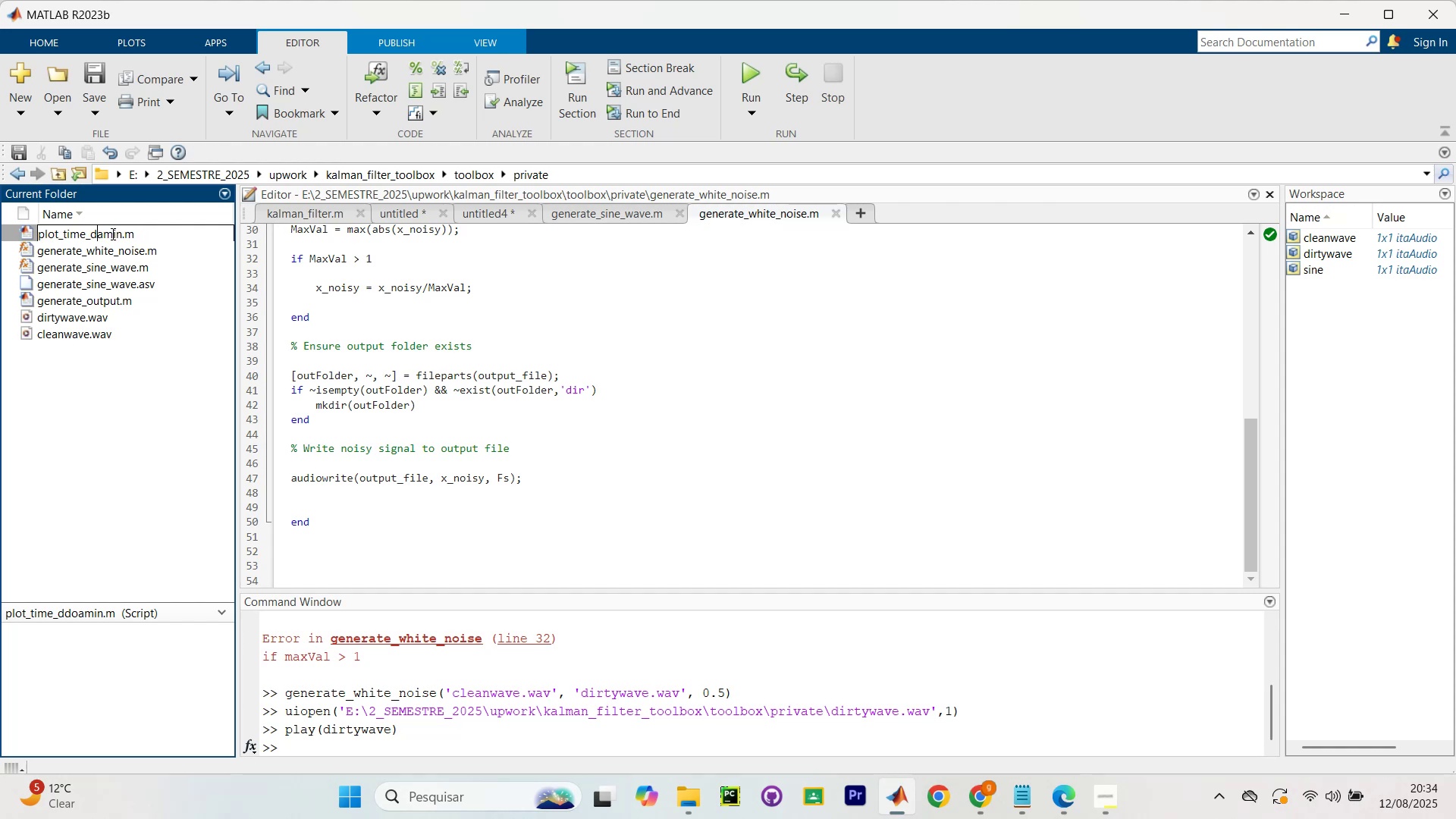 
left_click([113, 234])
 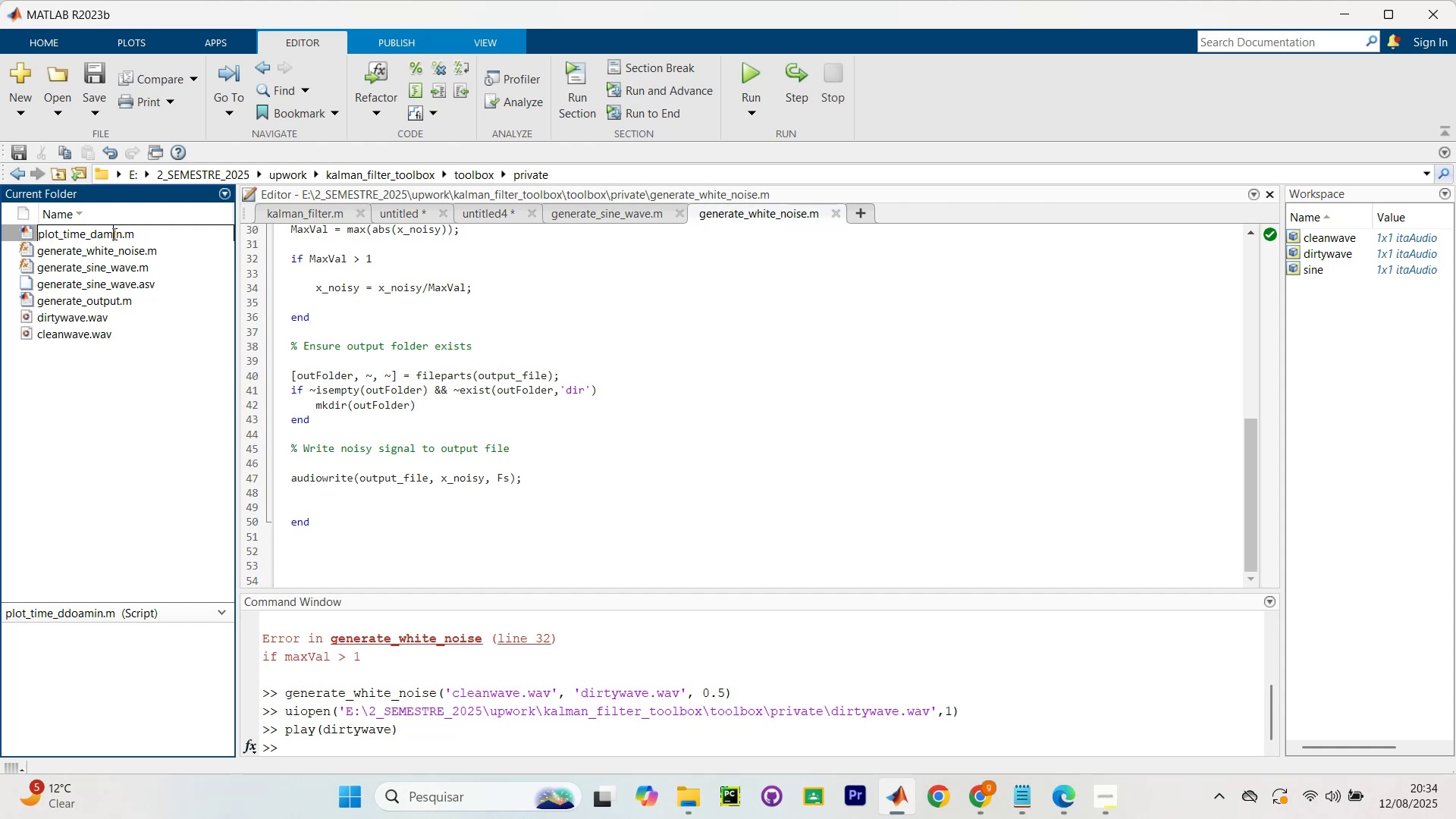 
key(Backspace)
key(Backspace)
type(mai)
key(Backspace)
key(Backspace)
key(Backspace)
type(oma)
 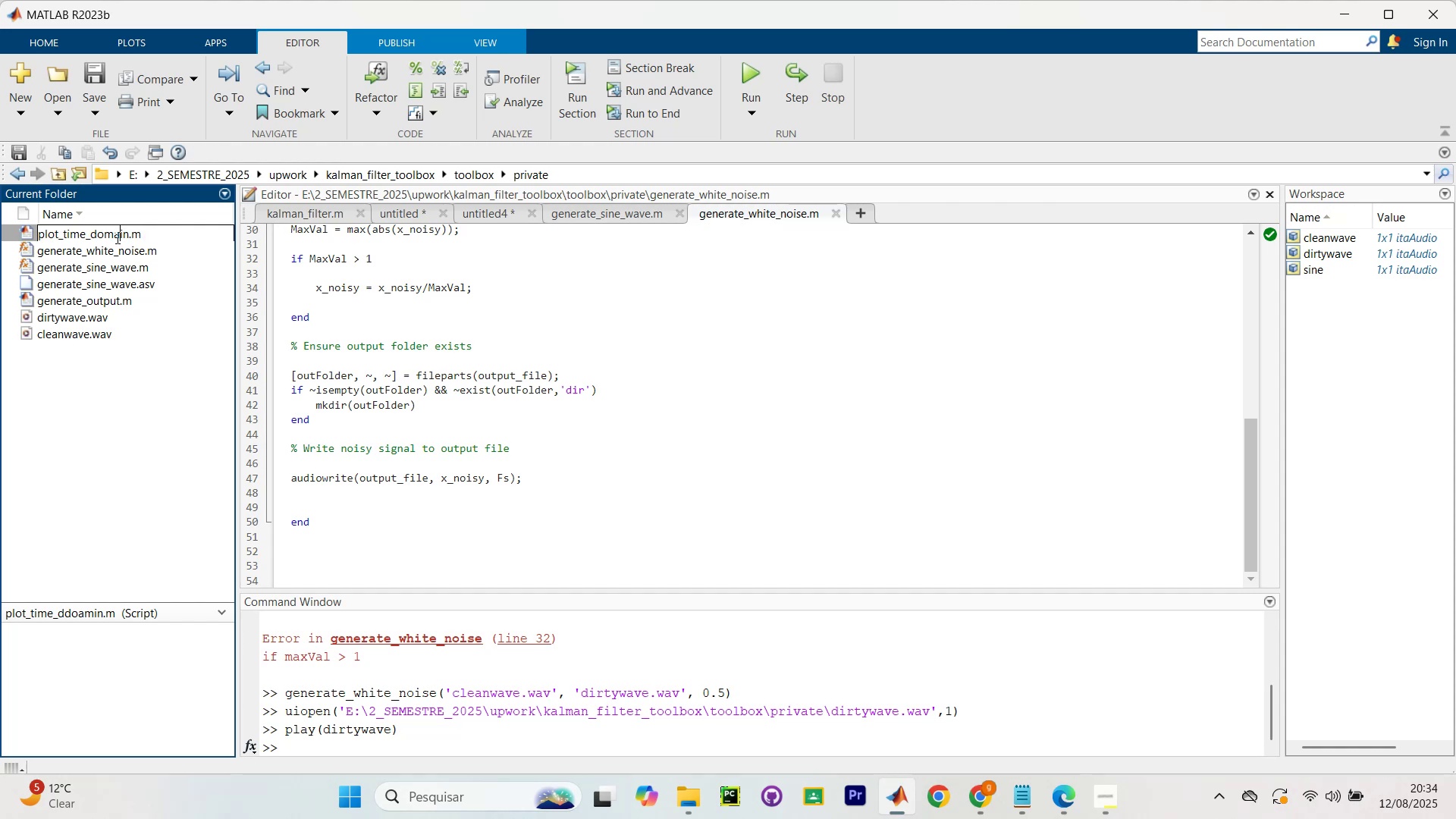 
key(Enter)
 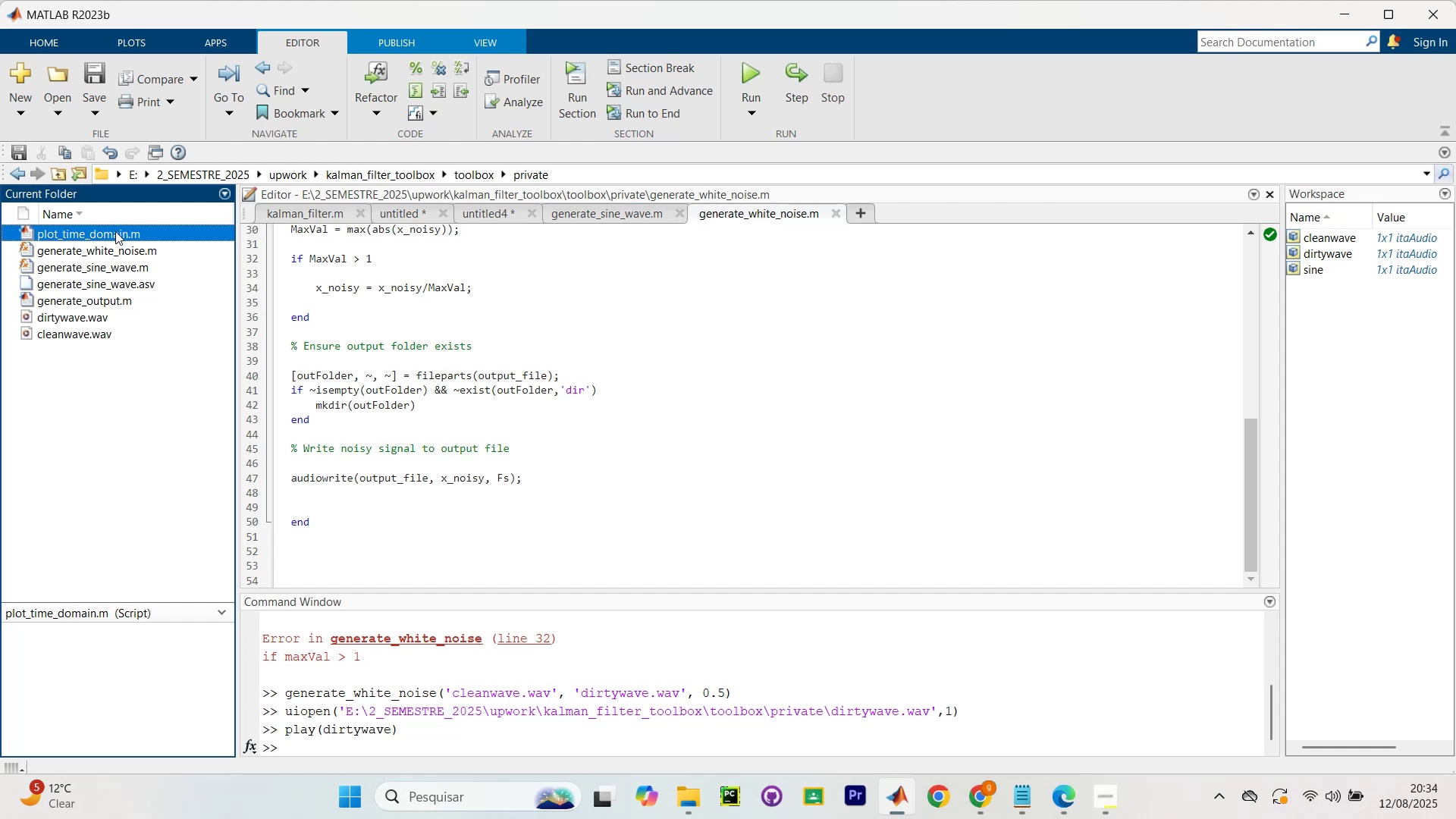 
double_click([115, 231])
 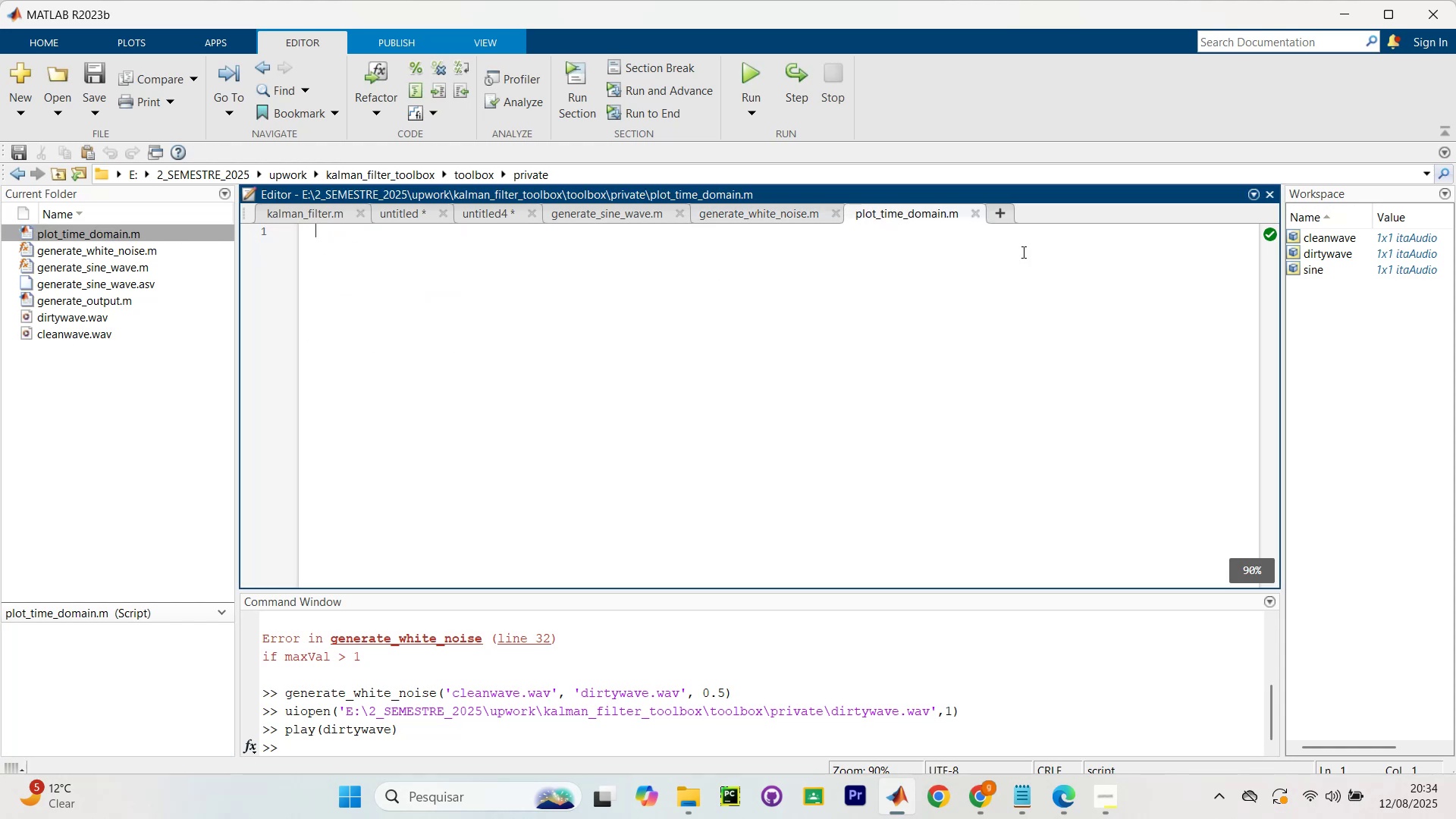 
left_click([480, 446])
 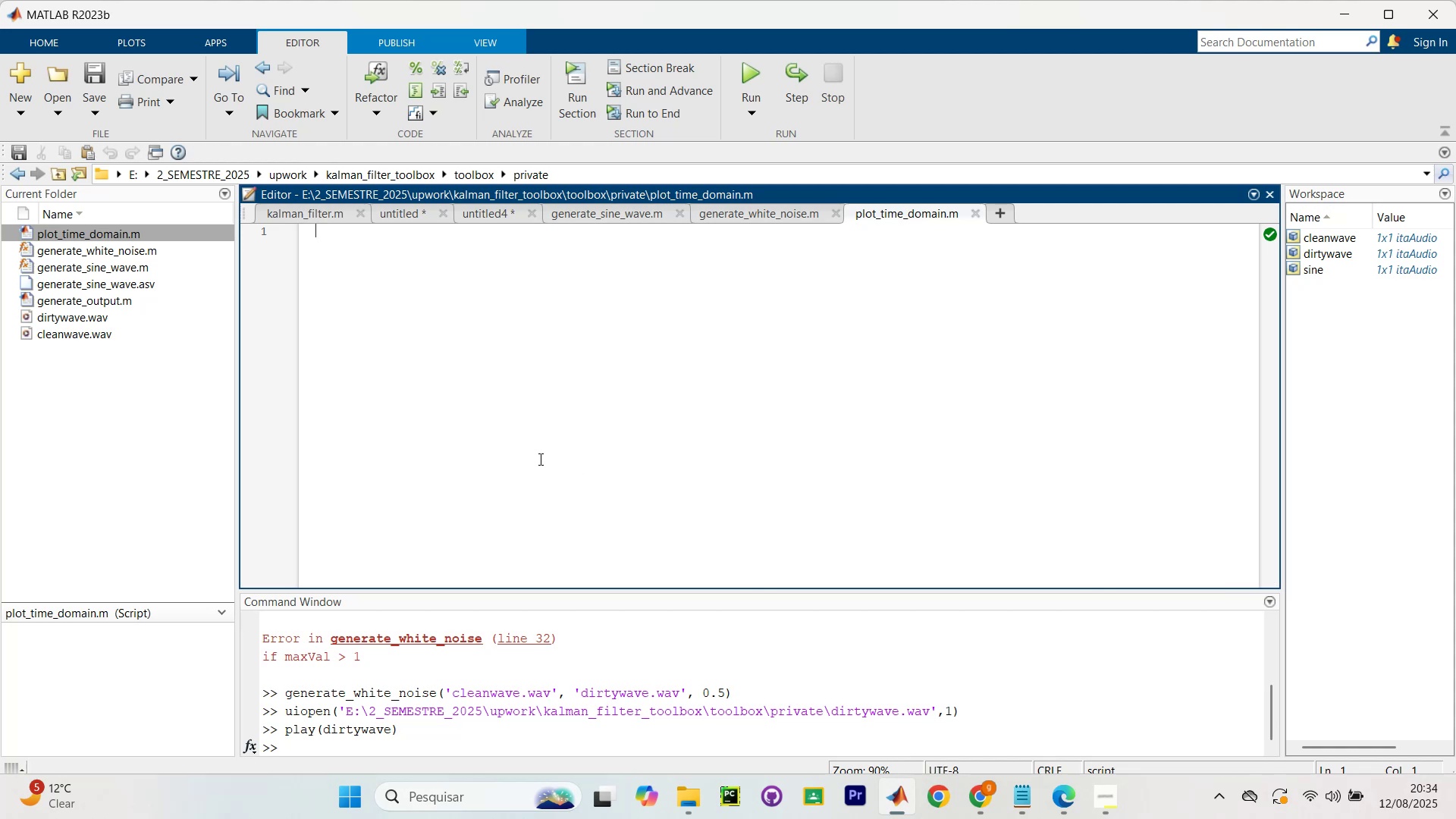 
type(fuction plot_time_domain(wav)
key(Backspace)
key(Backspace)
key(Backspace)
type(wav_file,tittle_str) )
 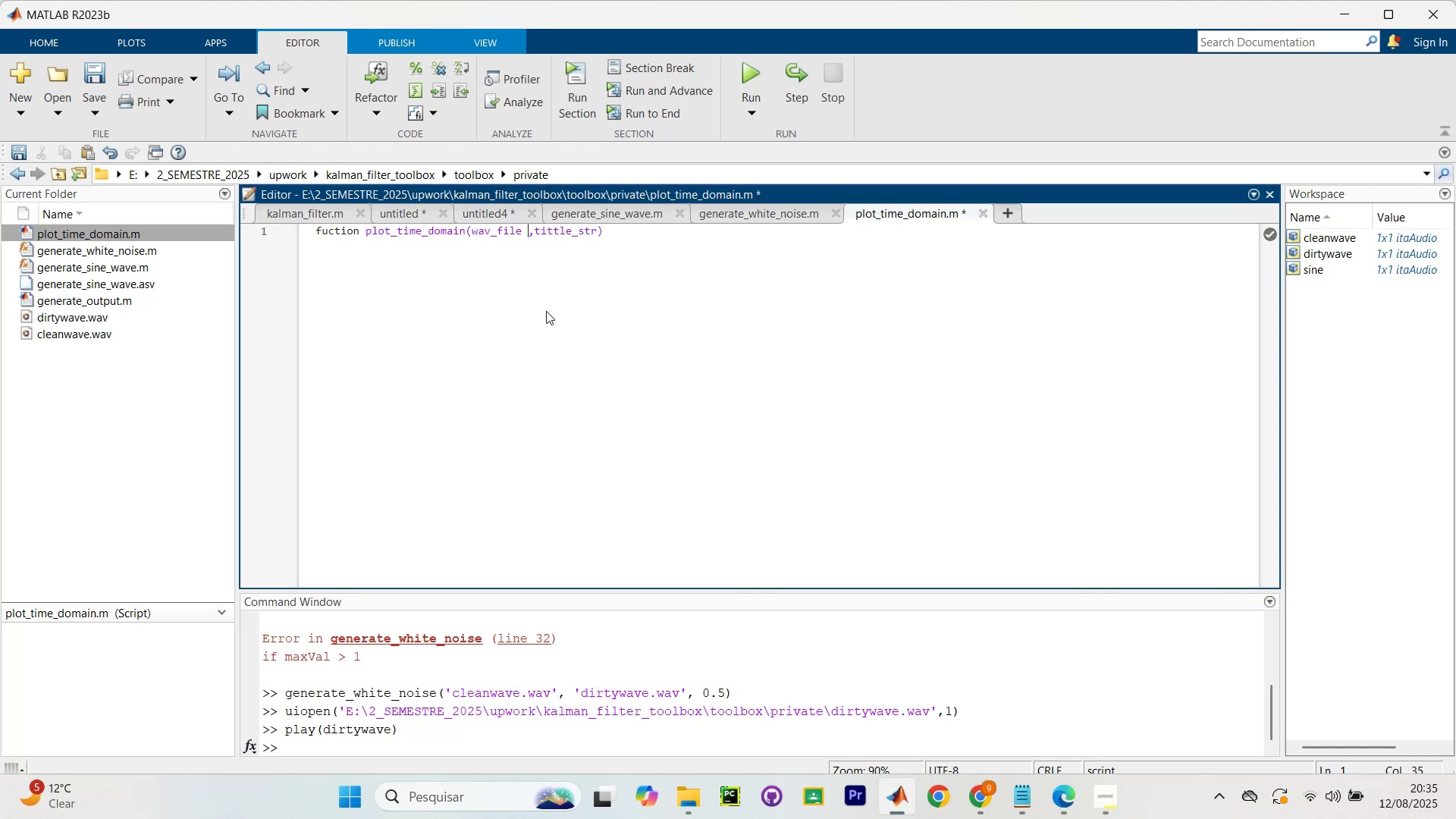 
wait(15.93)
 